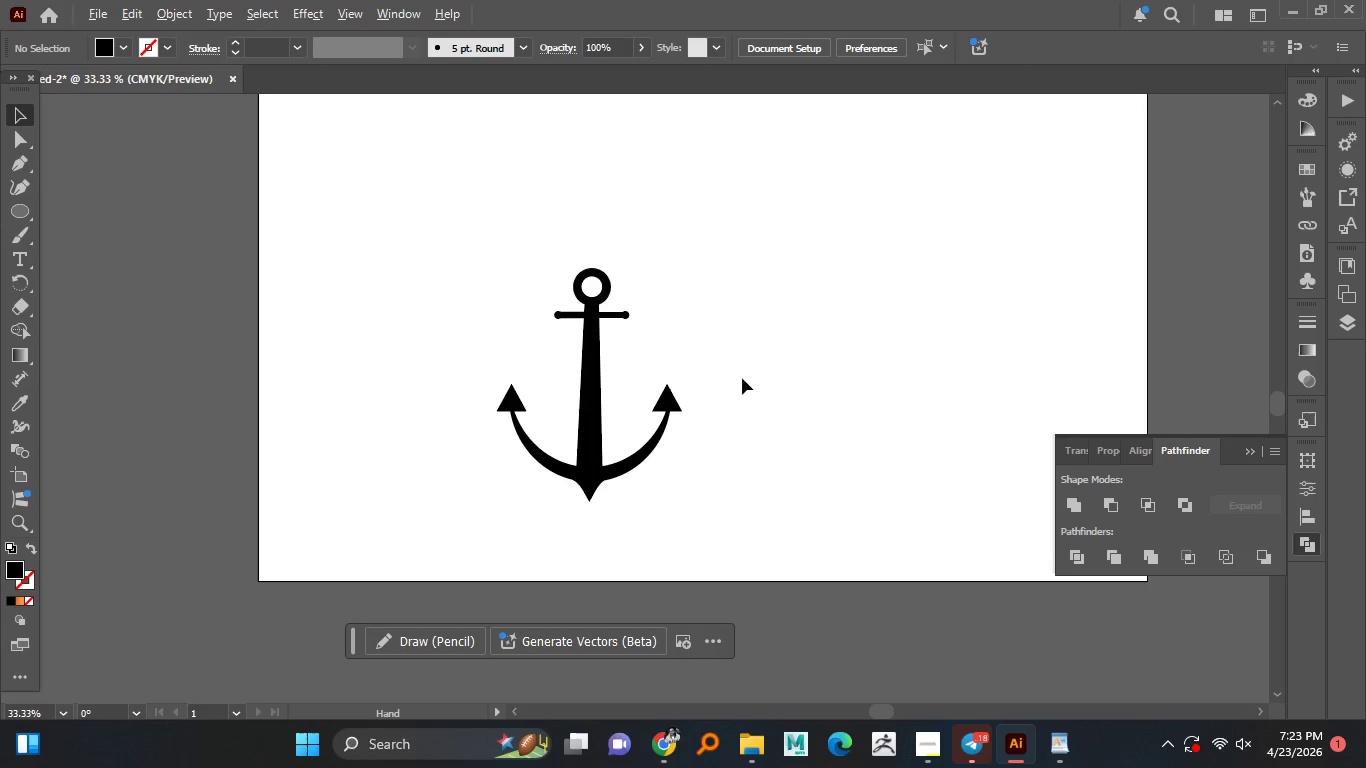 
hold_key(key=AltLeft, duration=0.89)
scroll: coordinate [690, 375], scroll_direction: none, amount: 0.0
 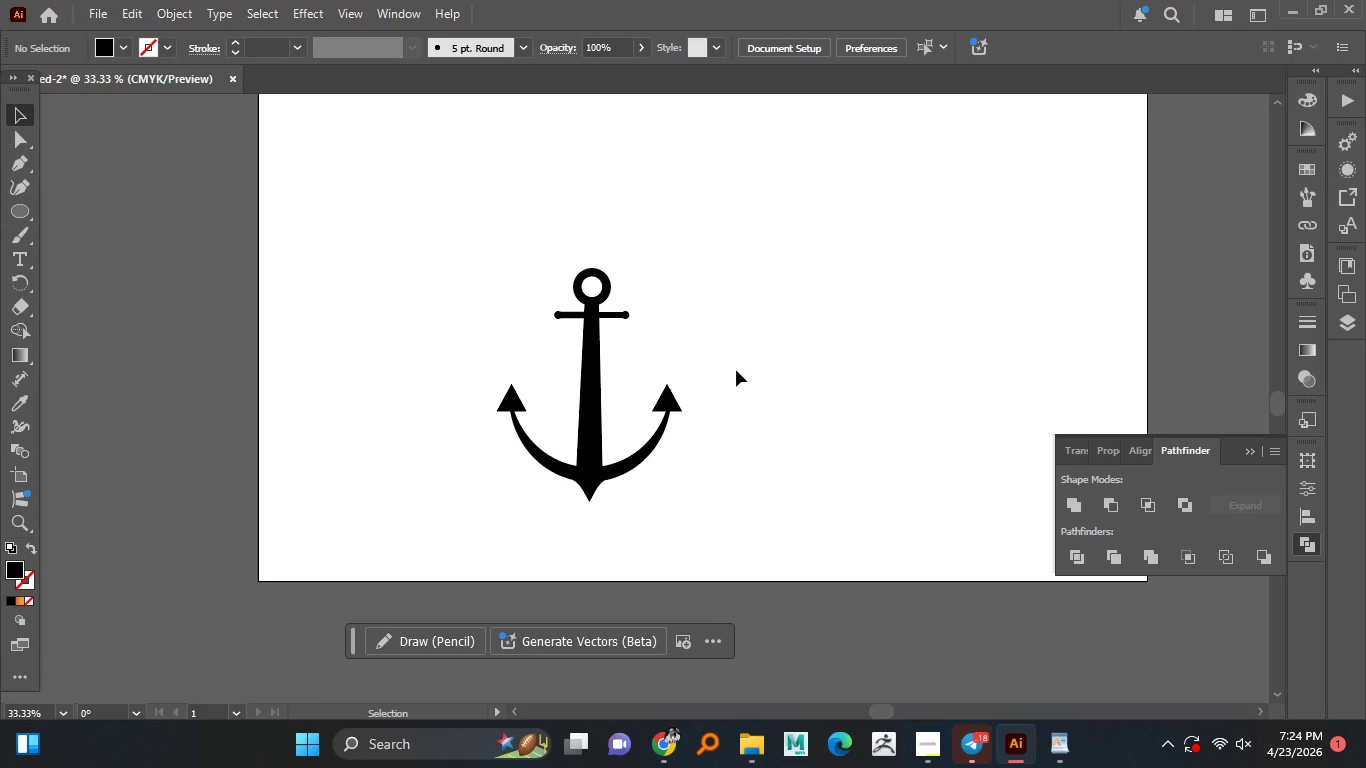 
wait(14.38)
 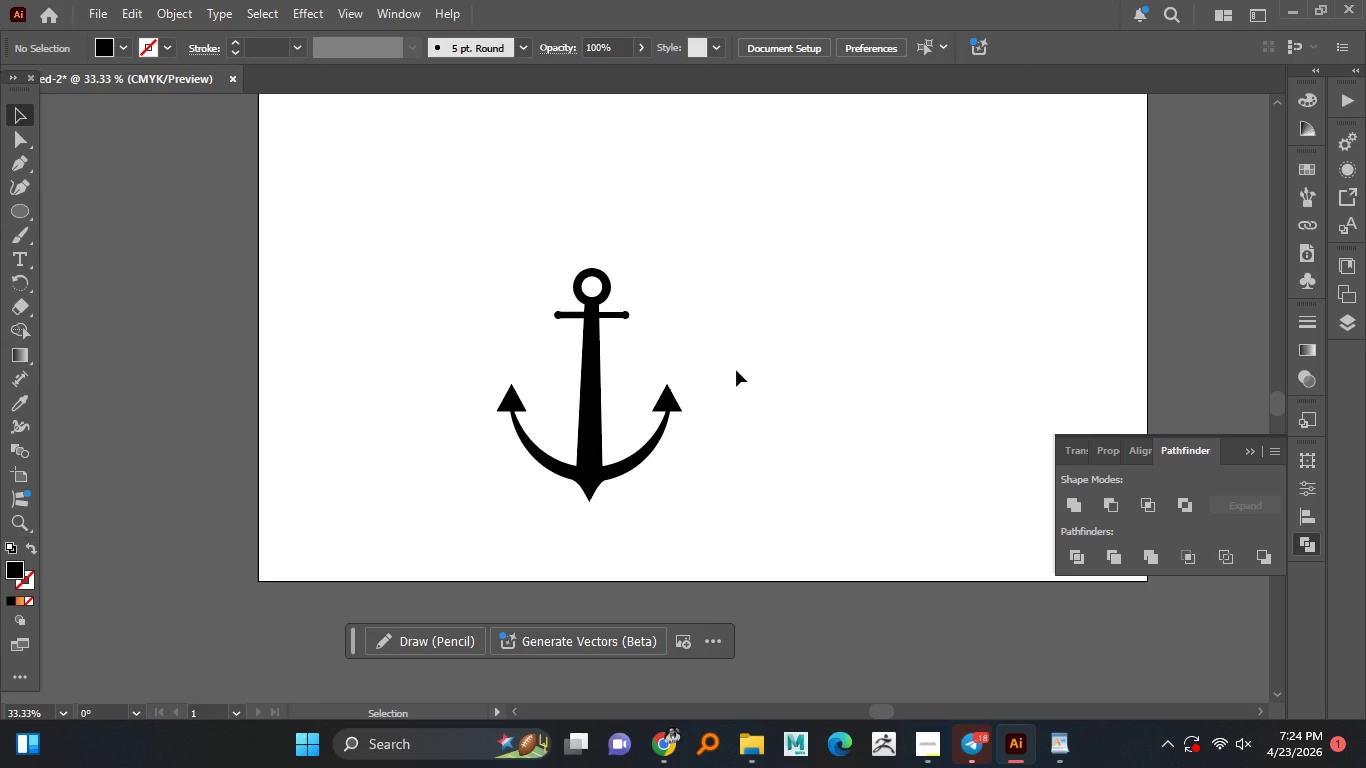 
hold_key(key=AltLeft, duration=1.03)
scroll: coordinate [644, 390], scroll_direction: up, amount: 1.0
 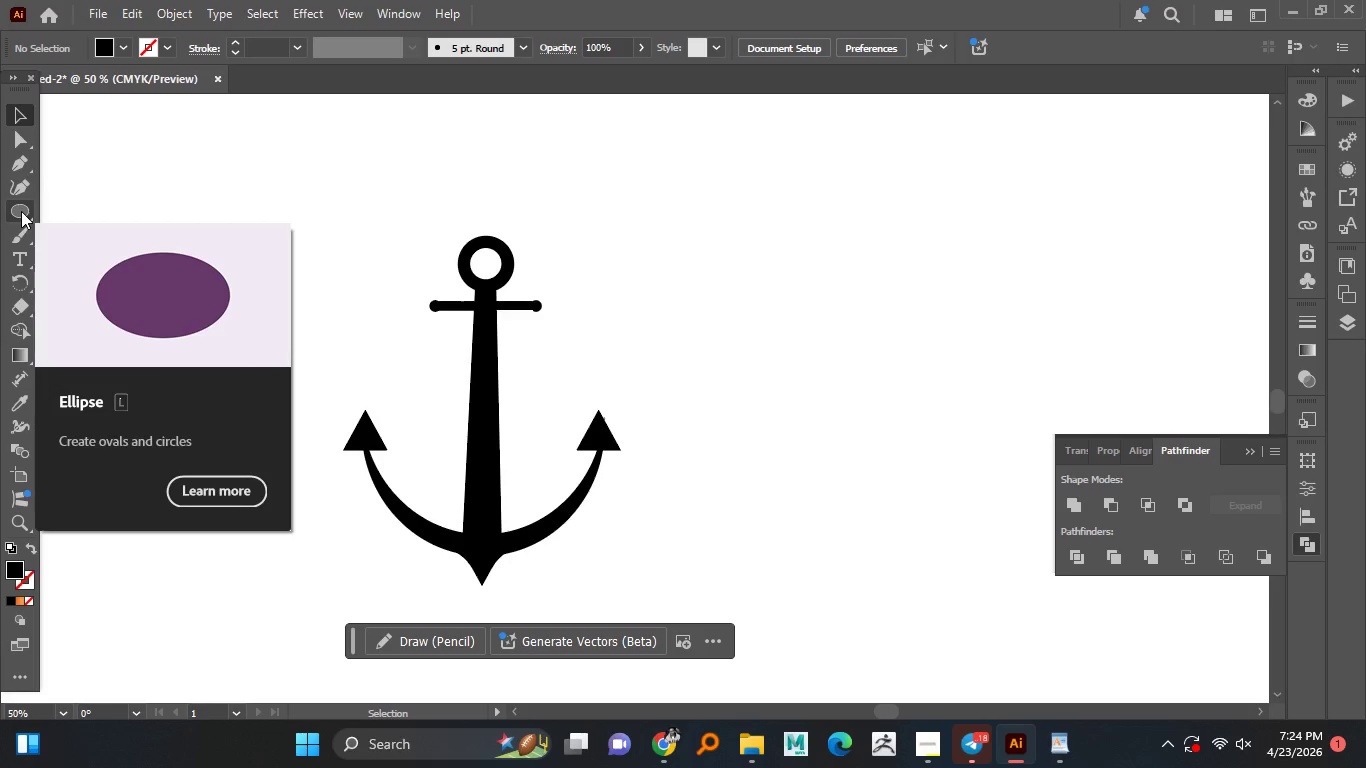 
left_click([21, 211])
 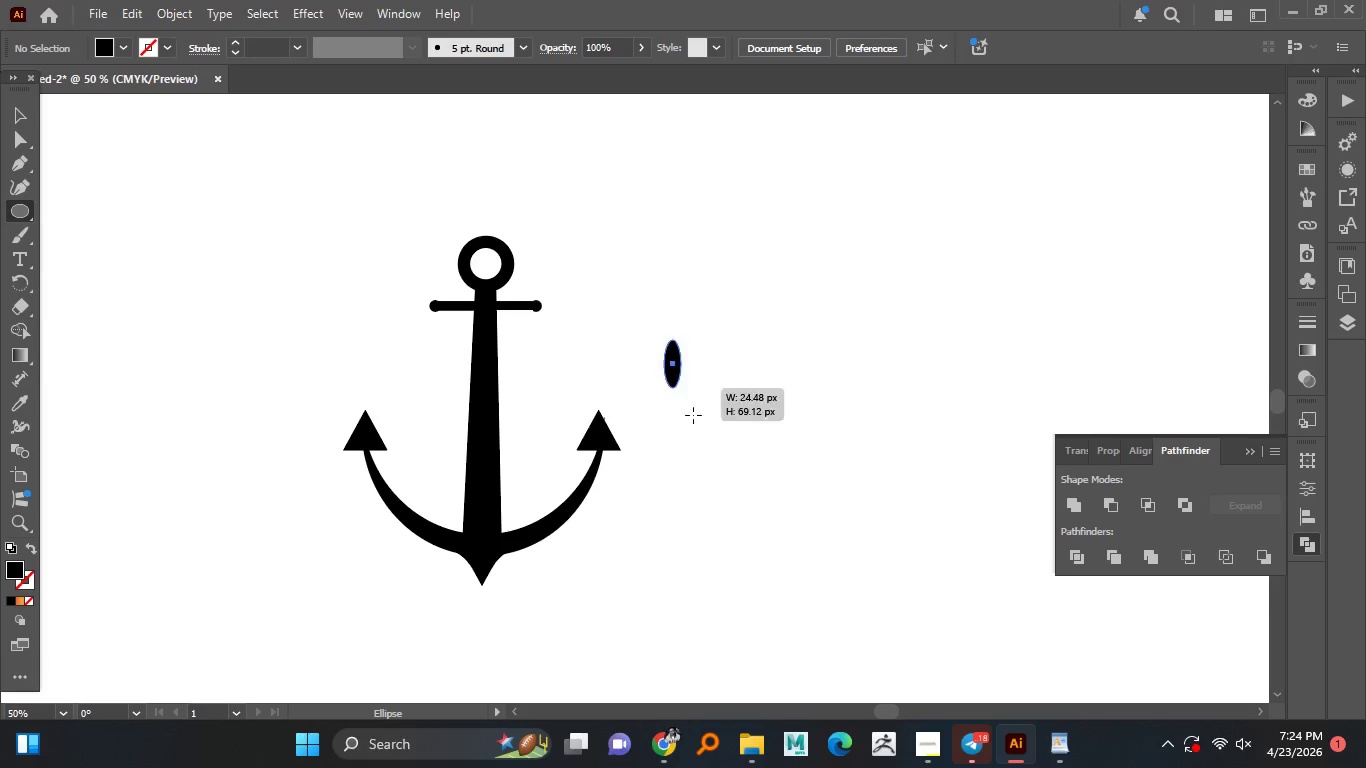 
left_click_drag(start_coordinate=[664, 340], to_coordinate=[900, 549])
 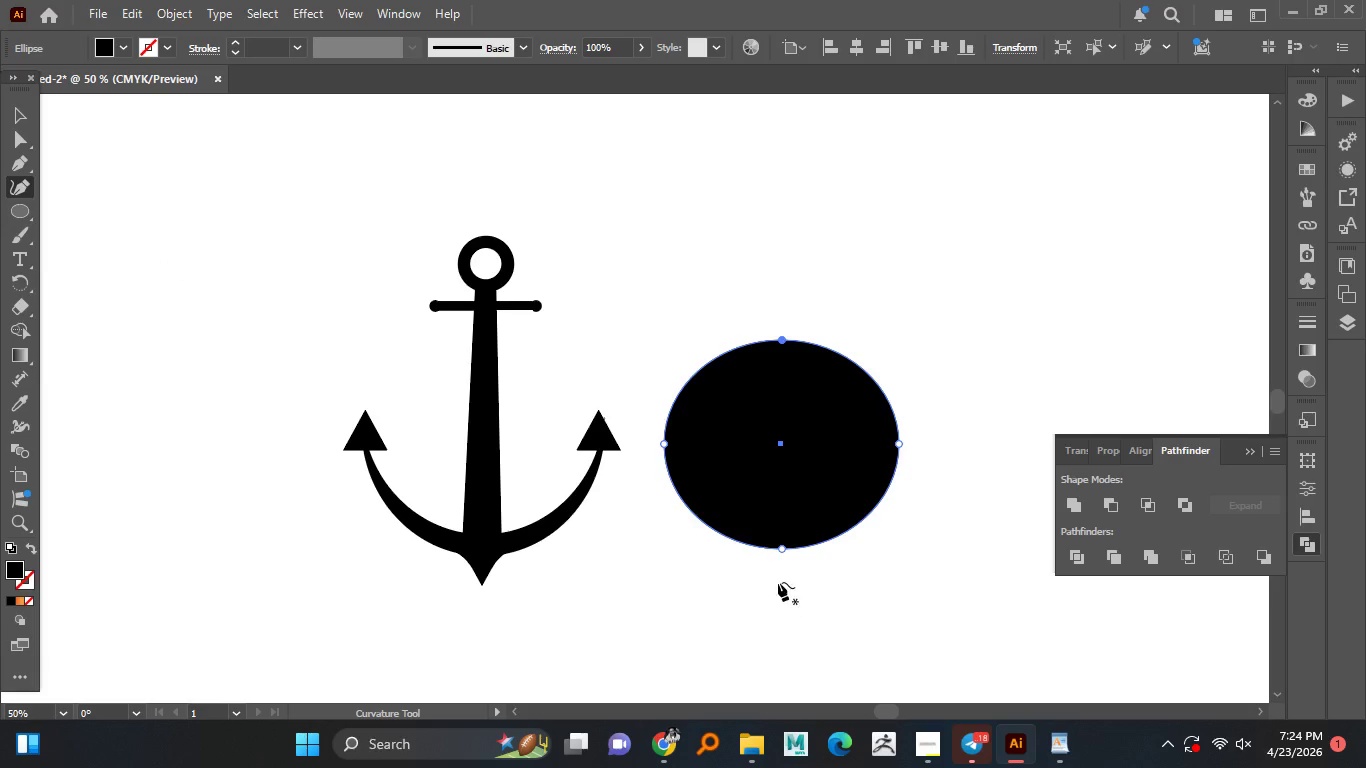 
left_click([24, 188])
 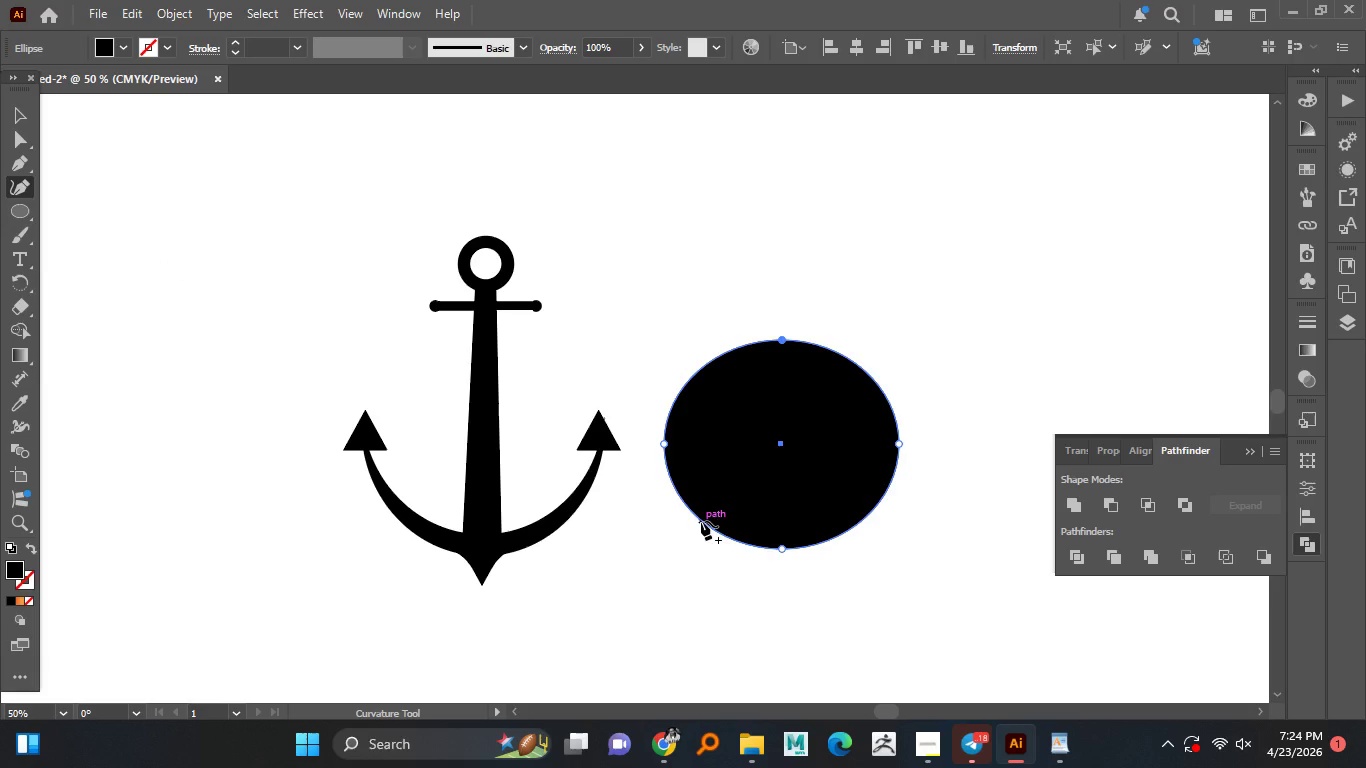 
wait(7.76)
 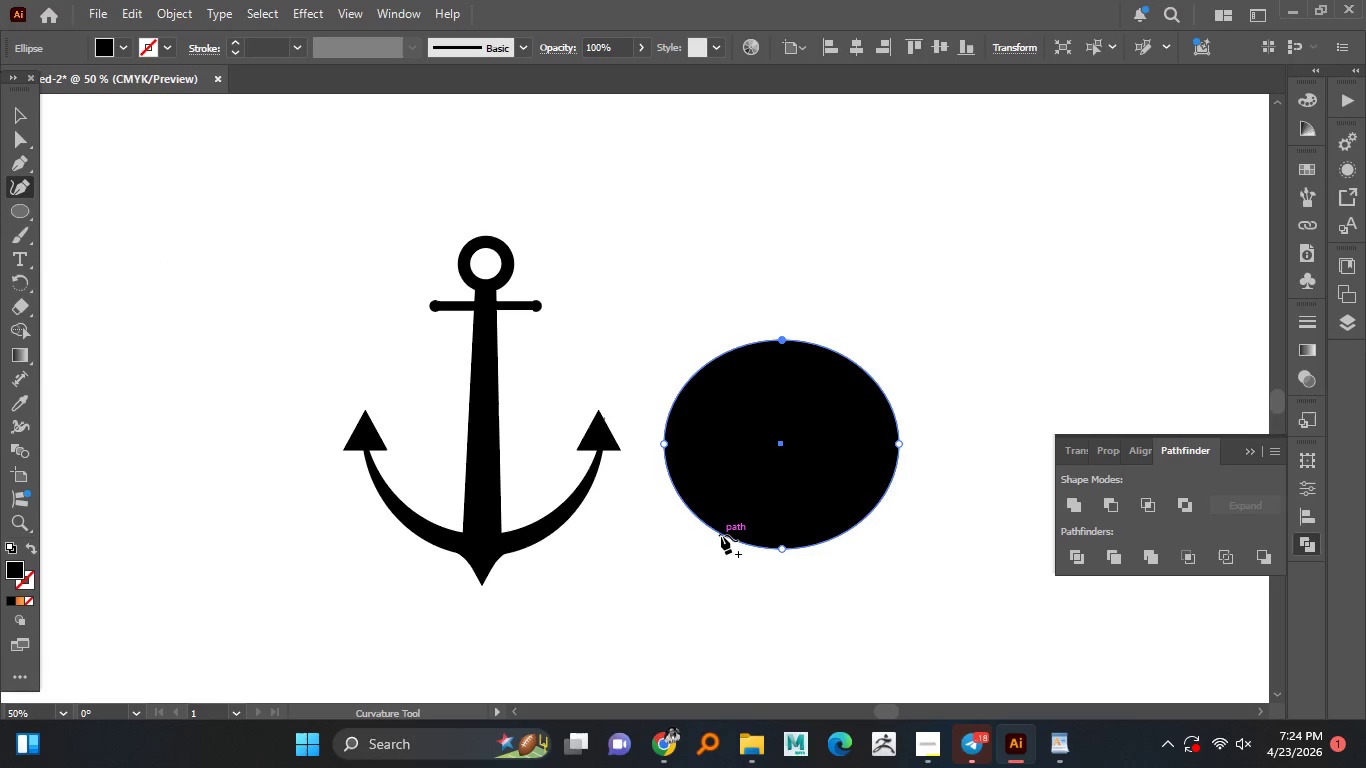 
left_click([706, 521])
 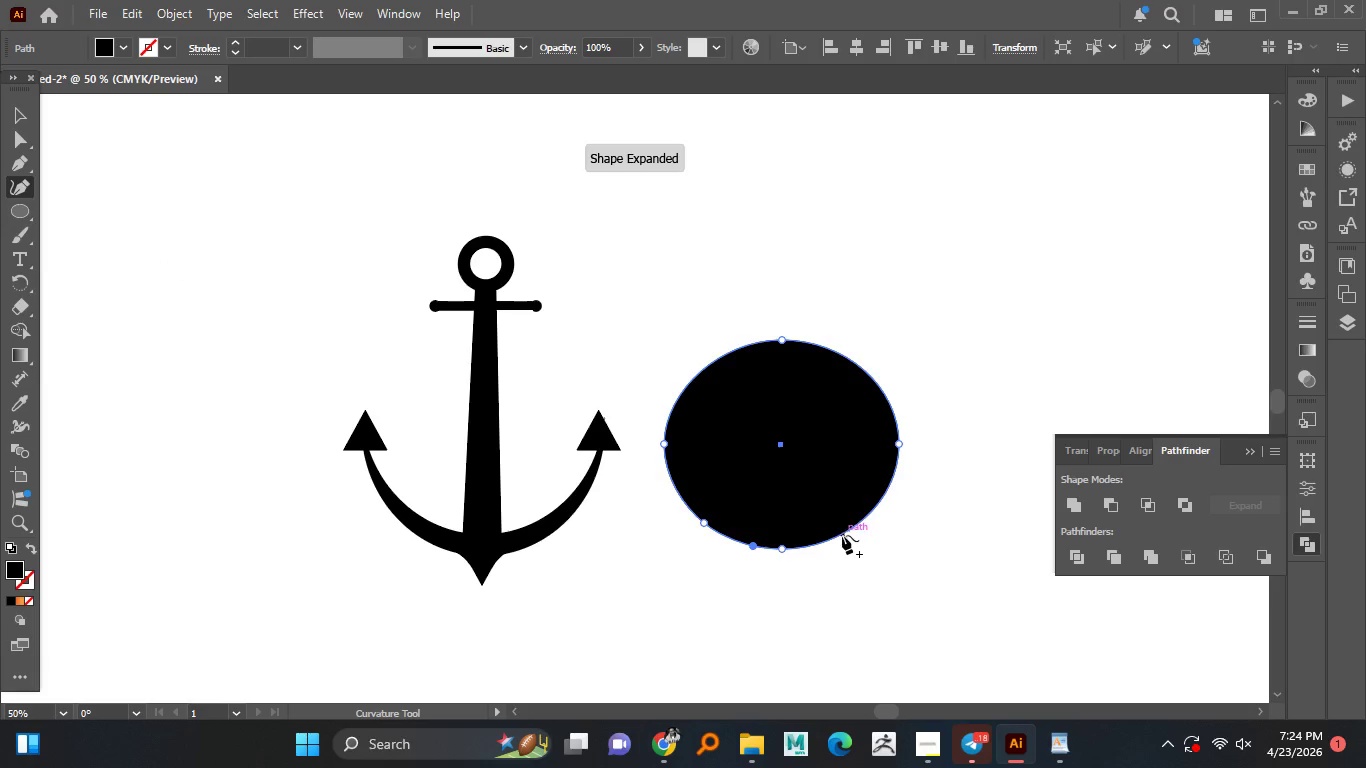 
left_click([753, 544])
 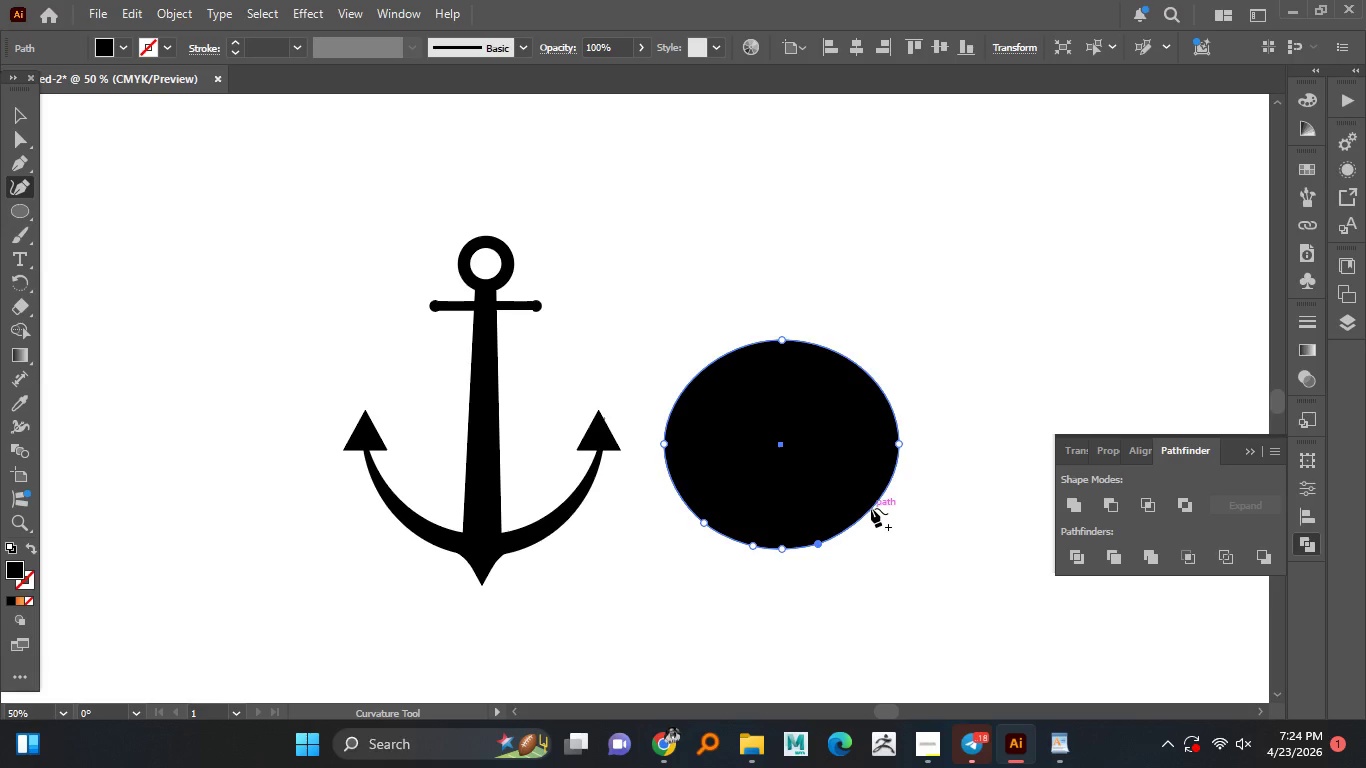 
left_click([816, 539])
 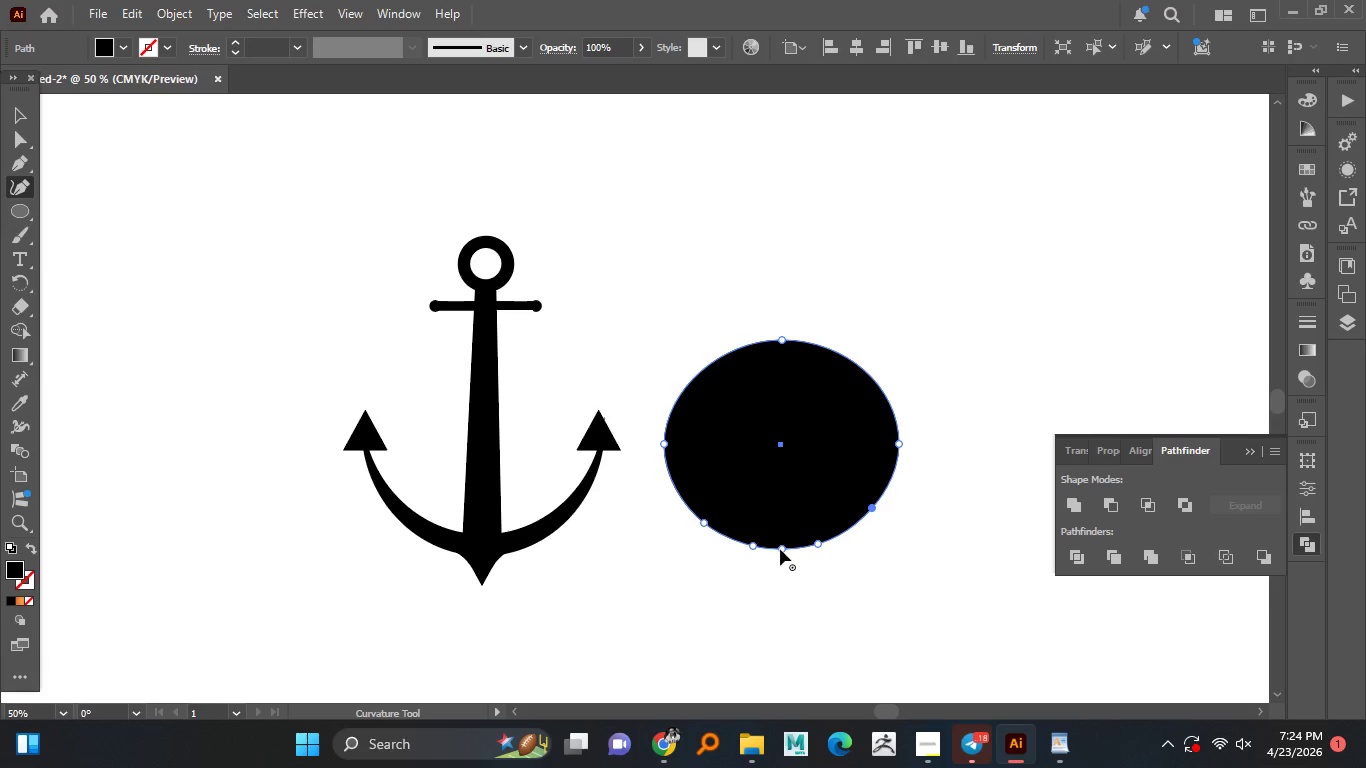 
left_click([871, 508])
 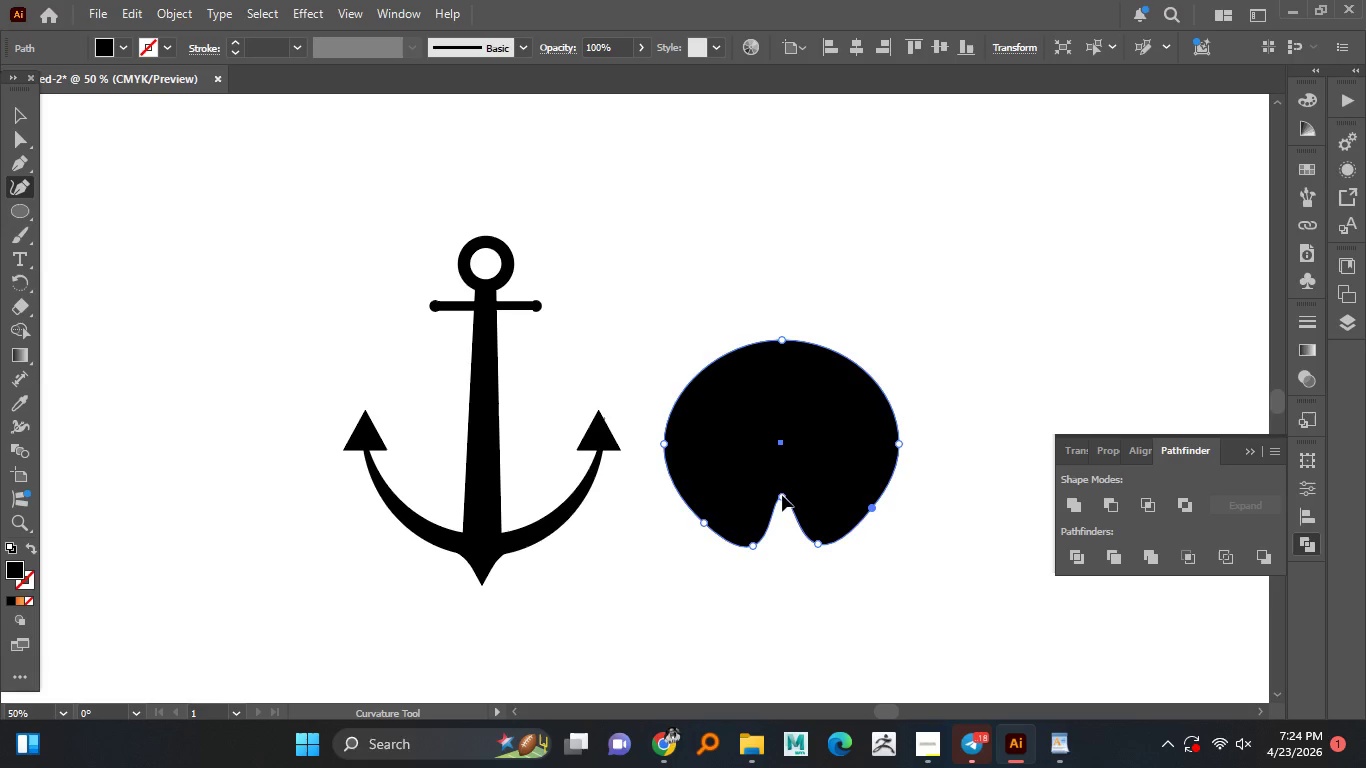 
left_click_drag(start_coordinate=[780, 549], to_coordinate=[783, 477])
 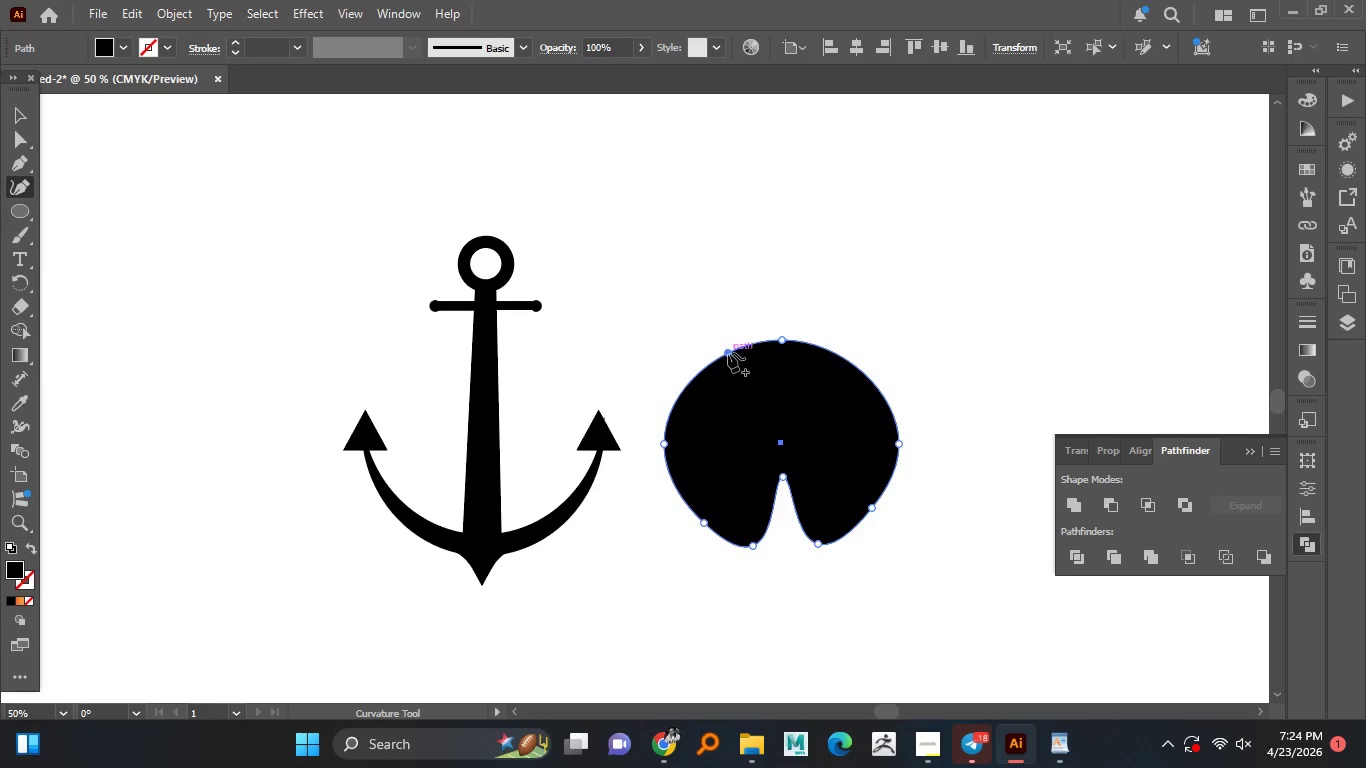 
left_click([728, 353])
 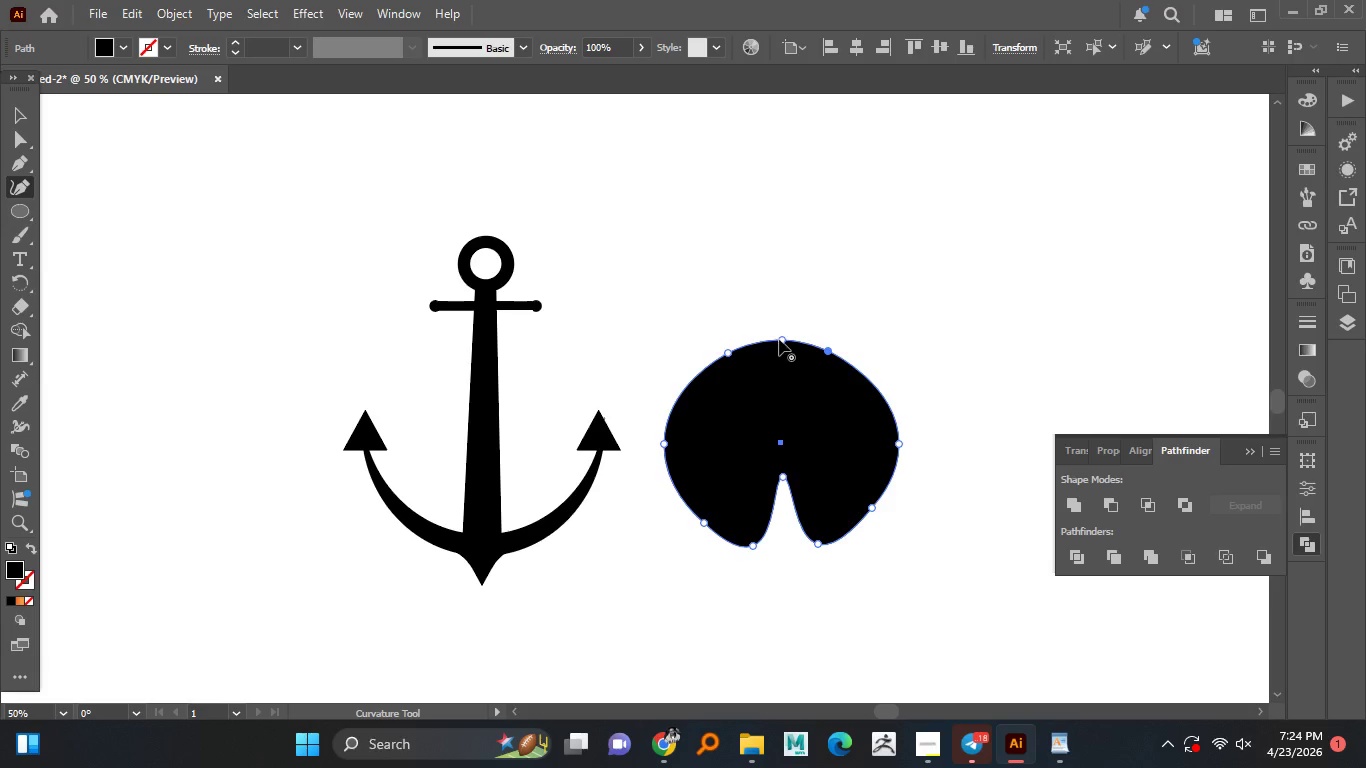 
left_click([828, 352])
 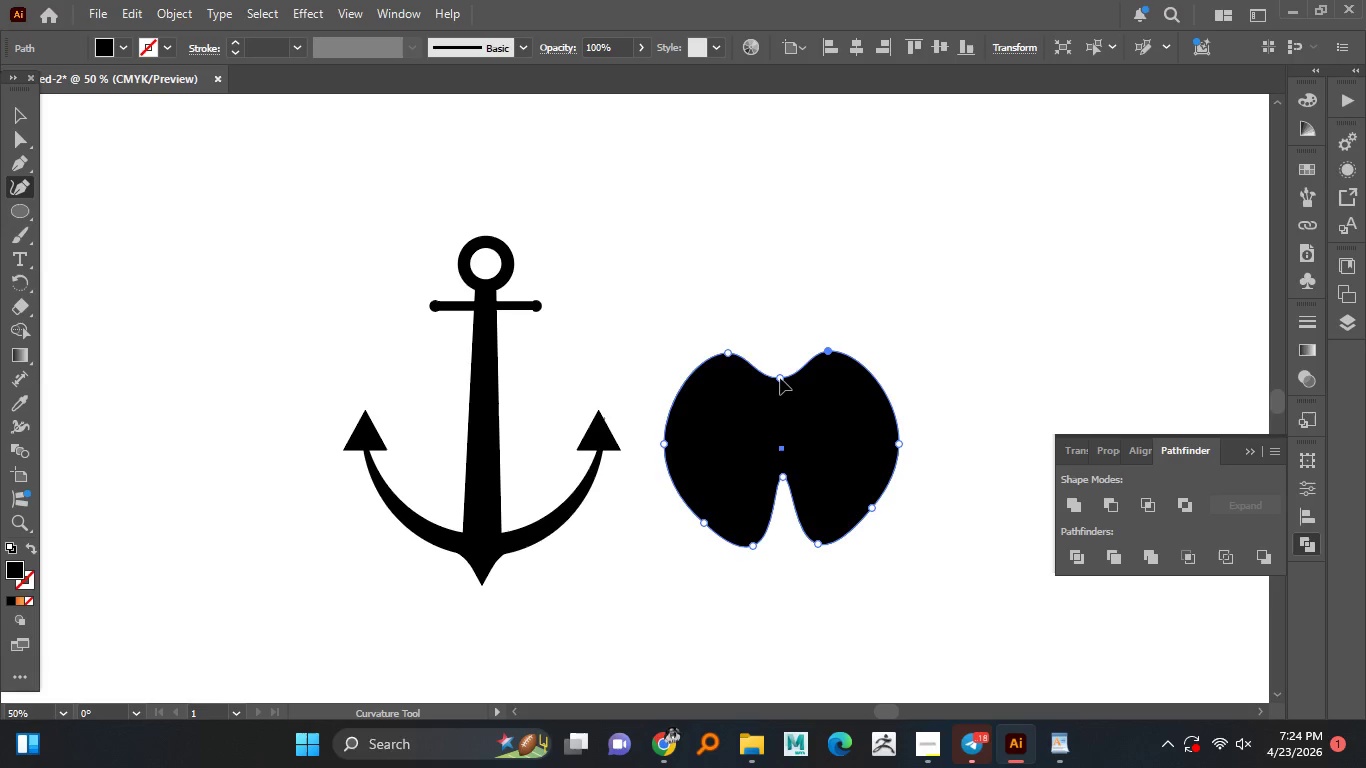 
left_click_drag(start_coordinate=[779, 339], to_coordinate=[781, 371])
 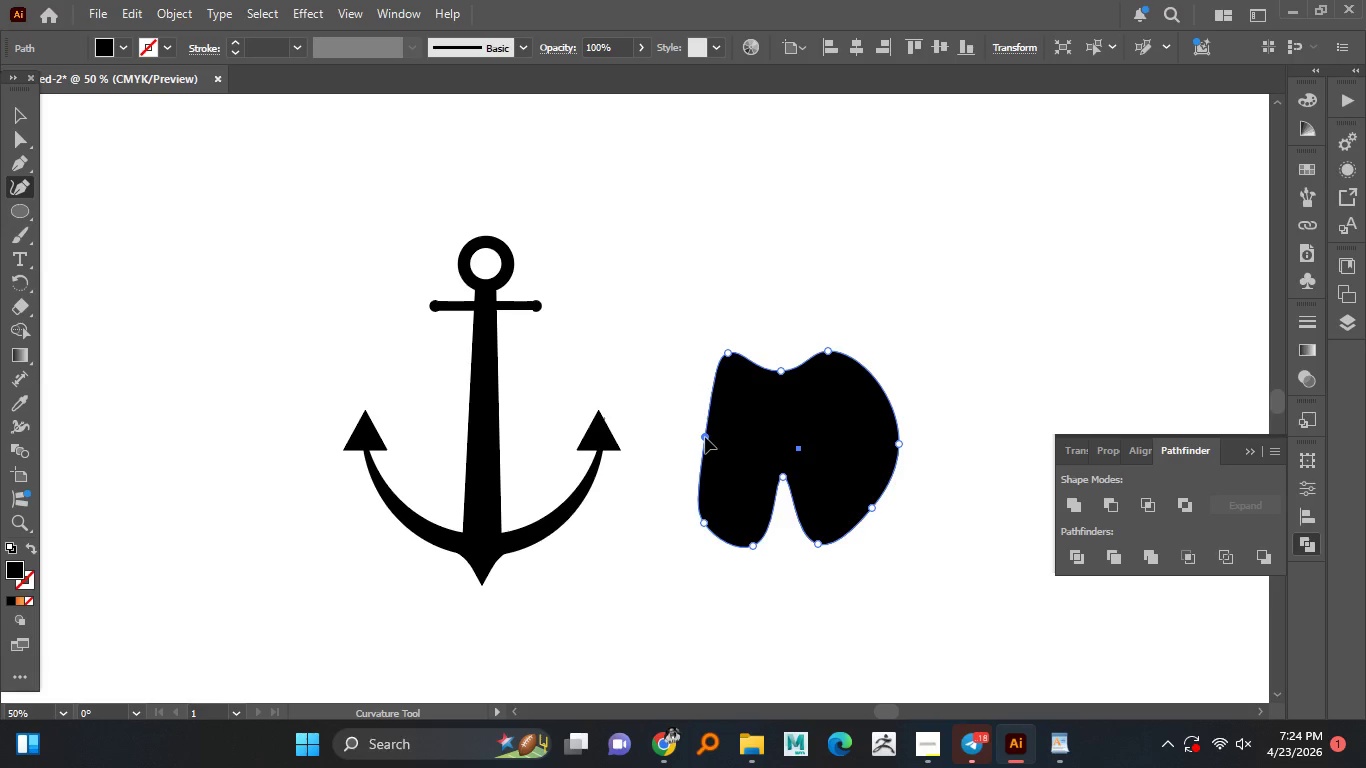 
left_click_drag(start_coordinate=[669, 445], to_coordinate=[705, 437])
 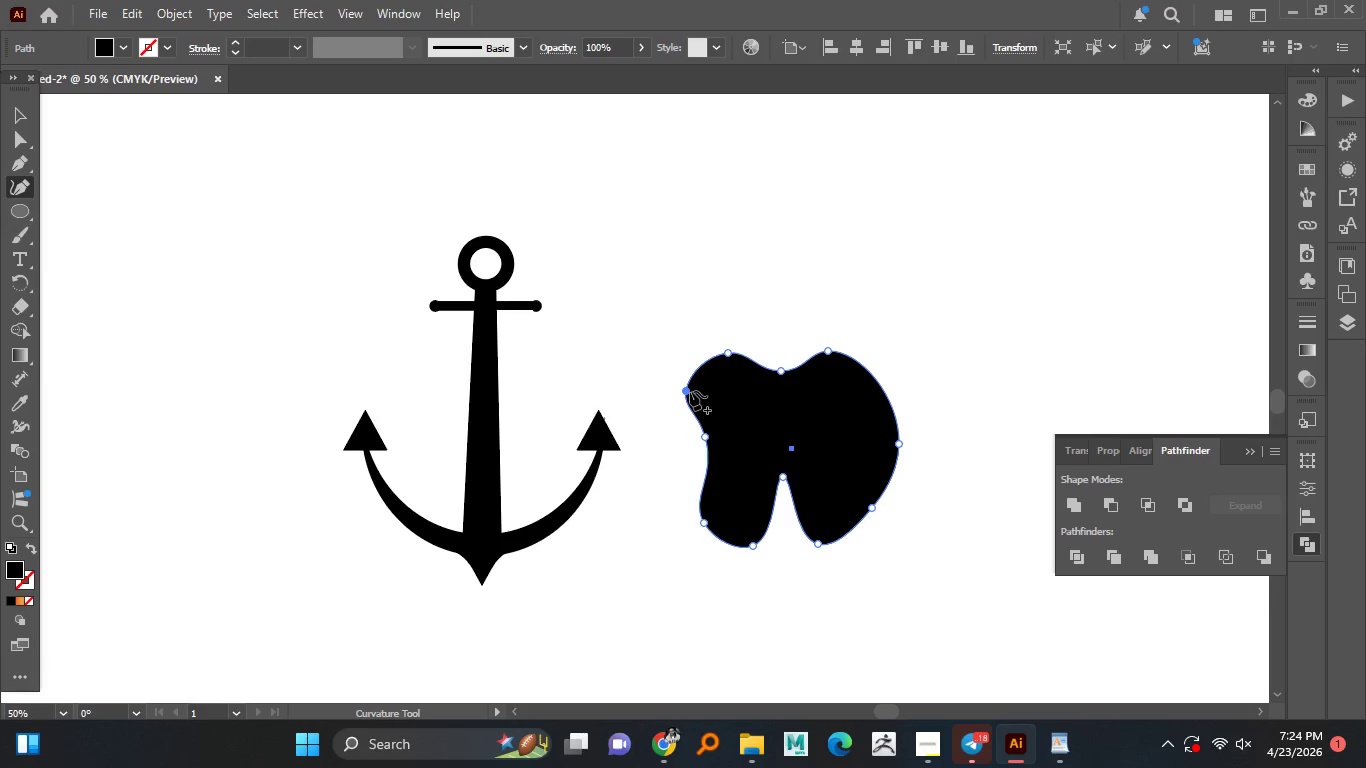 
left_click_drag(start_coordinate=[712, 394], to_coordinate=[690, 391])
 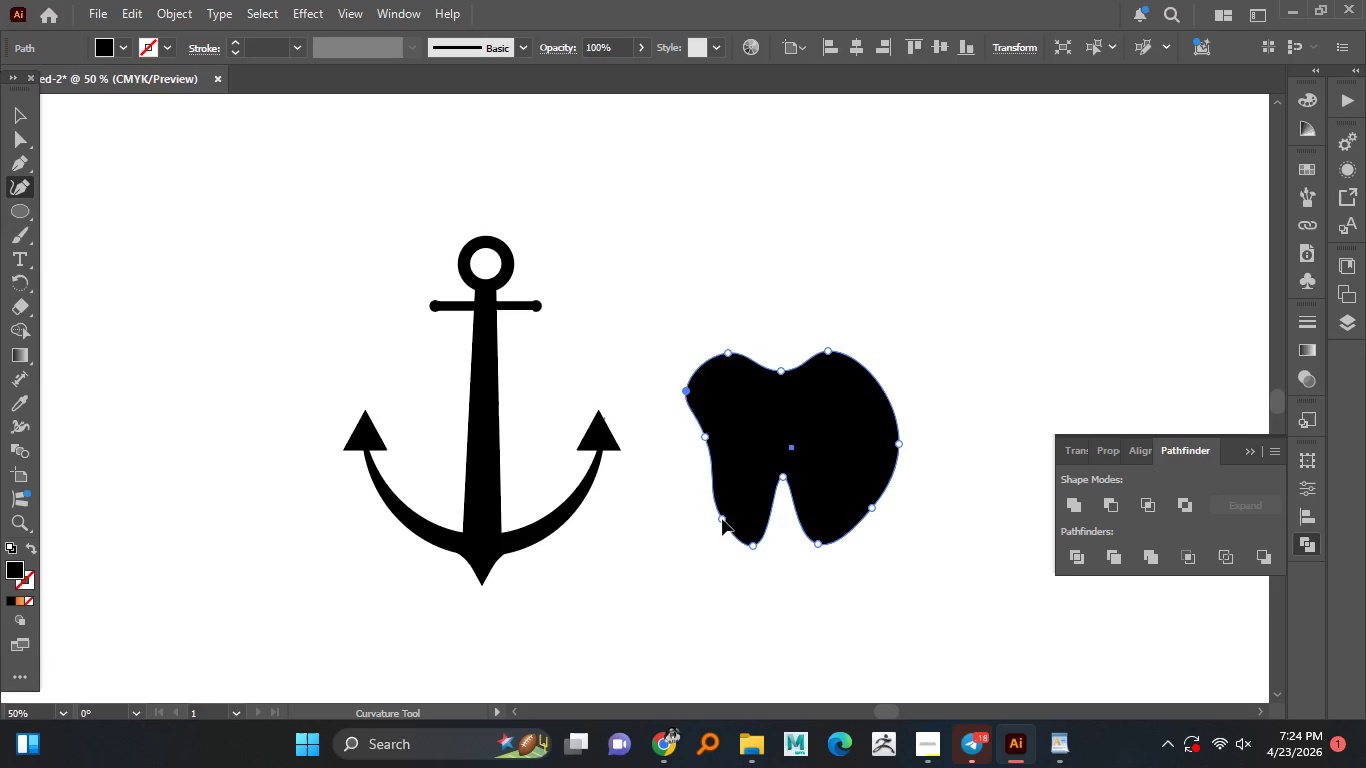 
left_click_drag(start_coordinate=[707, 522], to_coordinate=[726, 517])
 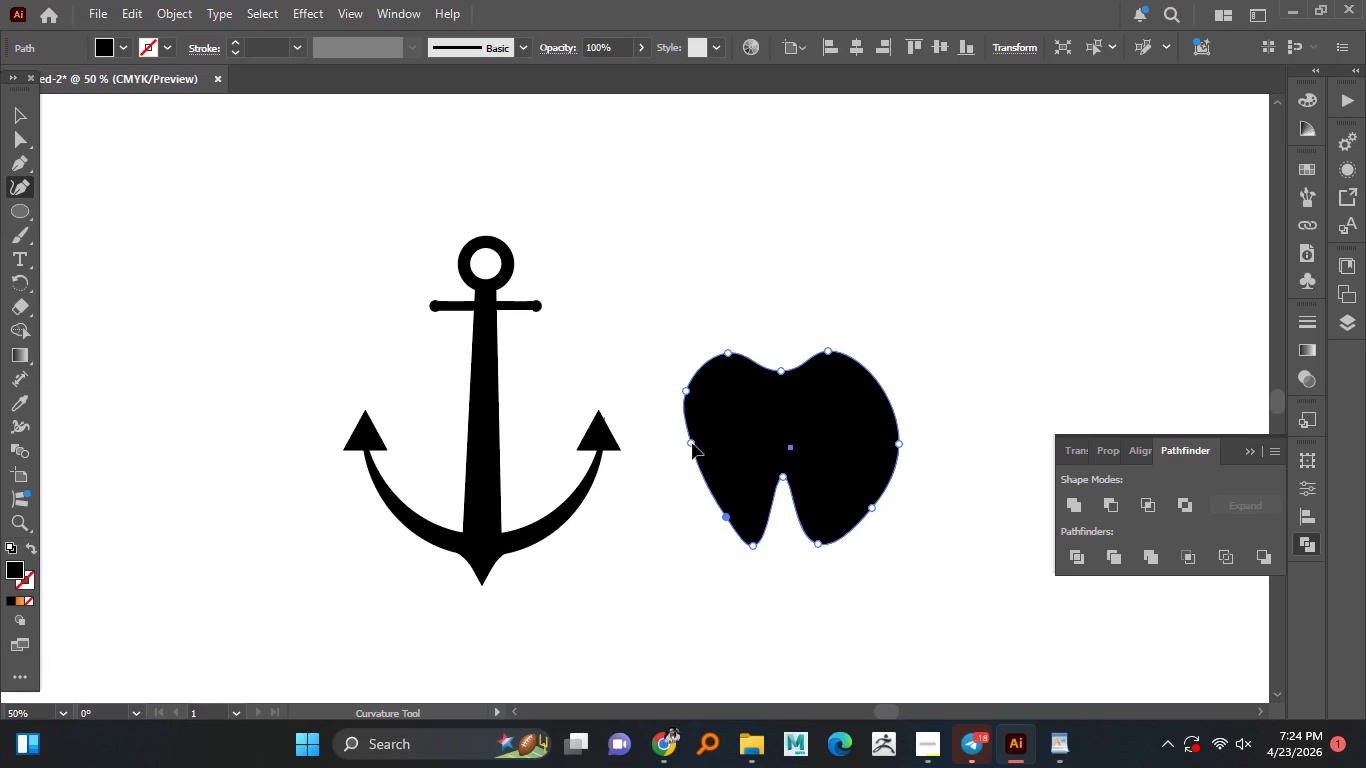 
left_click_drag(start_coordinate=[707, 436], to_coordinate=[704, 442])
 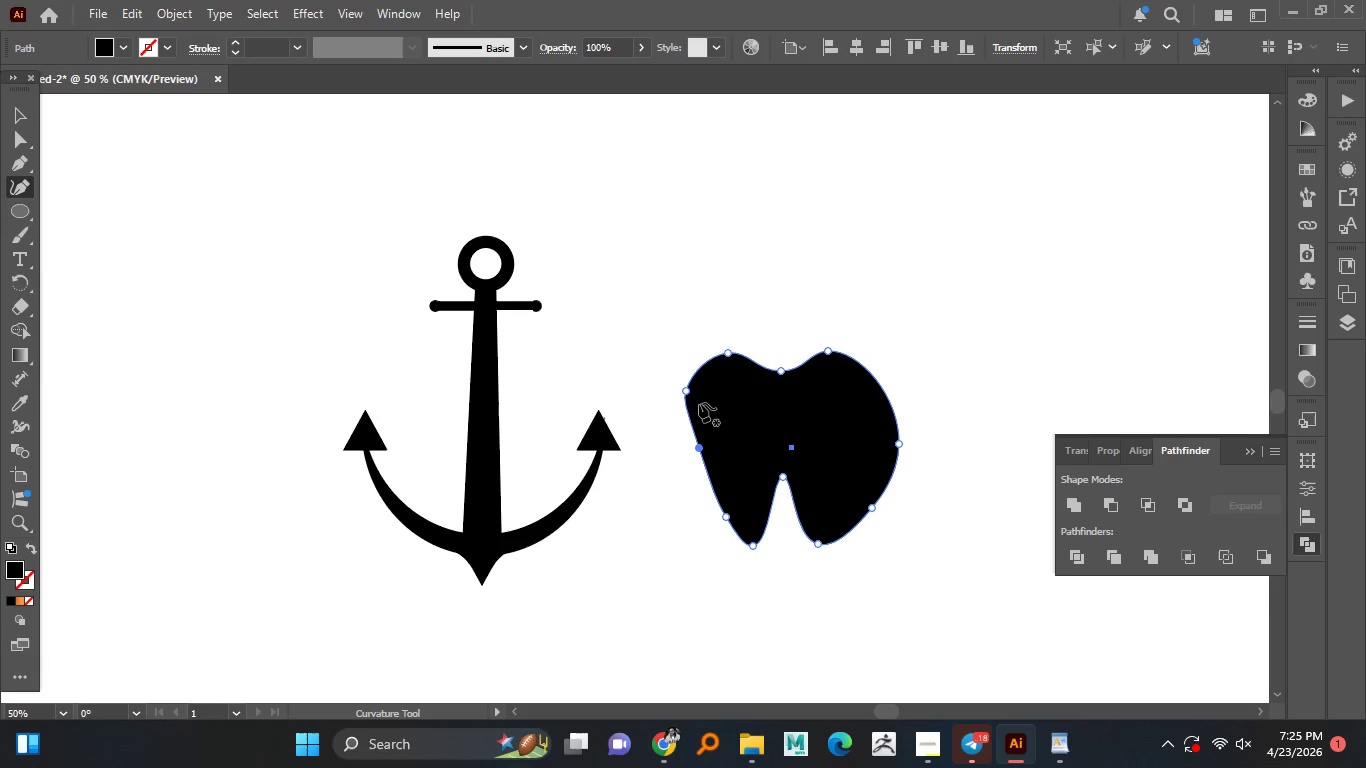 
left_click_drag(start_coordinate=[704, 443], to_coordinate=[699, 448])
 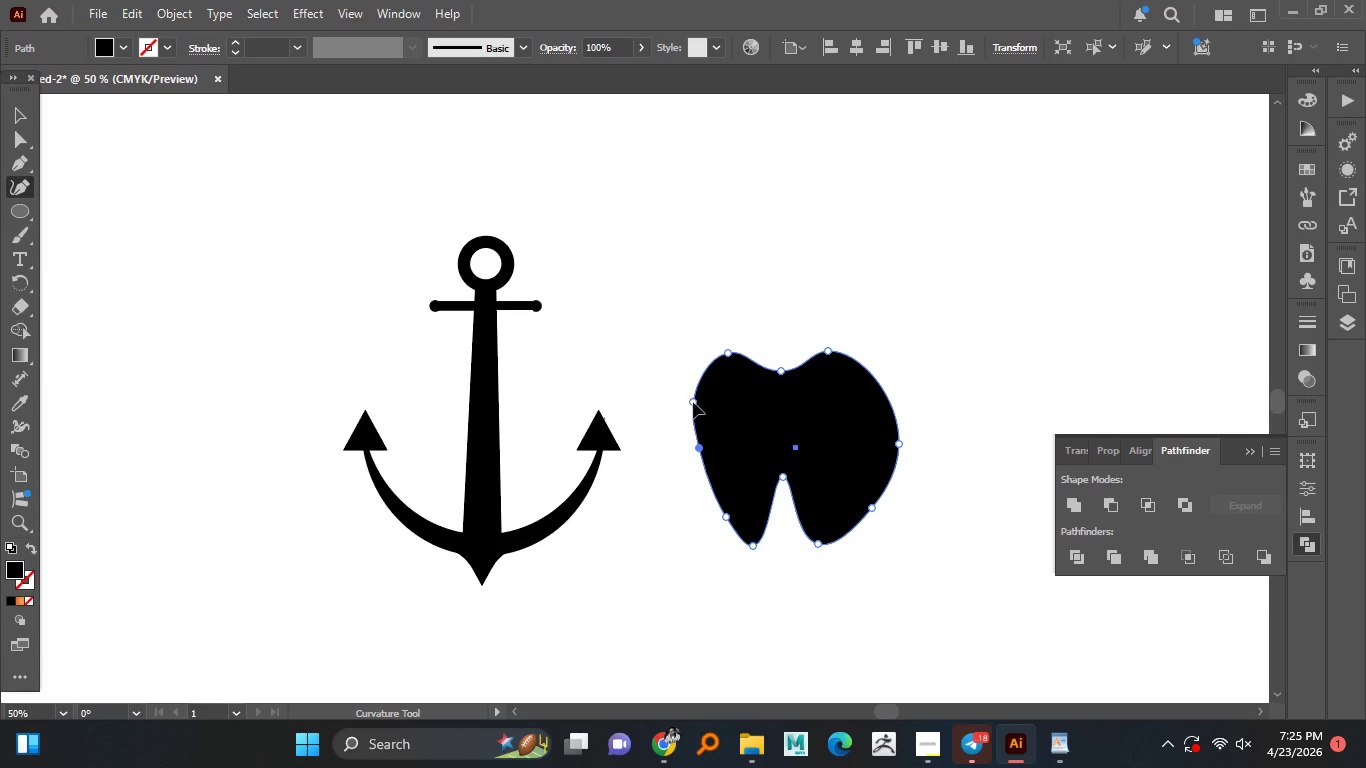 
left_click_drag(start_coordinate=[689, 390], to_coordinate=[693, 402])
 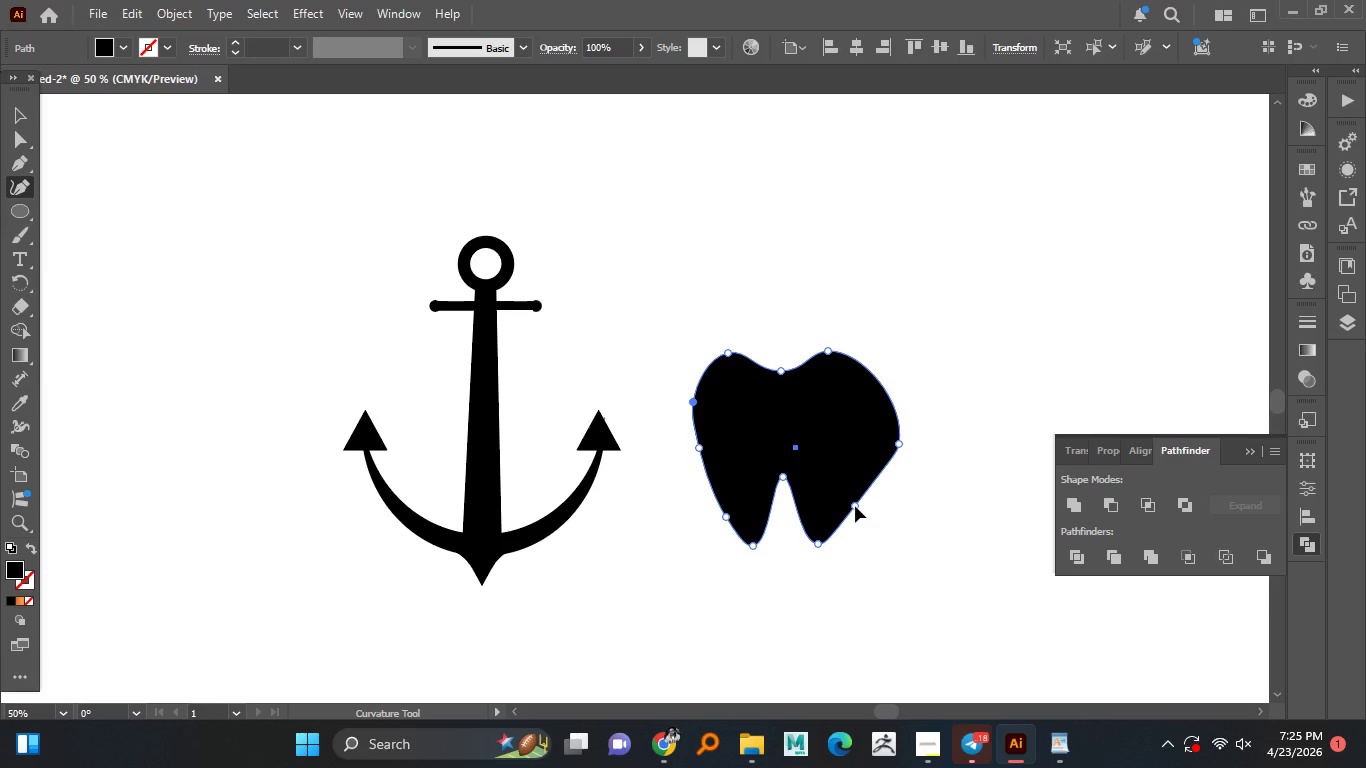 
left_click_drag(start_coordinate=[868, 504], to_coordinate=[854, 506])
 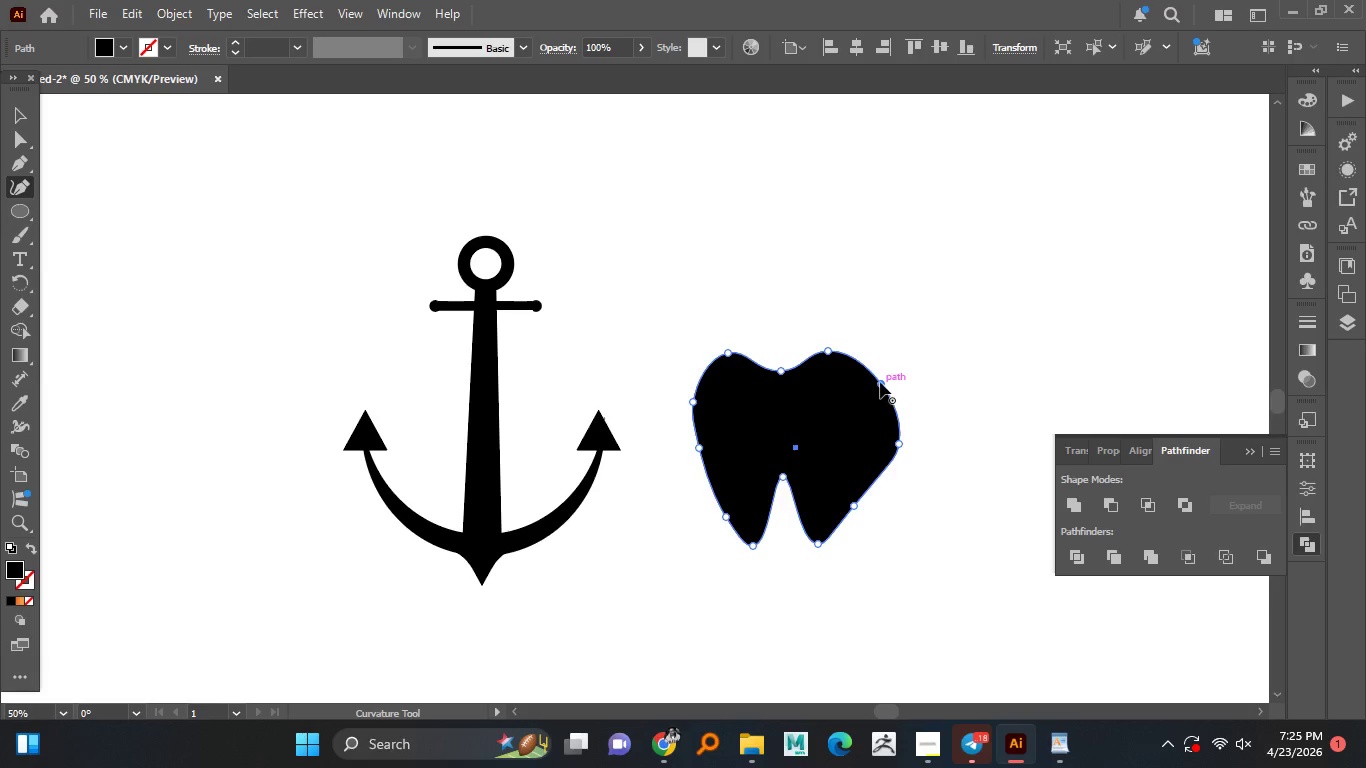 
left_click([879, 385])
 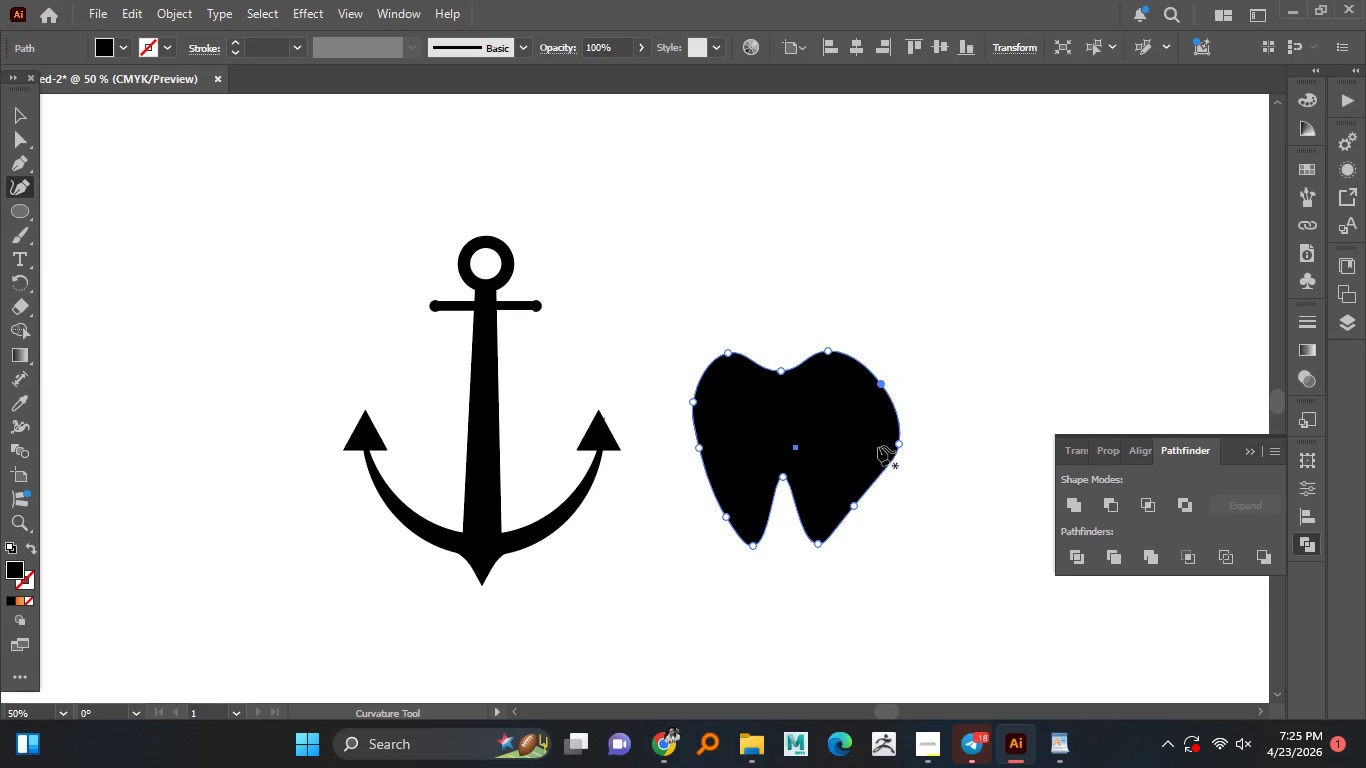 
left_click_drag(start_coordinate=[880, 382], to_coordinate=[875, 382])
 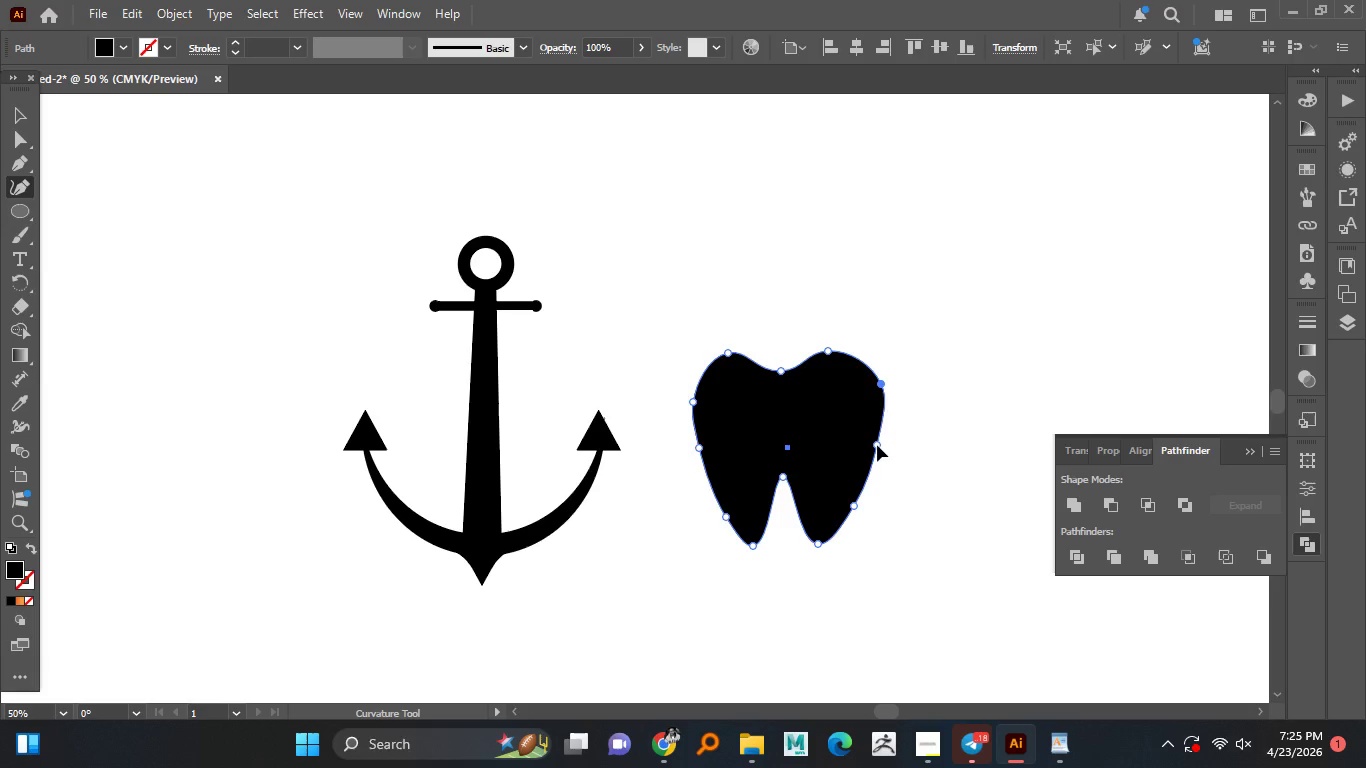 
left_click_drag(start_coordinate=[898, 445], to_coordinate=[884, 445])
 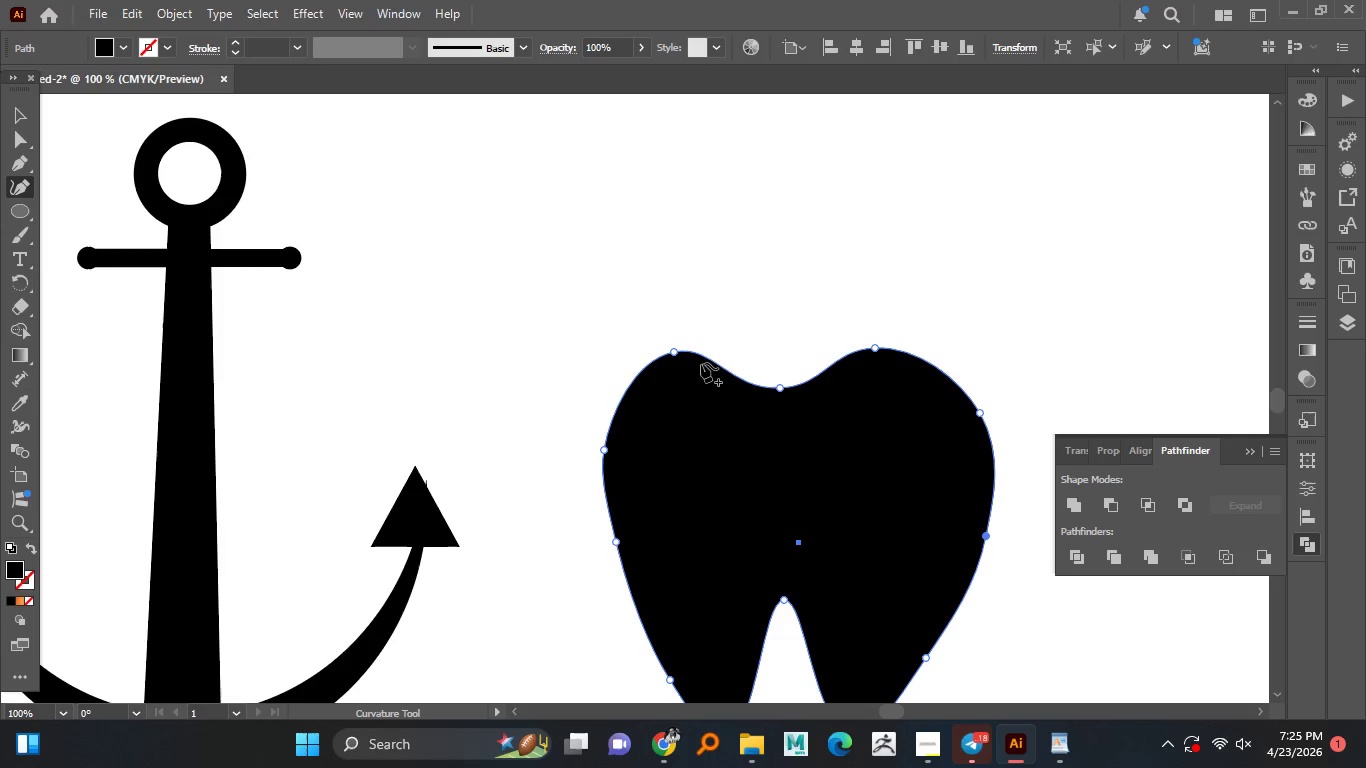 
hold_key(key=AltLeft, duration=0.56)
scroll: coordinate [782, 355], scroll_direction: up, amount: 2.0
 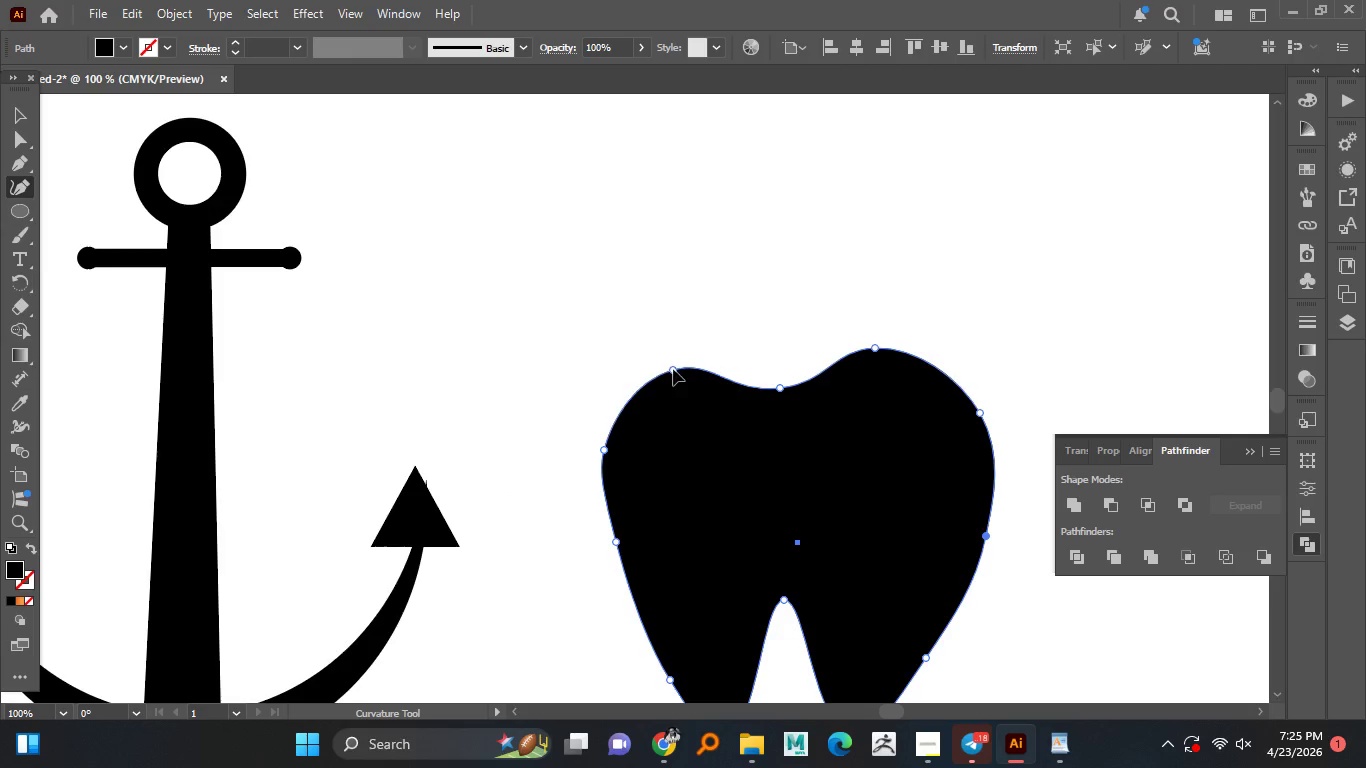 
left_click_drag(start_coordinate=[676, 354], to_coordinate=[673, 369])
 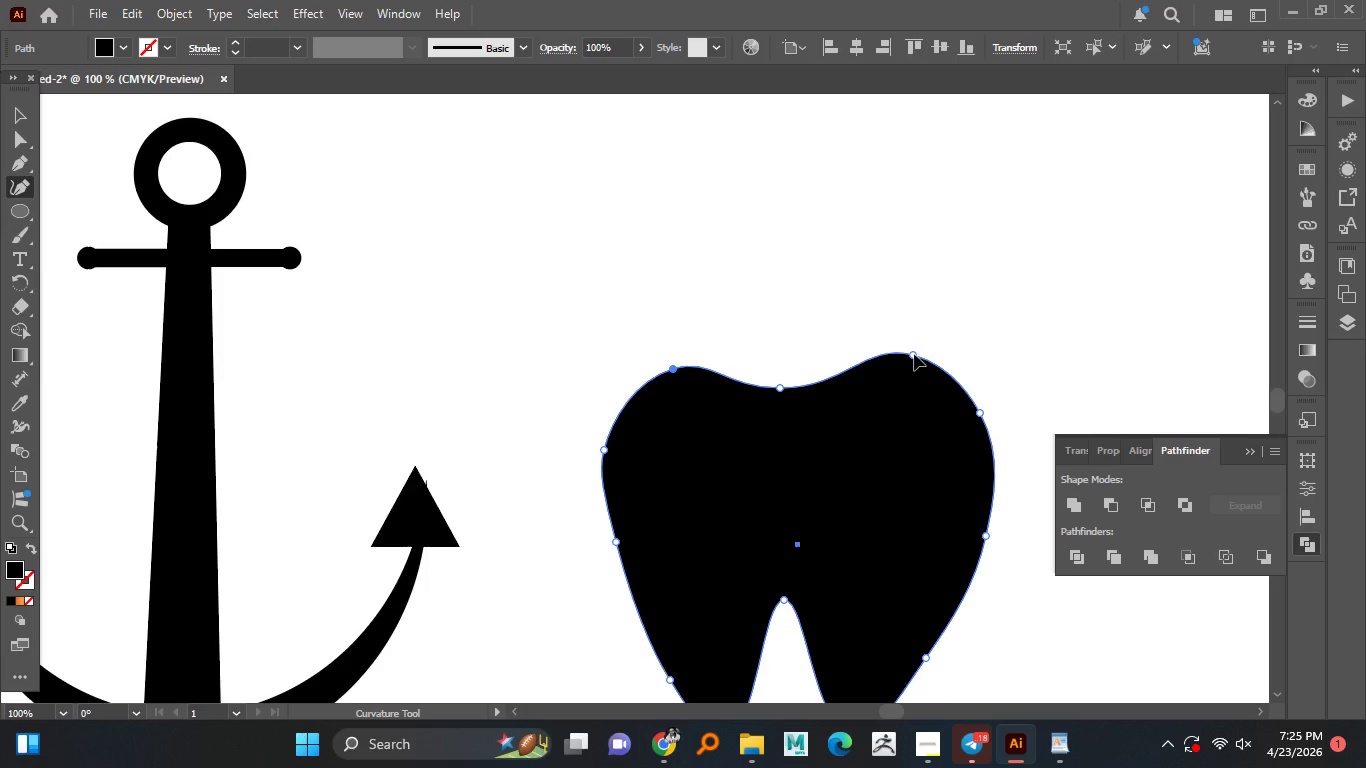 
left_click_drag(start_coordinate=[876, 352], to_coordinate=[904, 364])
 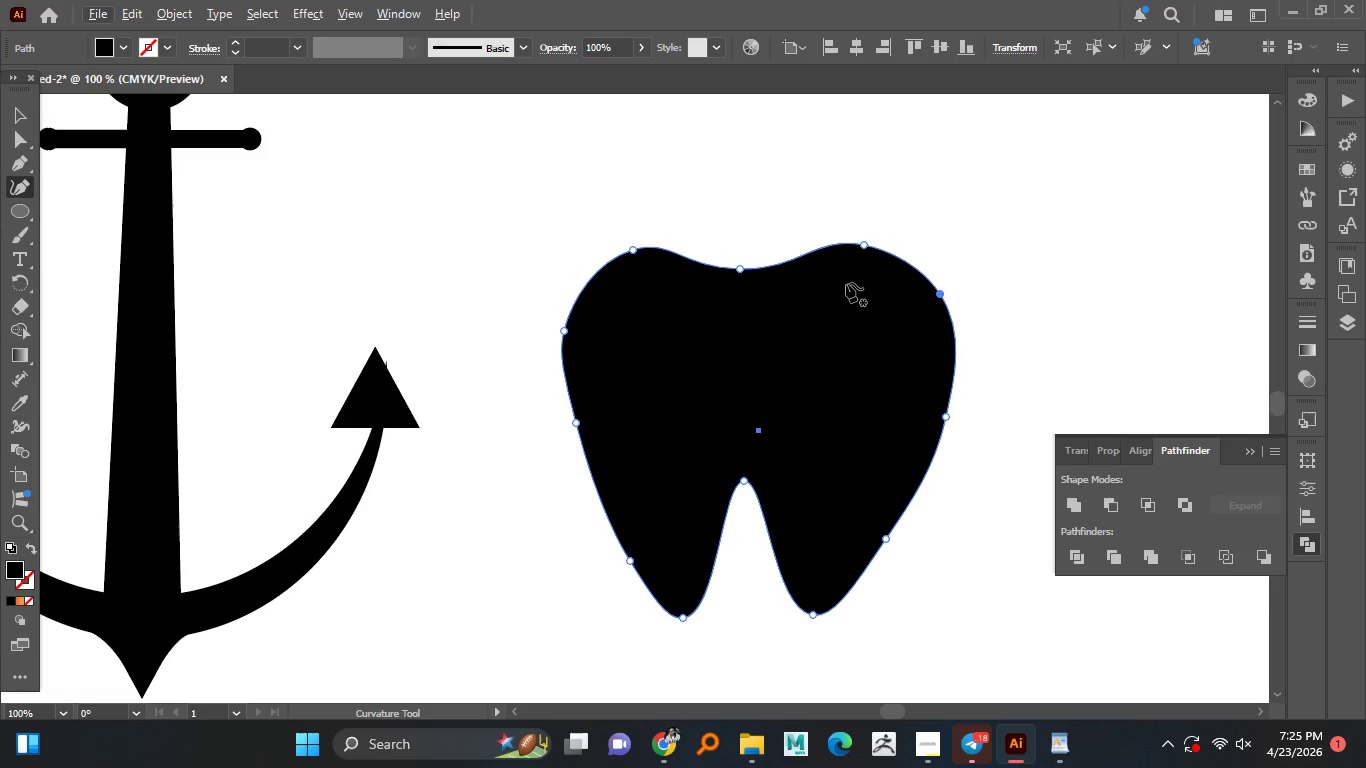 
hold_key(key=AltLeft, duration=0.67)
 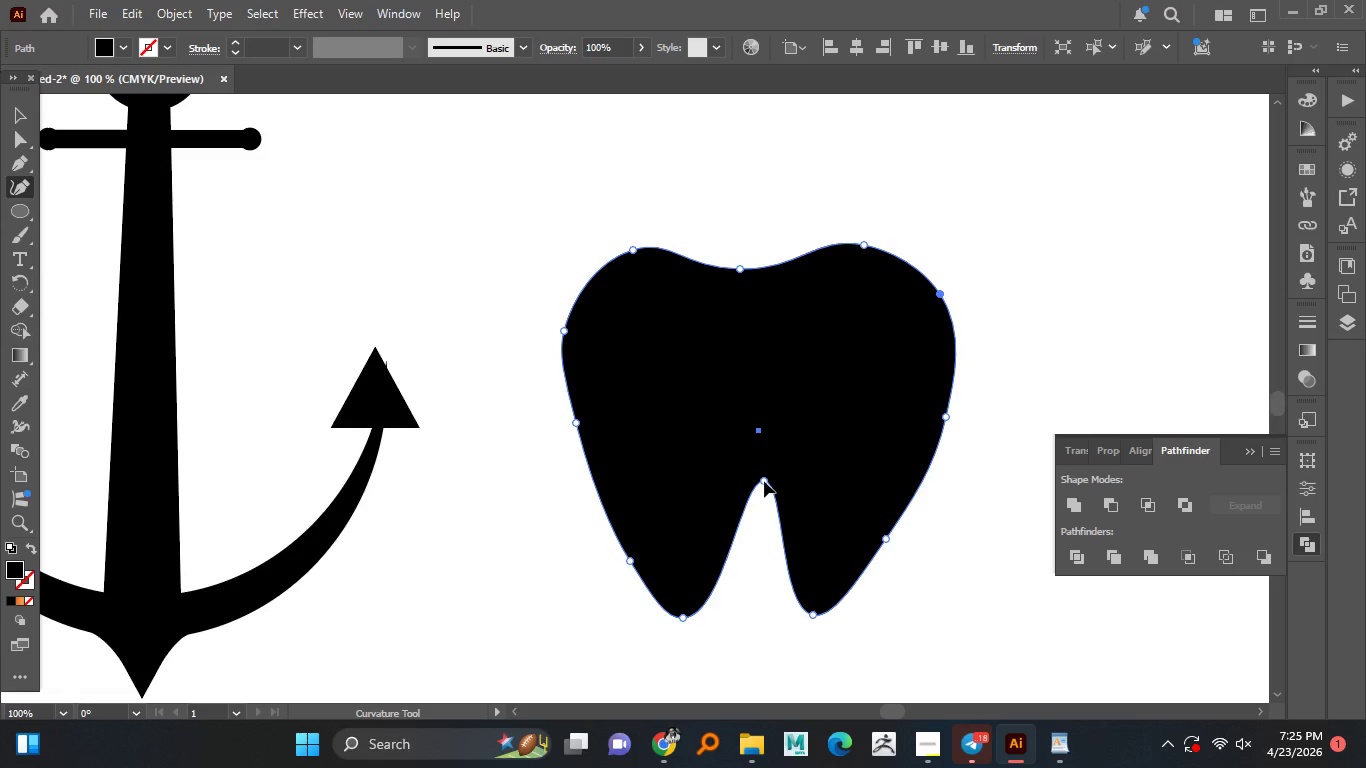 
left_click_drag(start_coordinate=[747, 485], to_coordinate=[757, 481])
 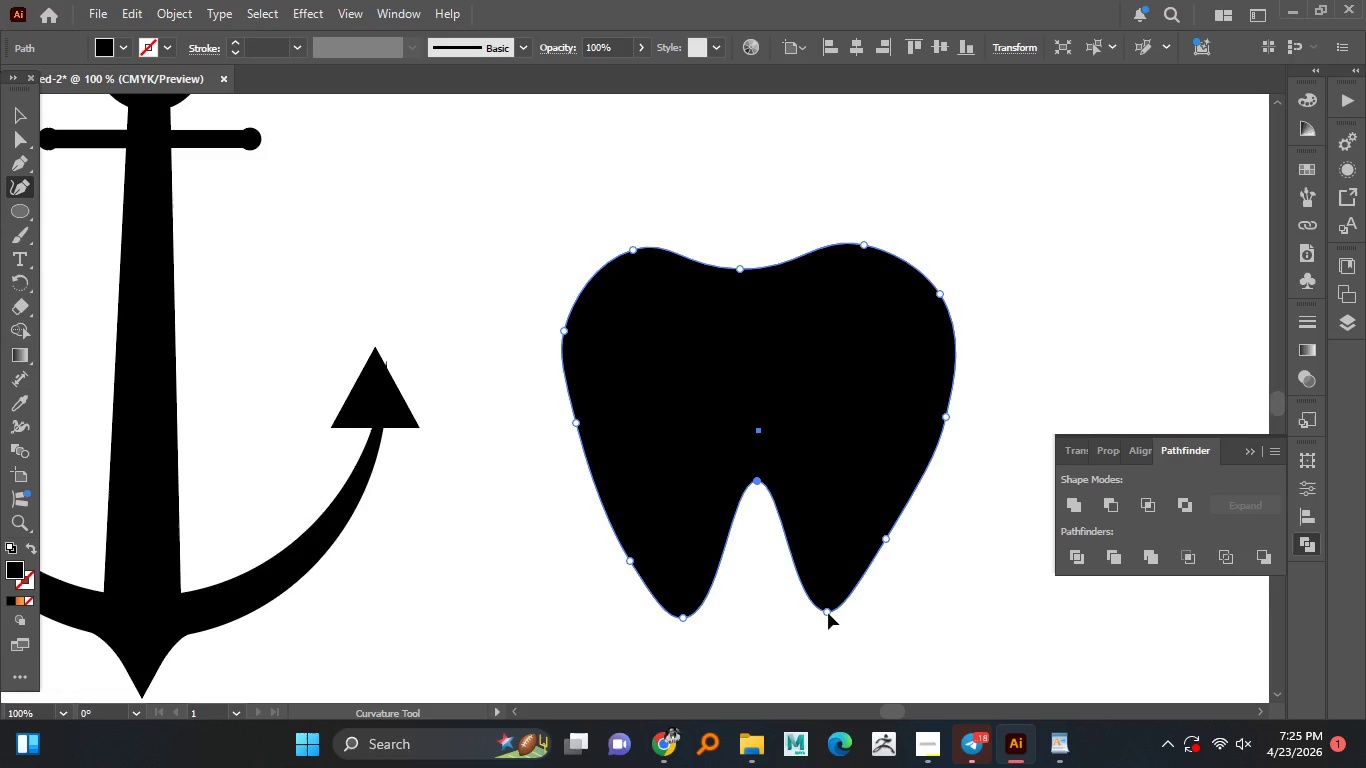 
left_click_drag(start_coordinate=[810, 614], to_coordinate=[824, 613])
 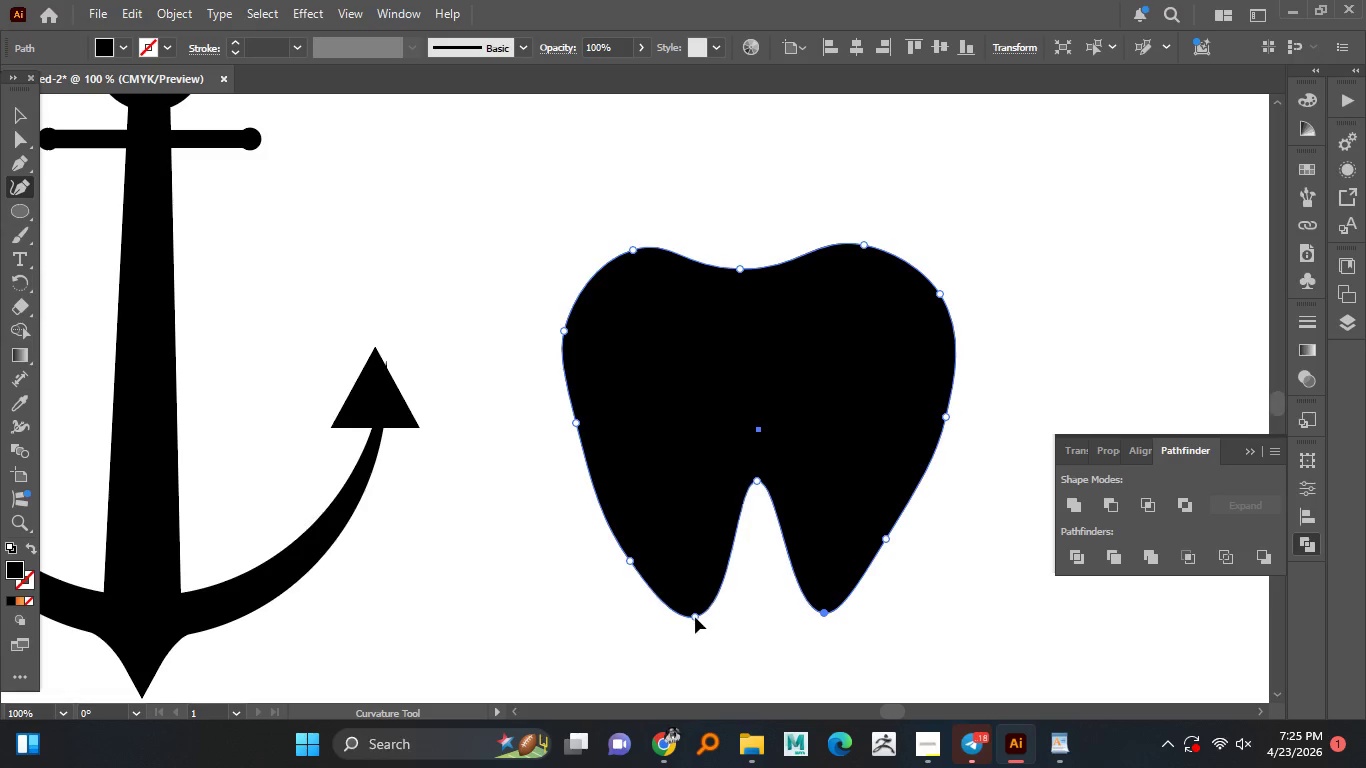 
left_click_drag(start_coordinate=[684, 614], to_coordinate=[691, 617])
 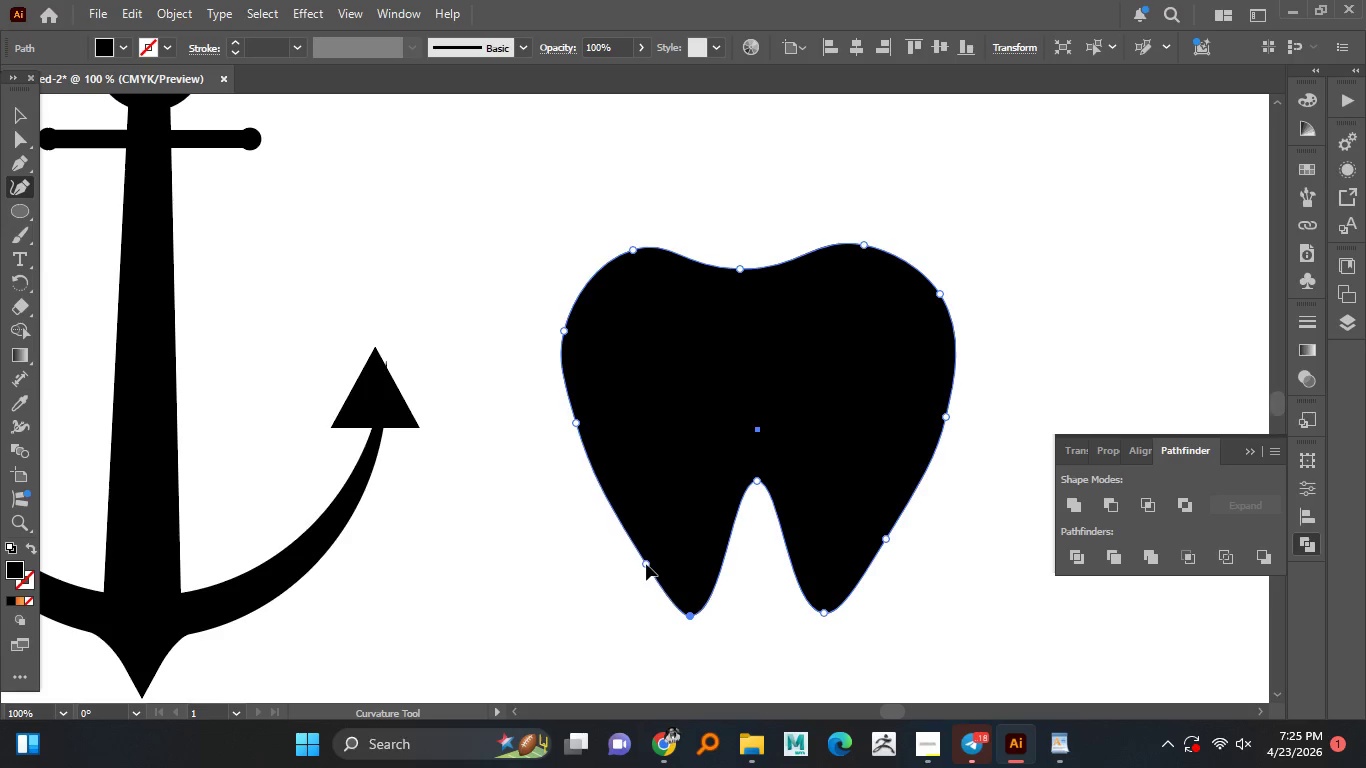 
left_click_drag(start_coordinate=[633, 564], to_coordinate=[644, 566])
 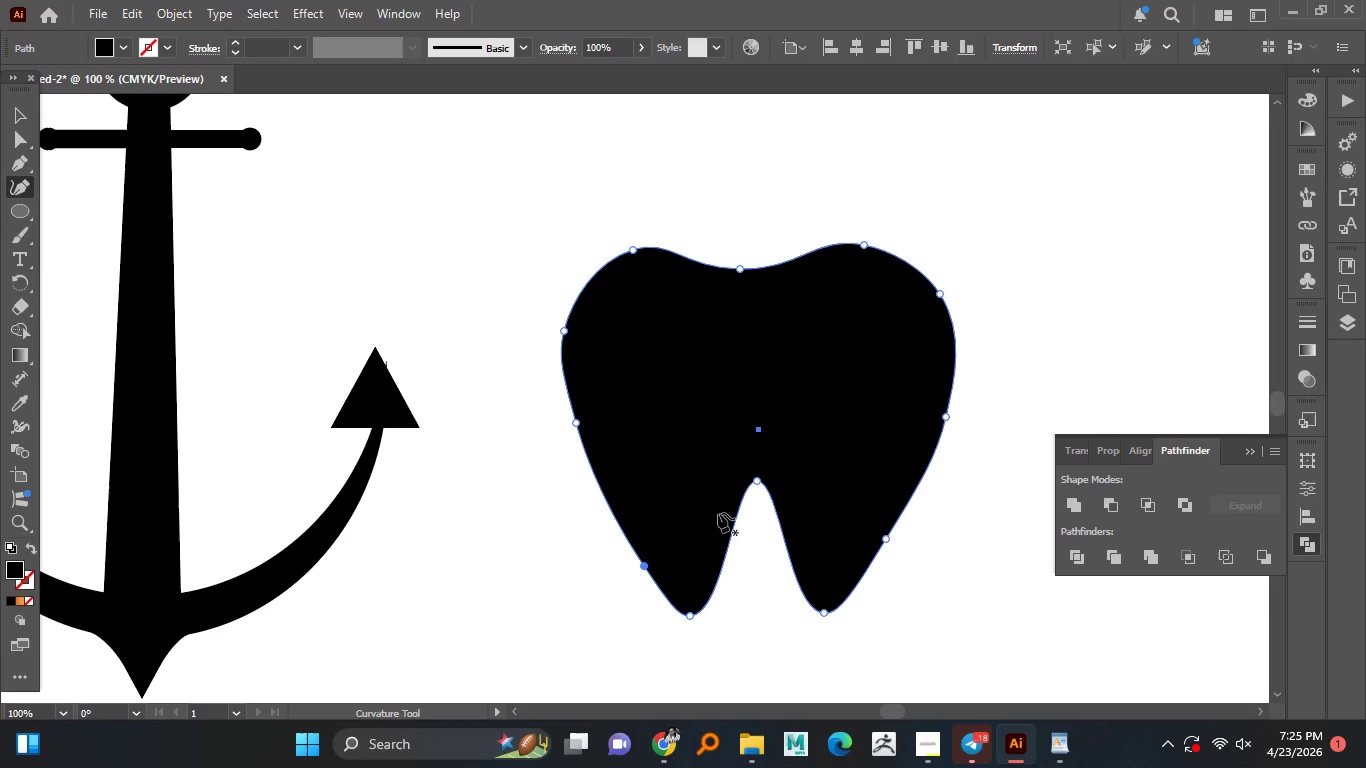 
wait(6.2)
 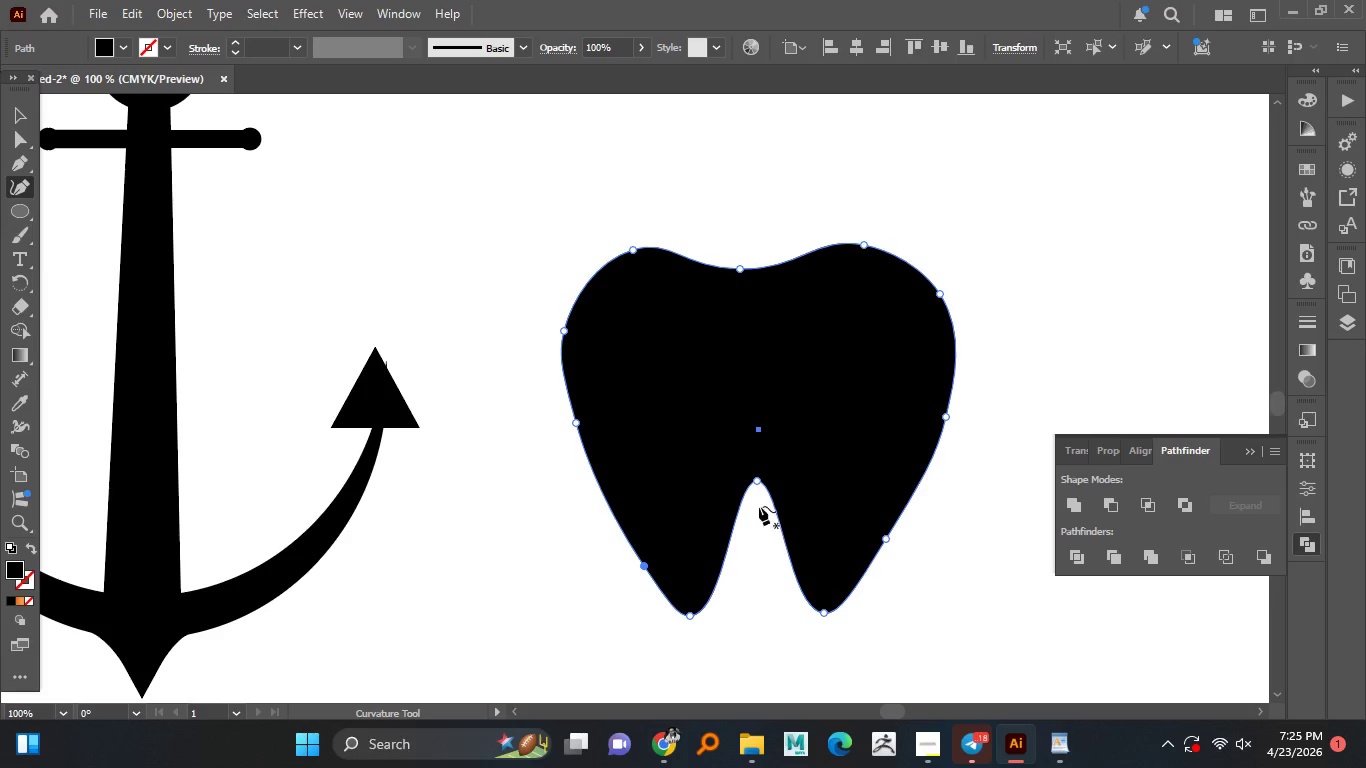 
hold_key(key=AltLeft, duration=1.51)
scroll: coordinate [716, 513], scroll_direction: down, amount: 2.0
 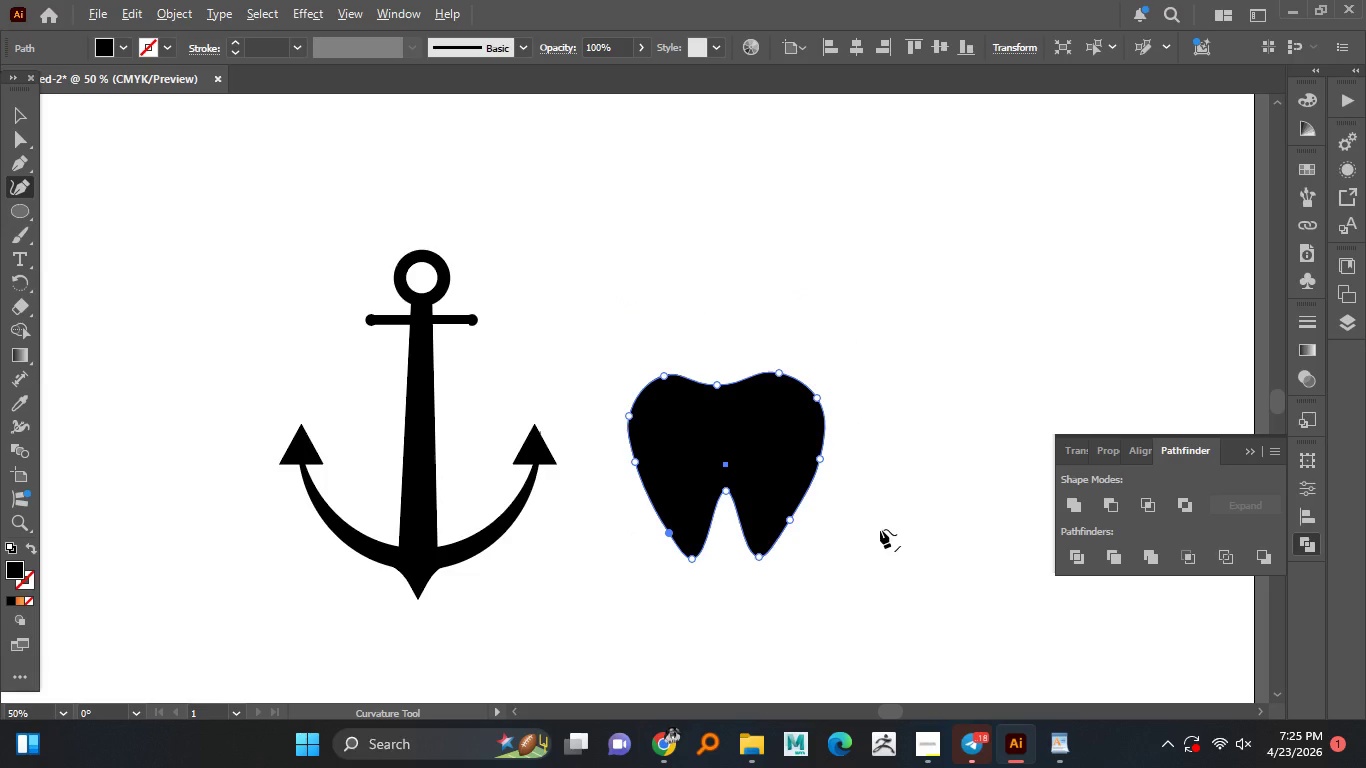 
scroll: coordinate [740, 528], scroll_direction: none, amount: 0.0
 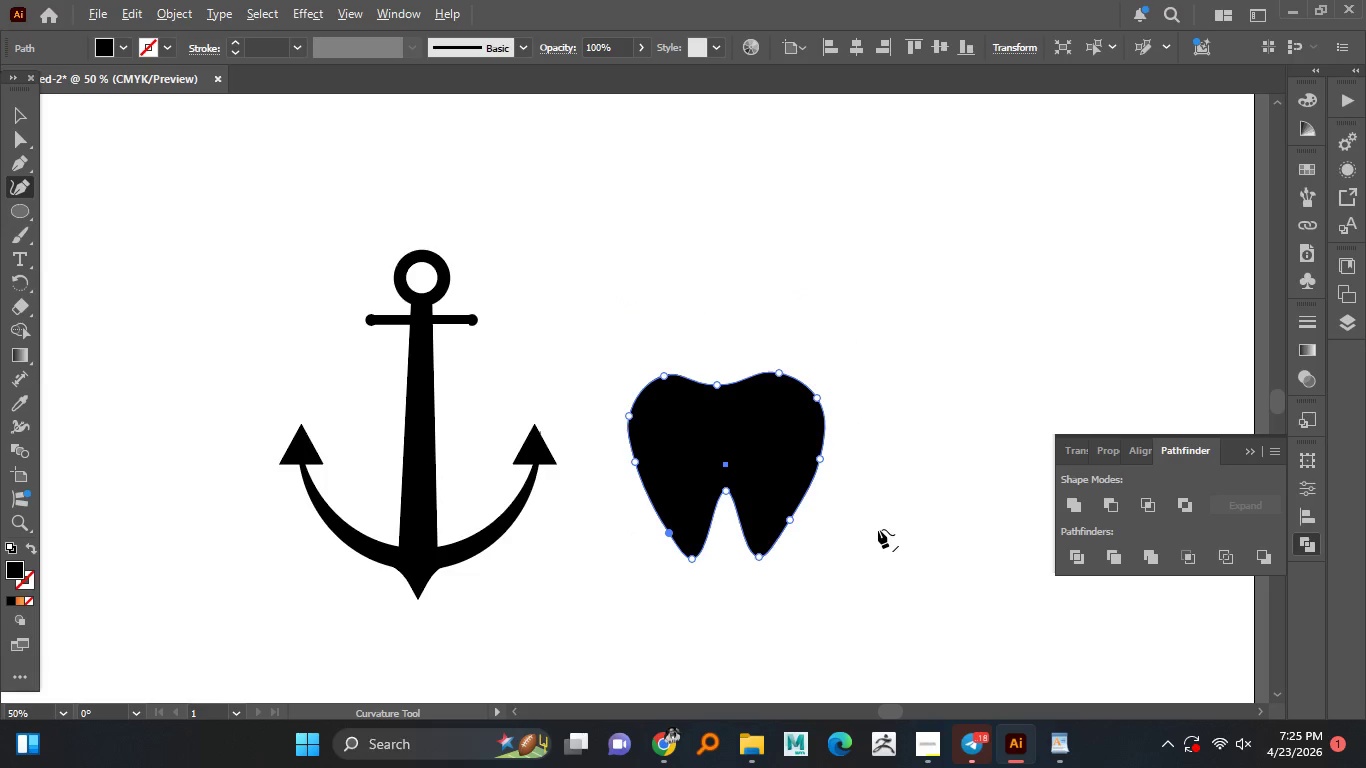 
hold_key(key=AltLeft, duration=1.5)
 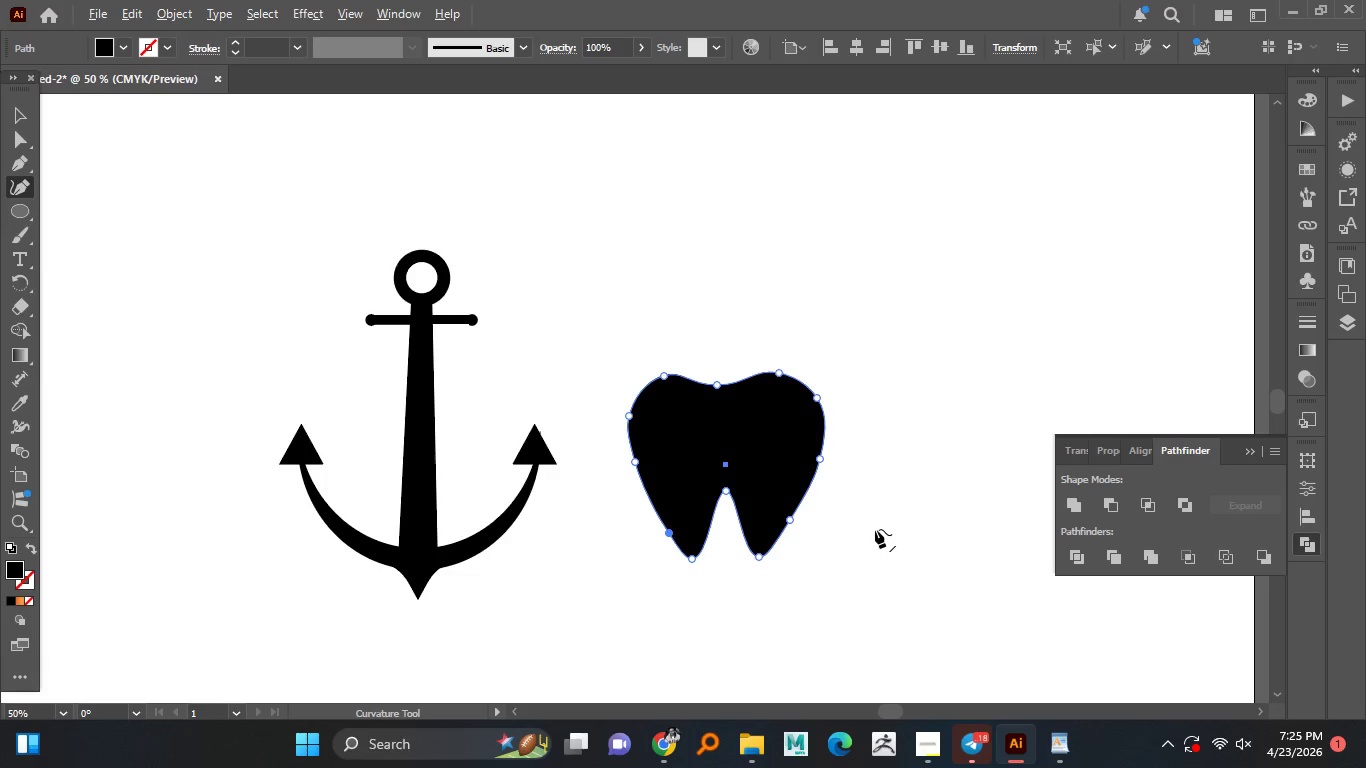 
hold_key(key=AltLeft, duration=1.5)
 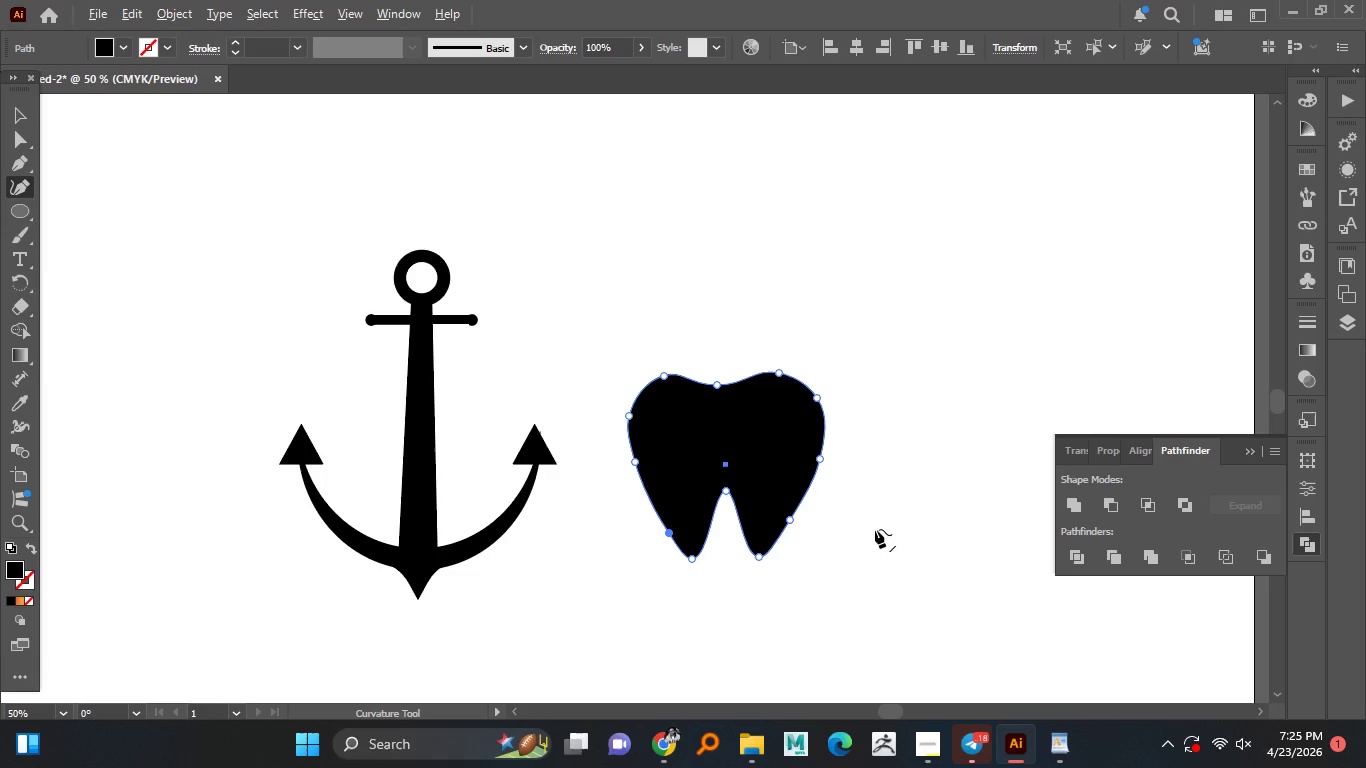 
hold_key(key=AltLeft, duration=1.5)
 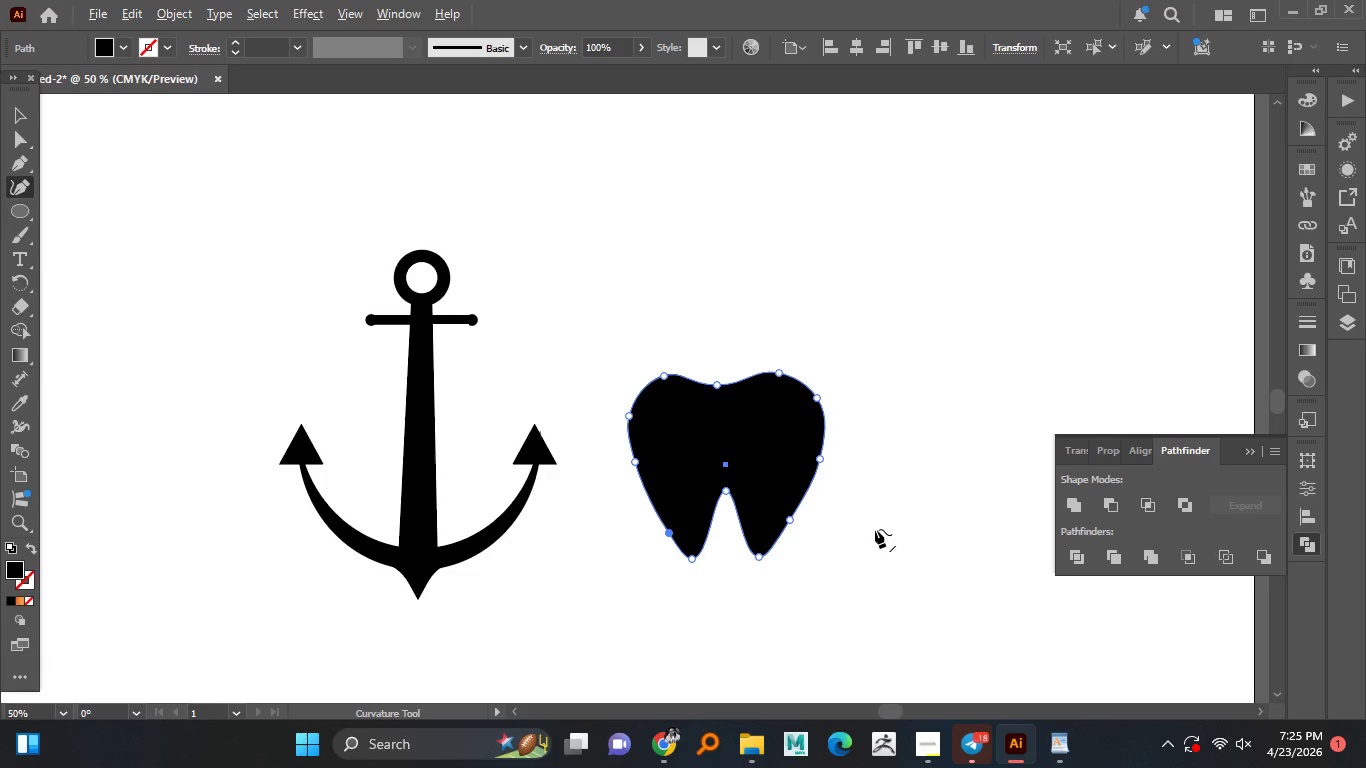 
hold_key(key=AltLeft, duration=1.52)
 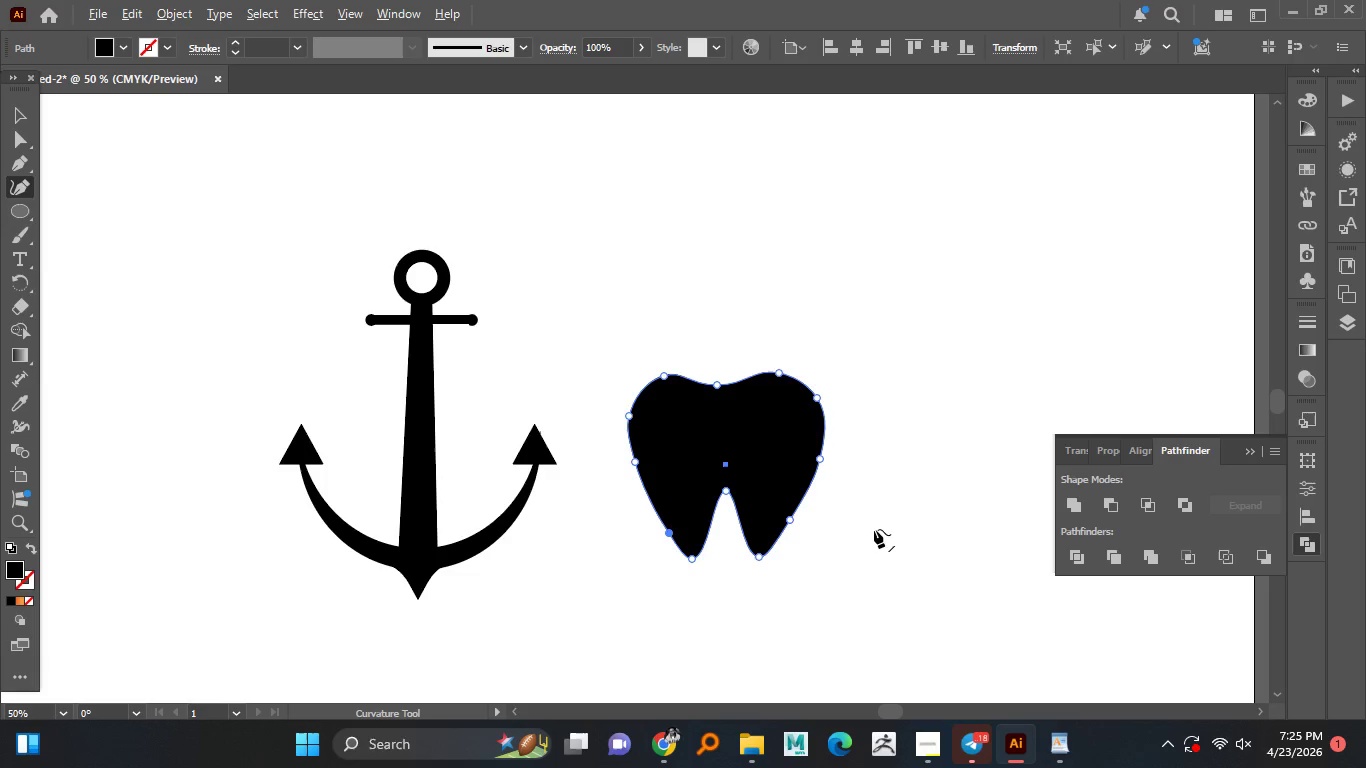 
hold_key(key=AltLeft, duration=1.5)
 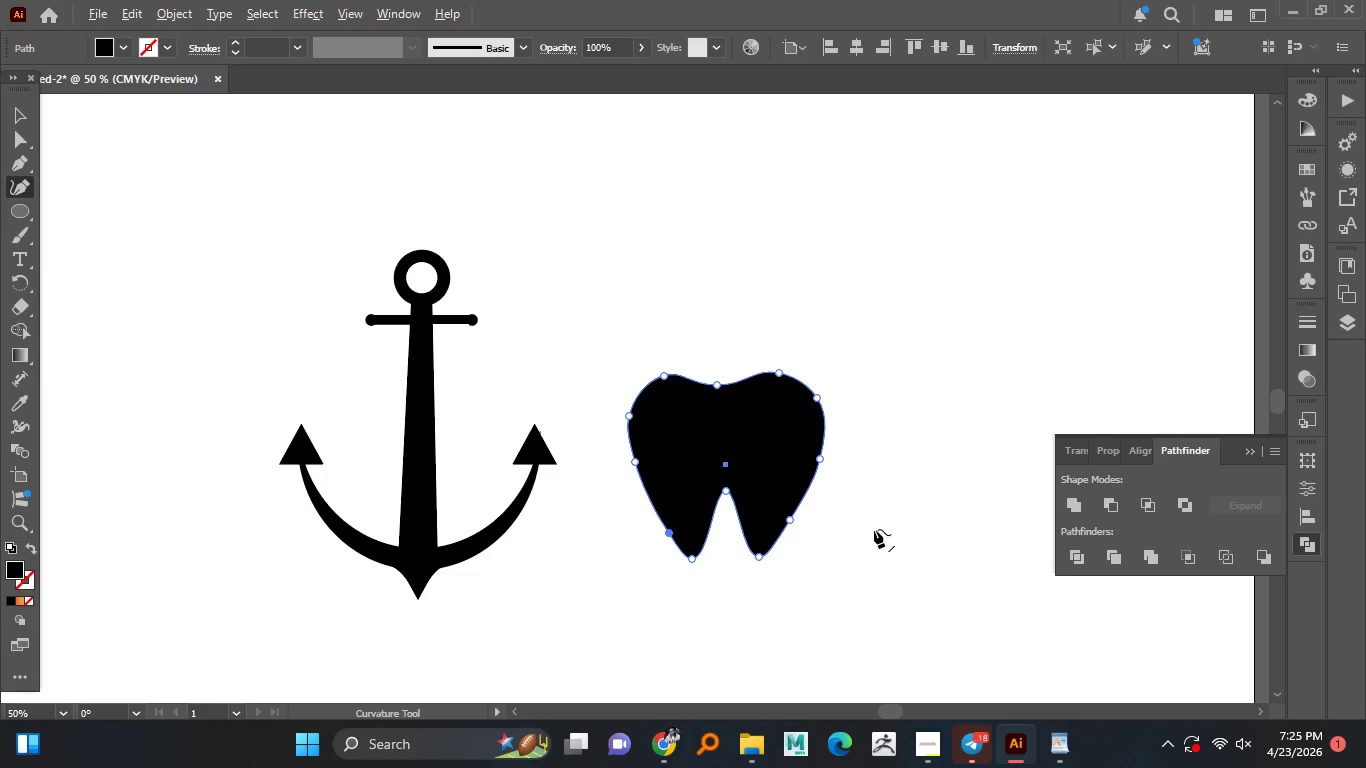 
hold_key(key=AltLeft, duration=1.5)
 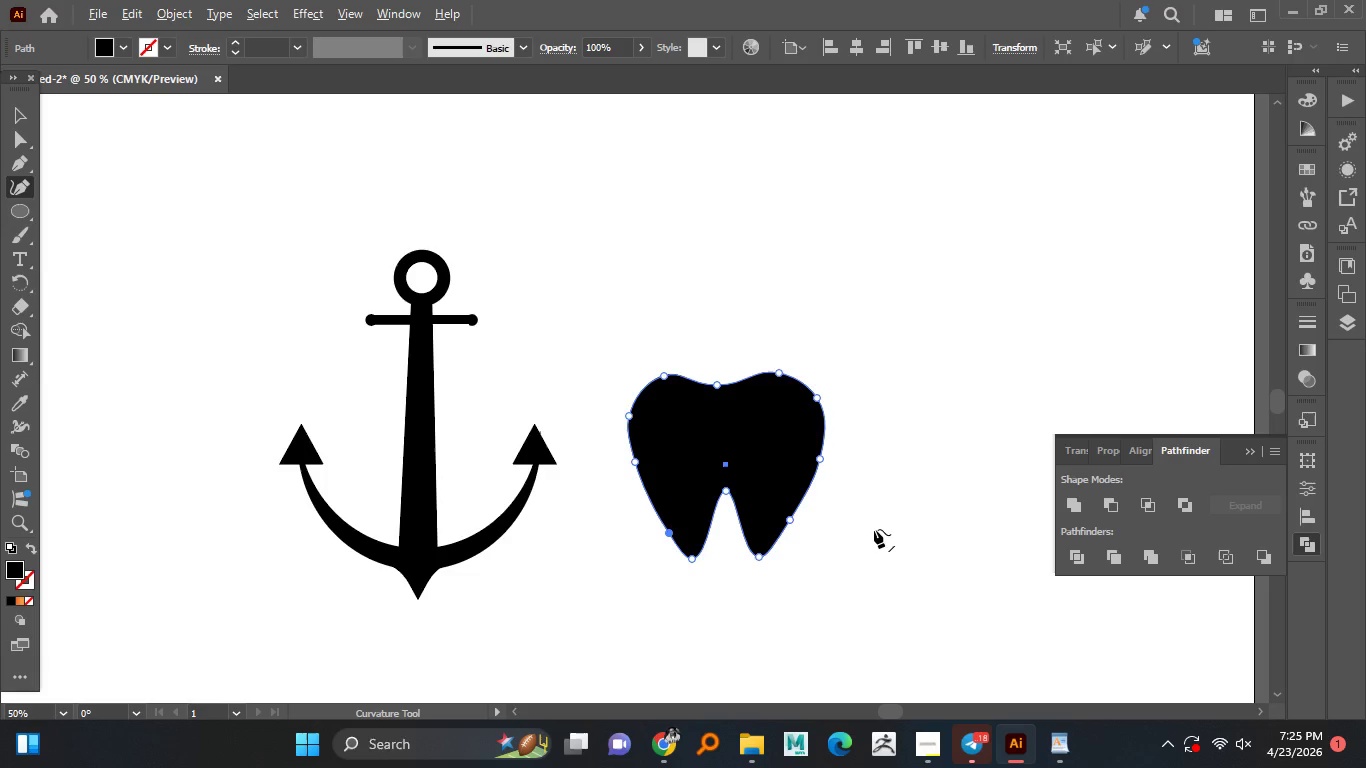 
hold_key(key=AltLeft, duration=1.5)
 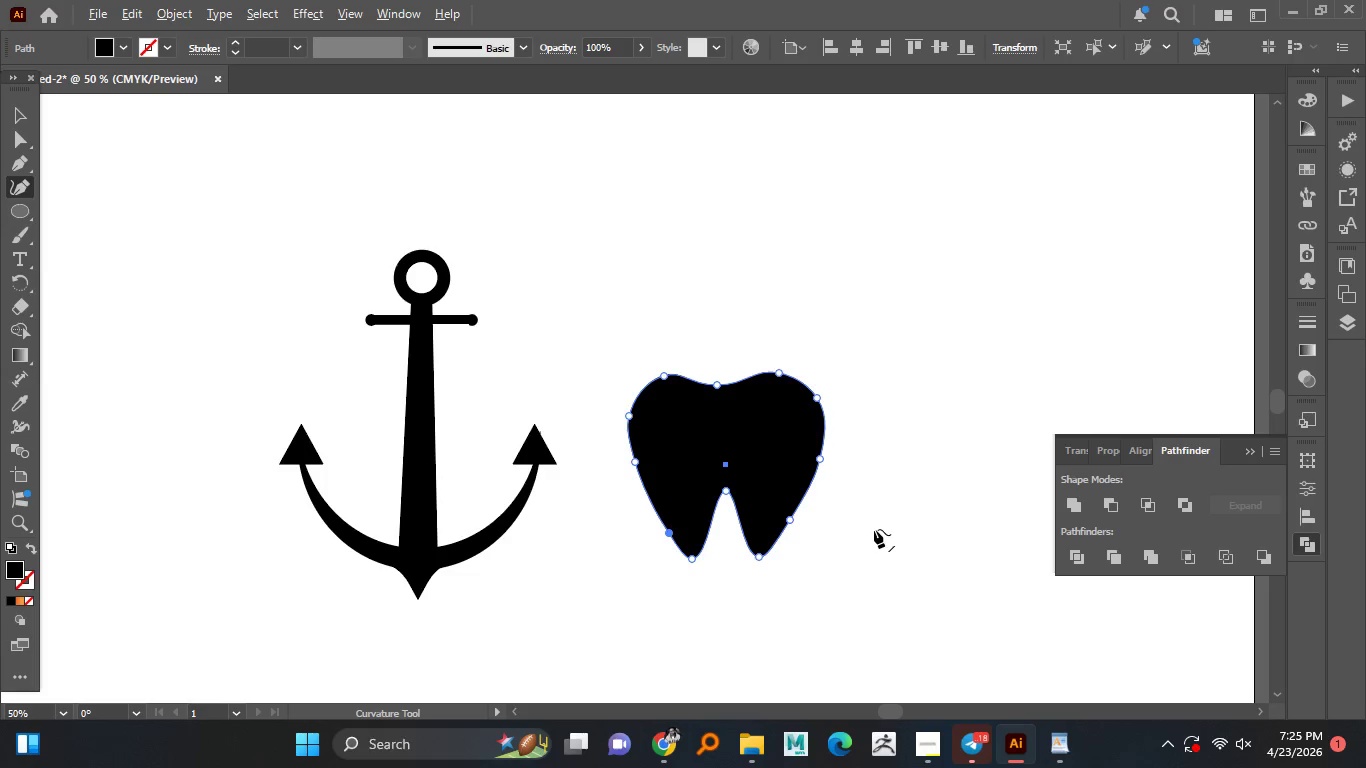 
hold_key(key=AltLeft, duration=1.5)
 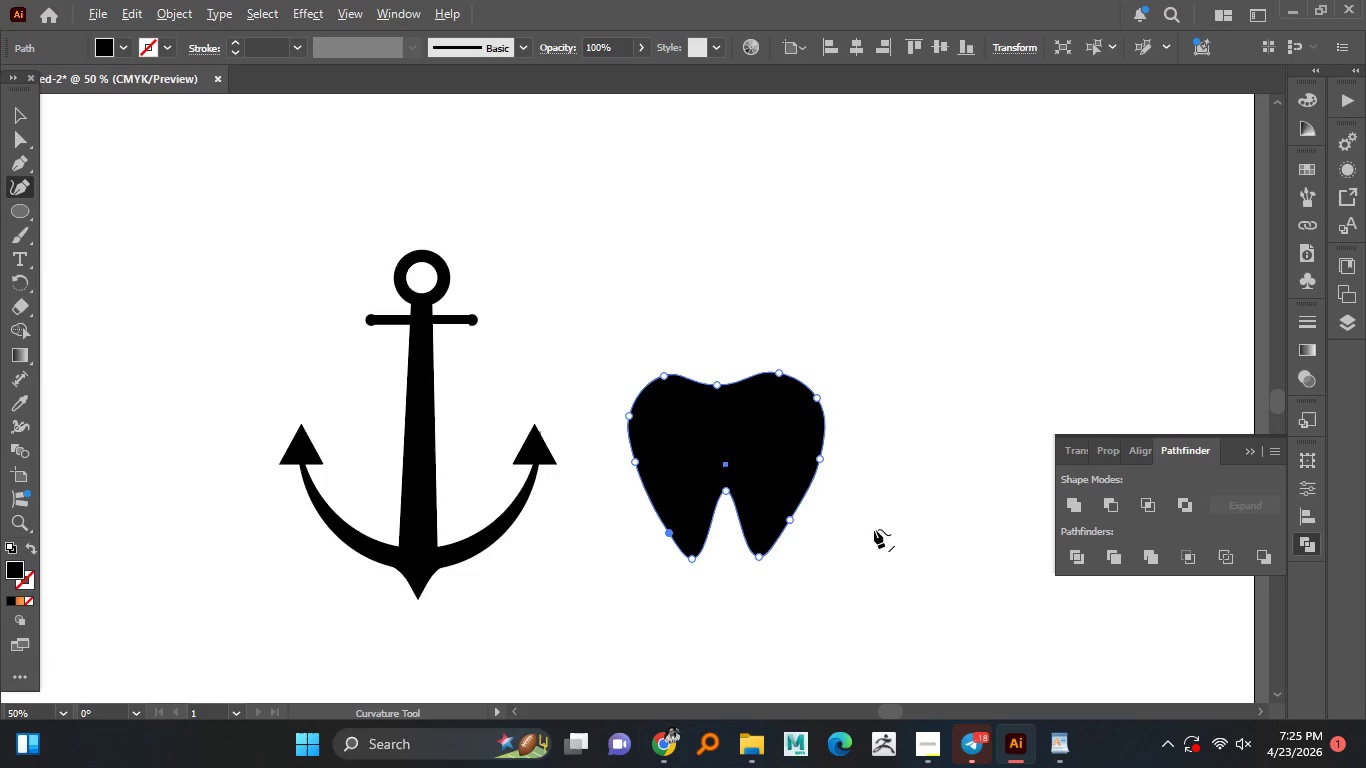 
hold_key(key=AltLeft, duration=1.5)
 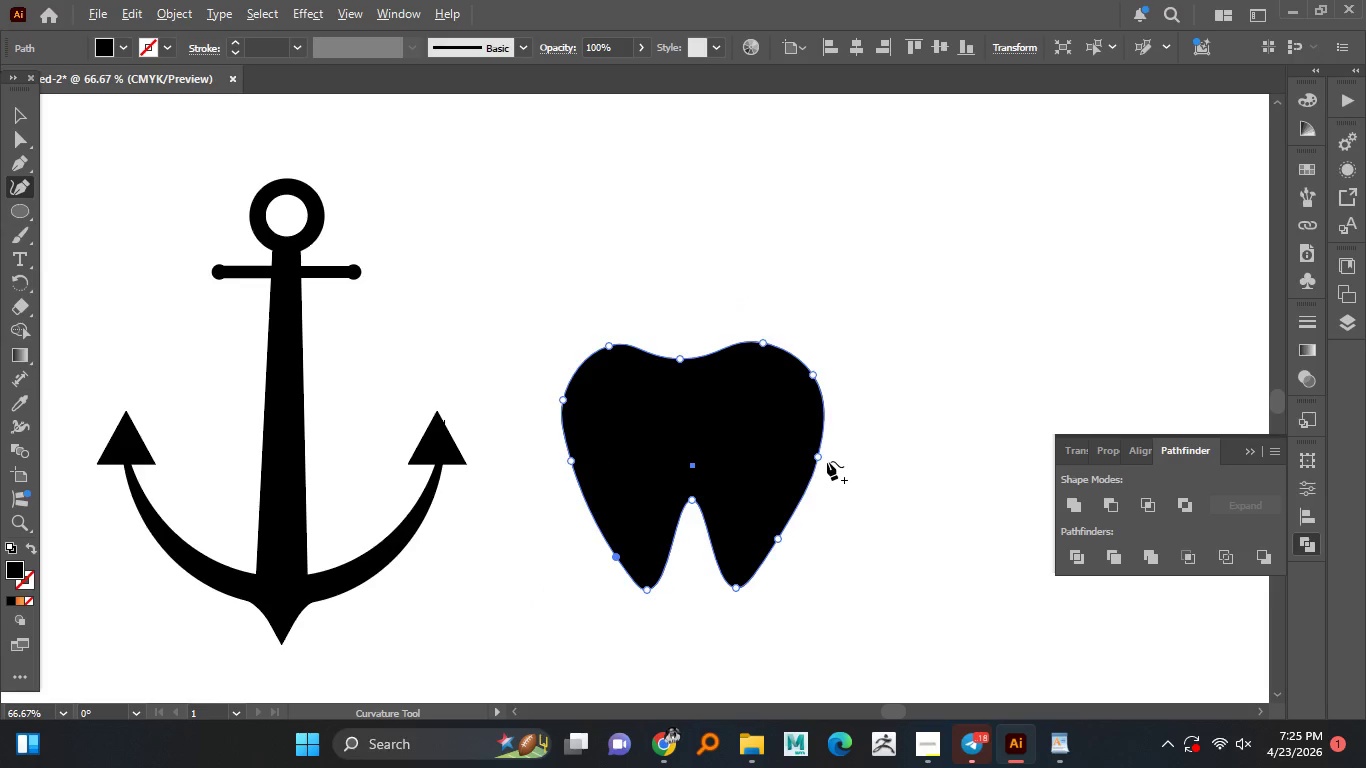 
hold_key(key=AltLeft, duration=1.5)
scroll: coordinate [828, 462], scroll_direction: up, amount: 1.0
 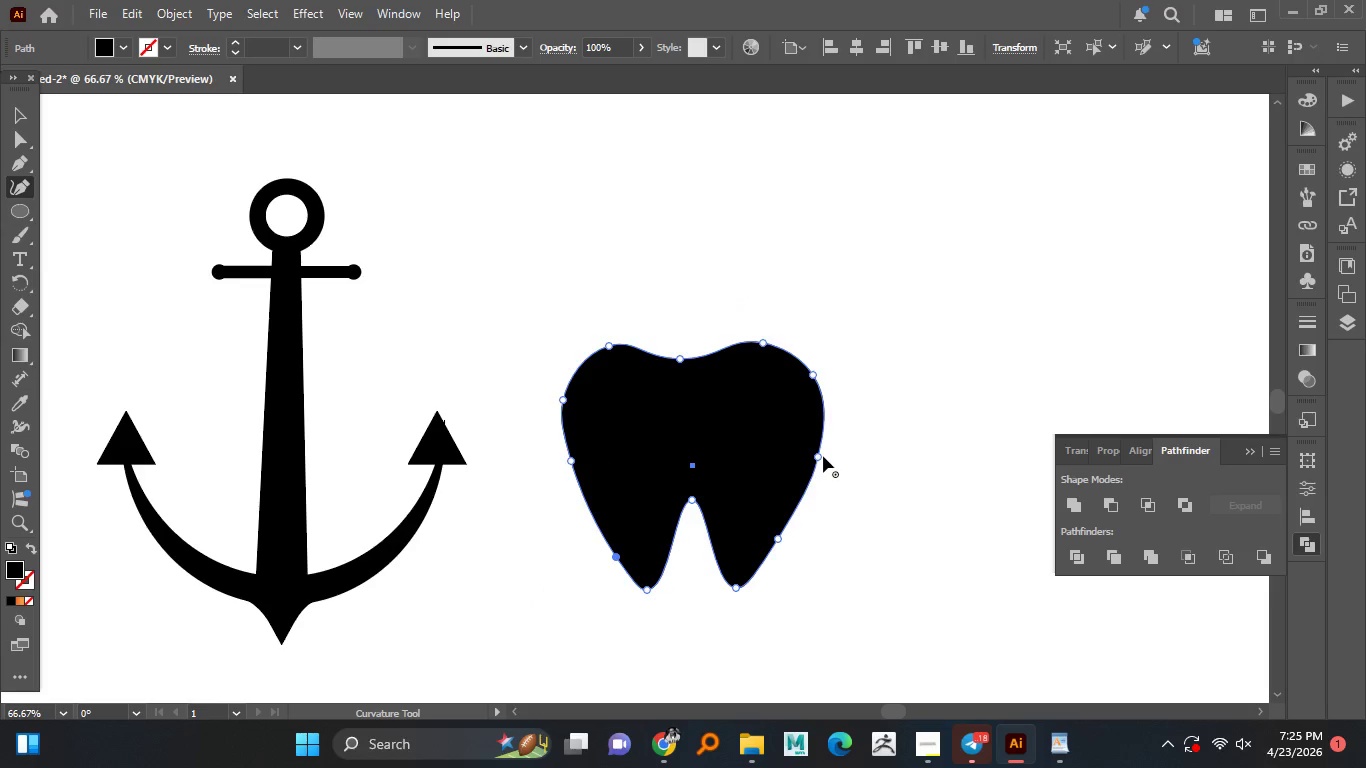 
key(Alt+AltLeft)
 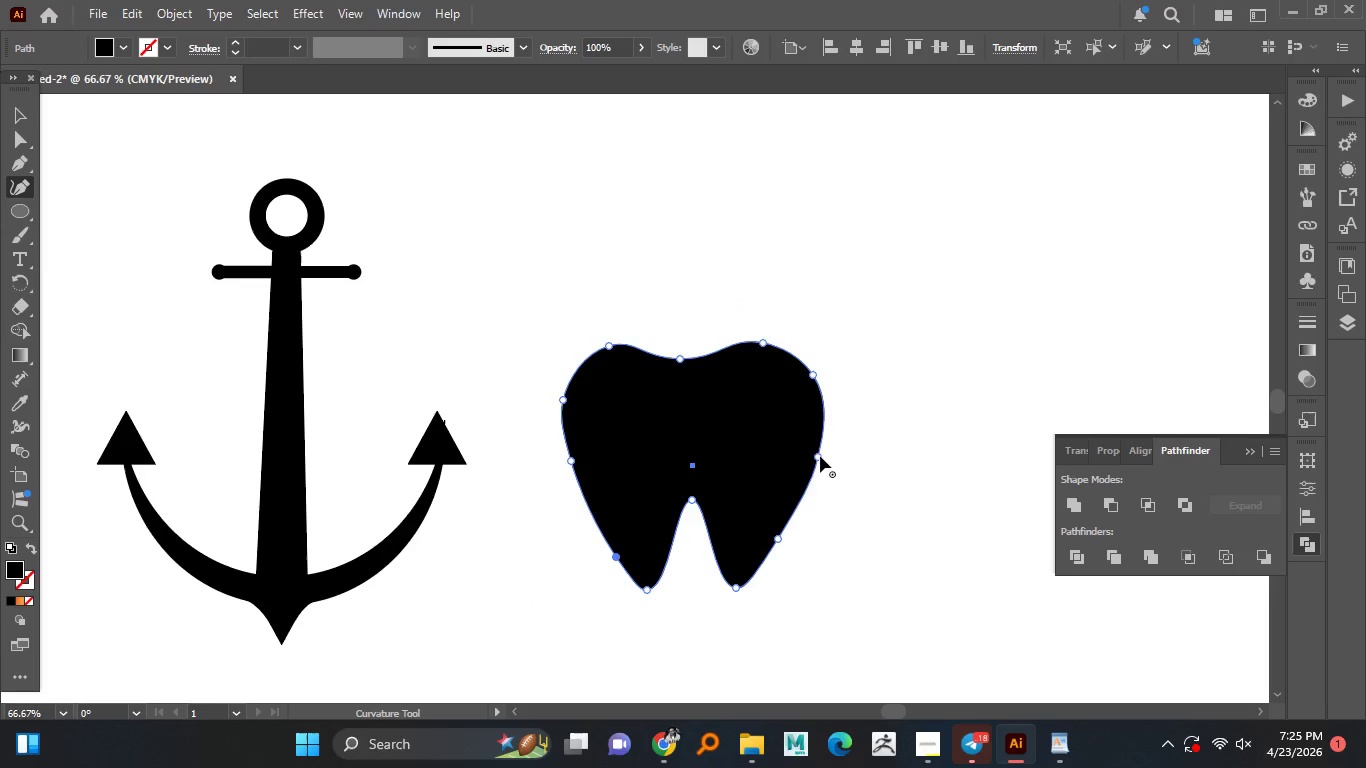 
key(Alt+AltLeft)
 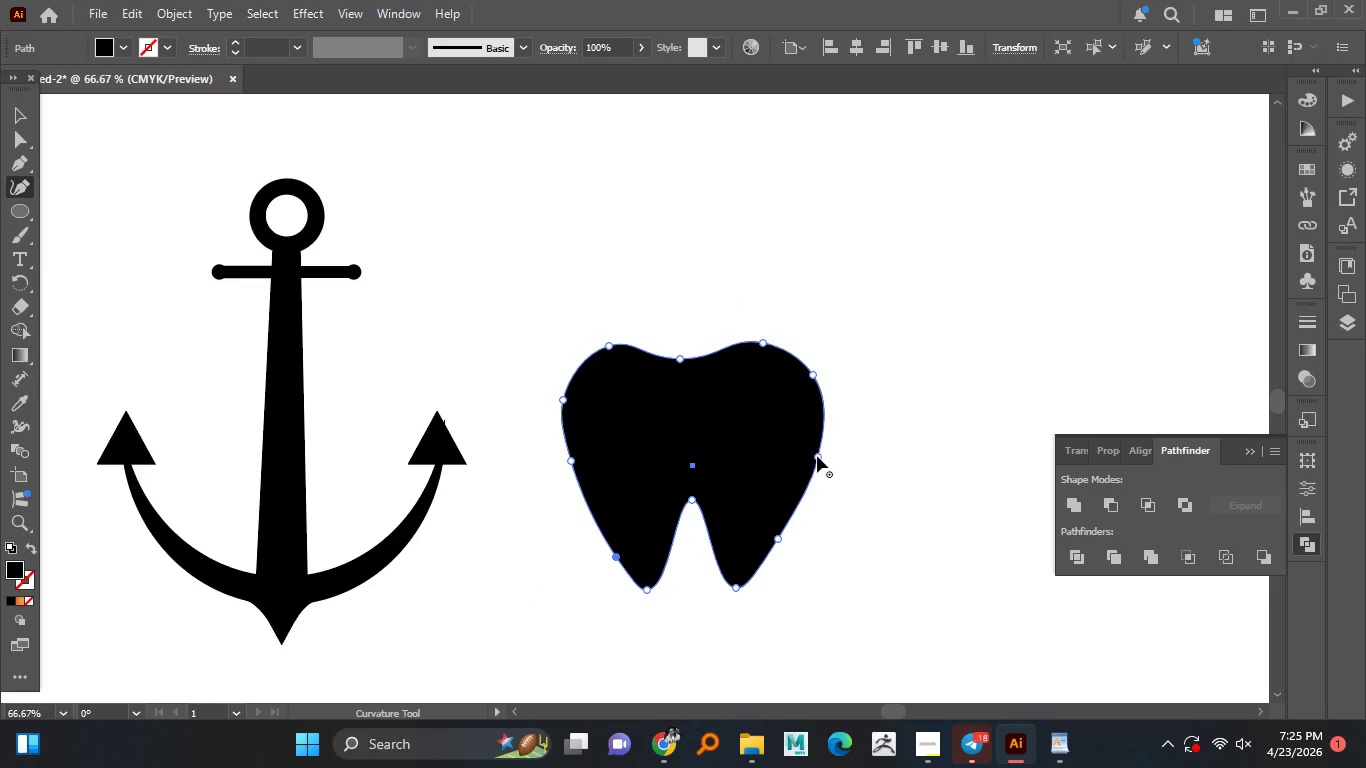 
key(Alt+AltLeft)
 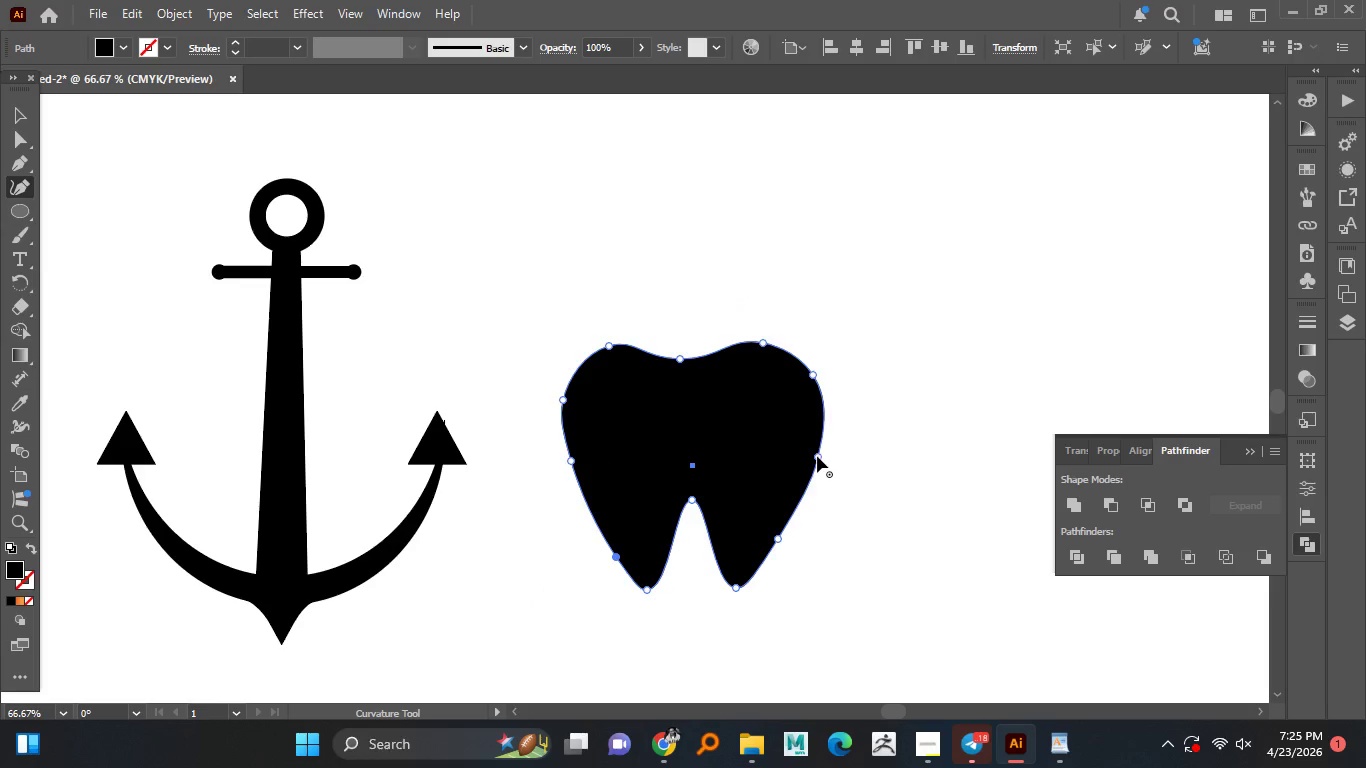 
key(Alt+AltLeft)
 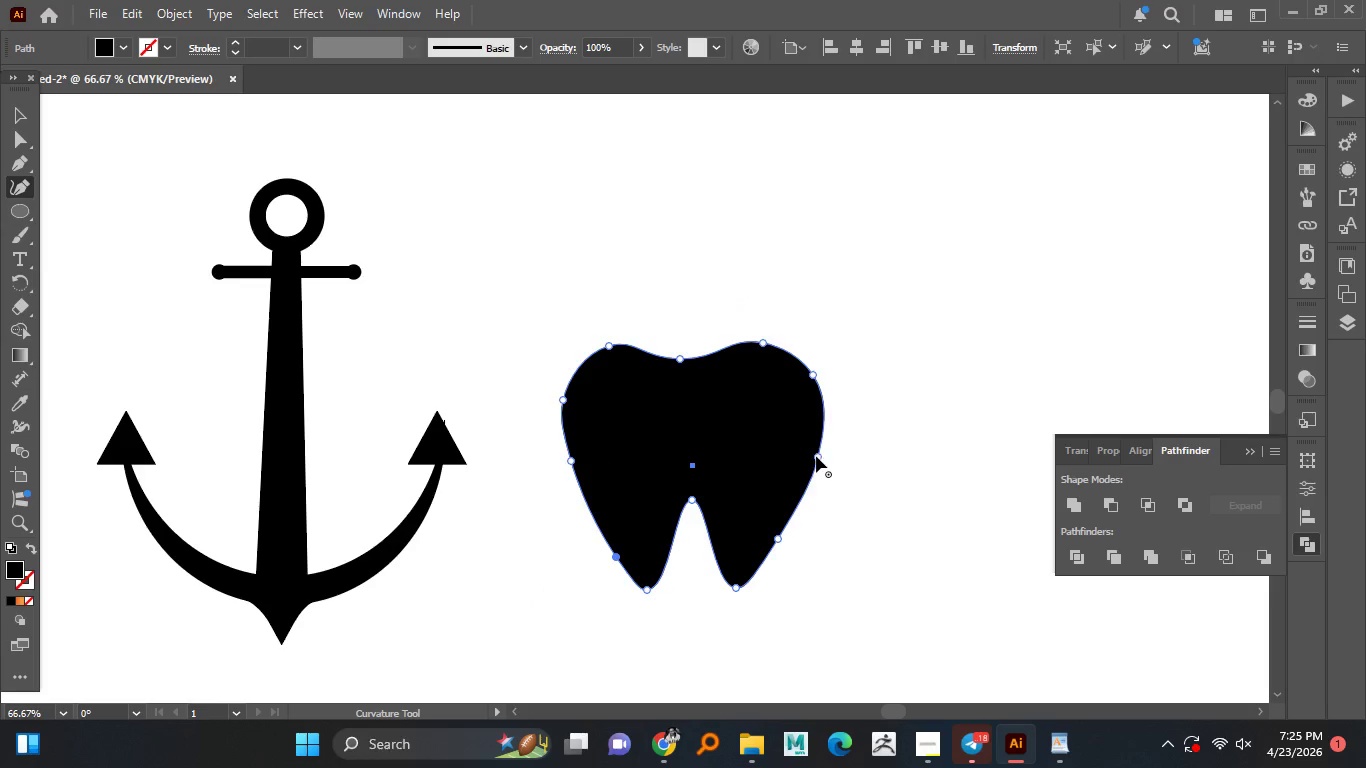 
key(Alt+AltLeft)
 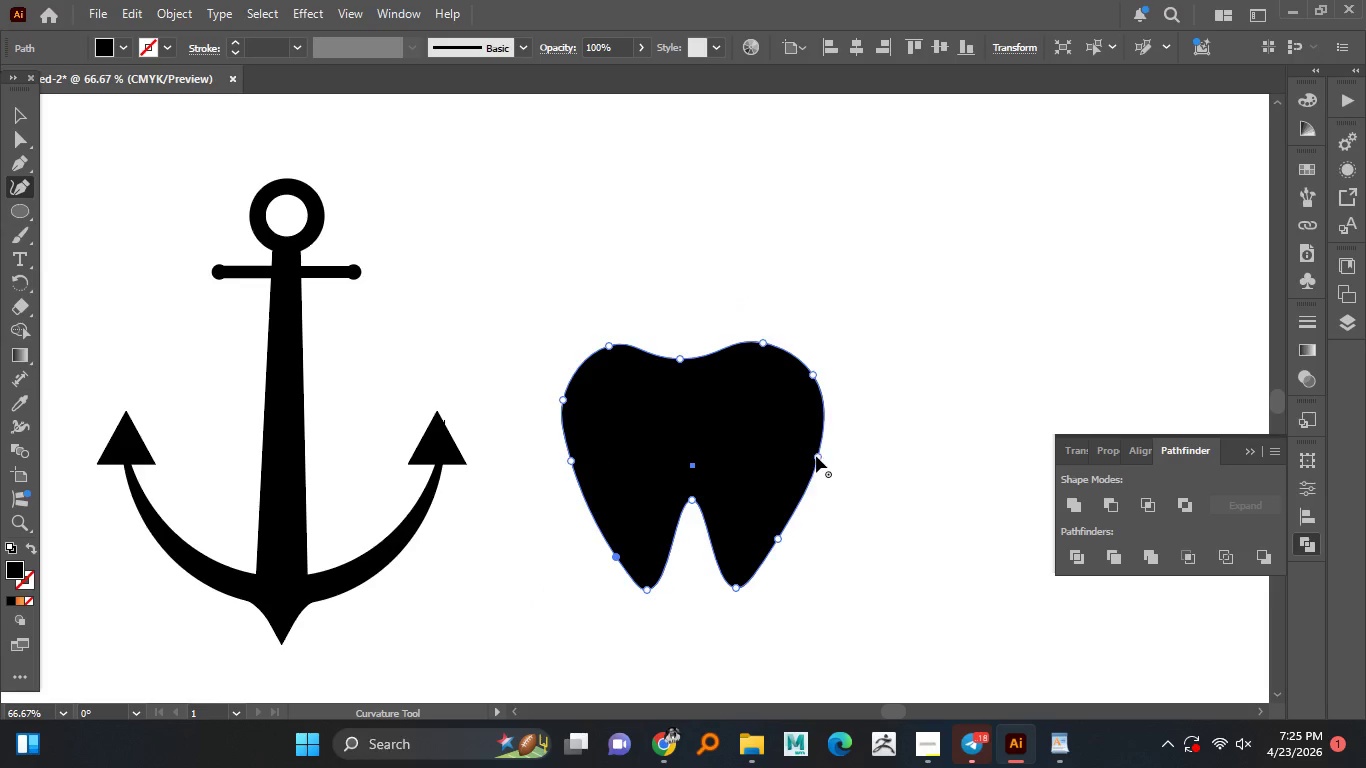 
key(Alt+AltLeft)
 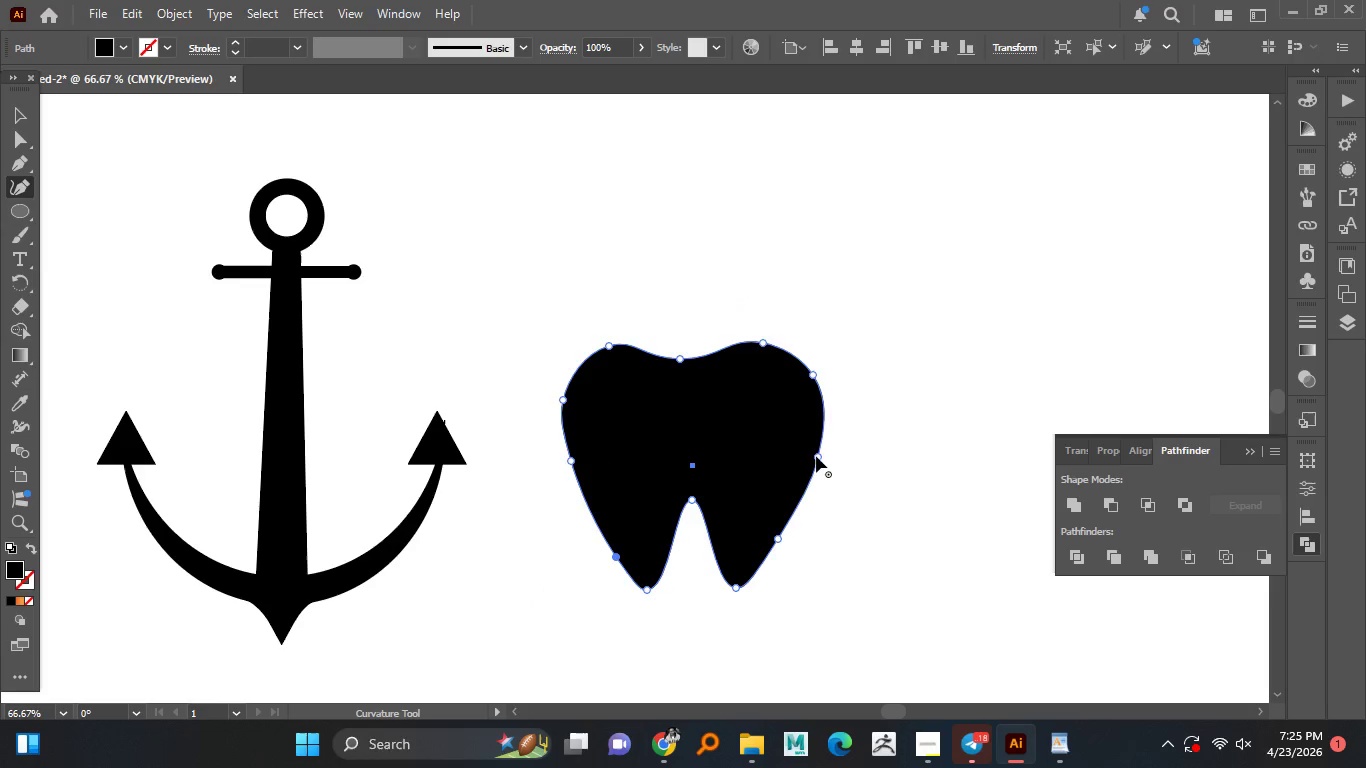 
key(Alt+AltLeft)
 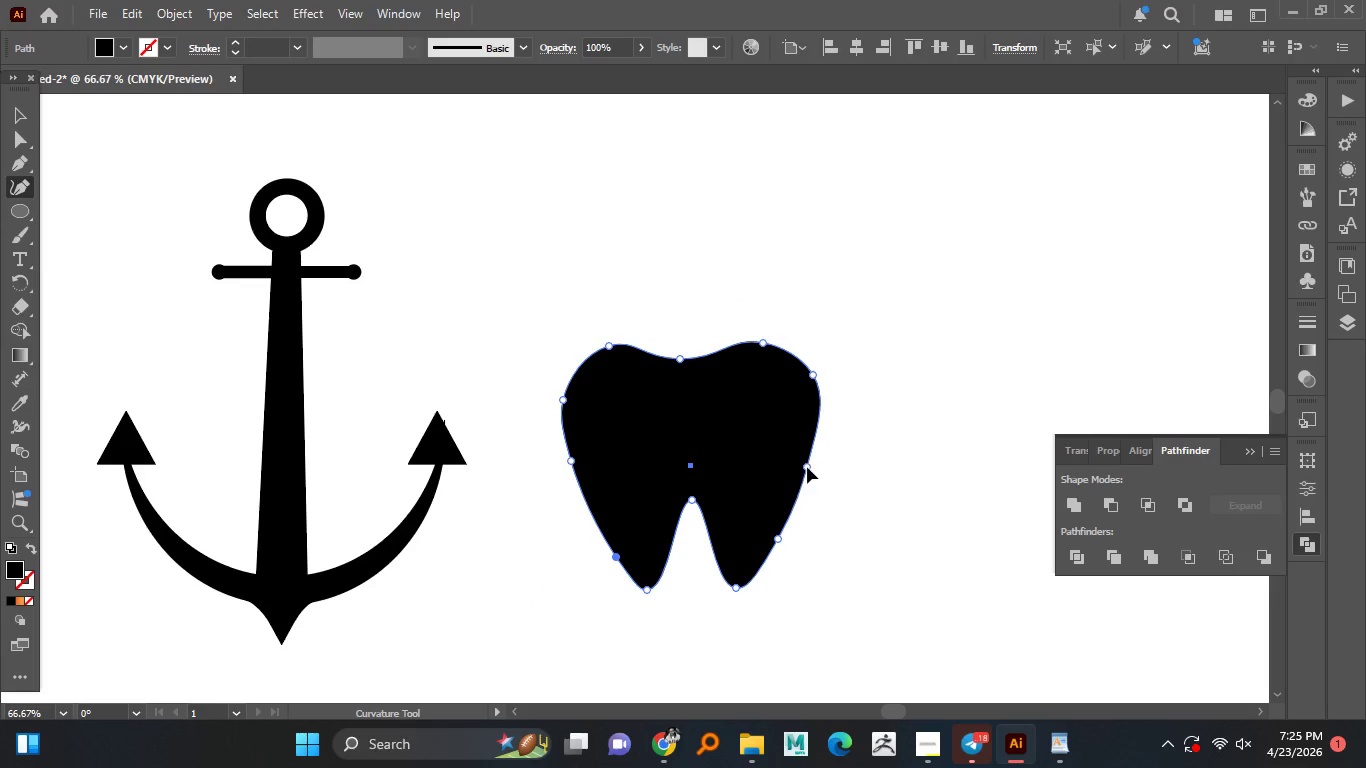 
left_click_drag(start_coordinate=[816, 456], to_coordinate=[789, 467])
 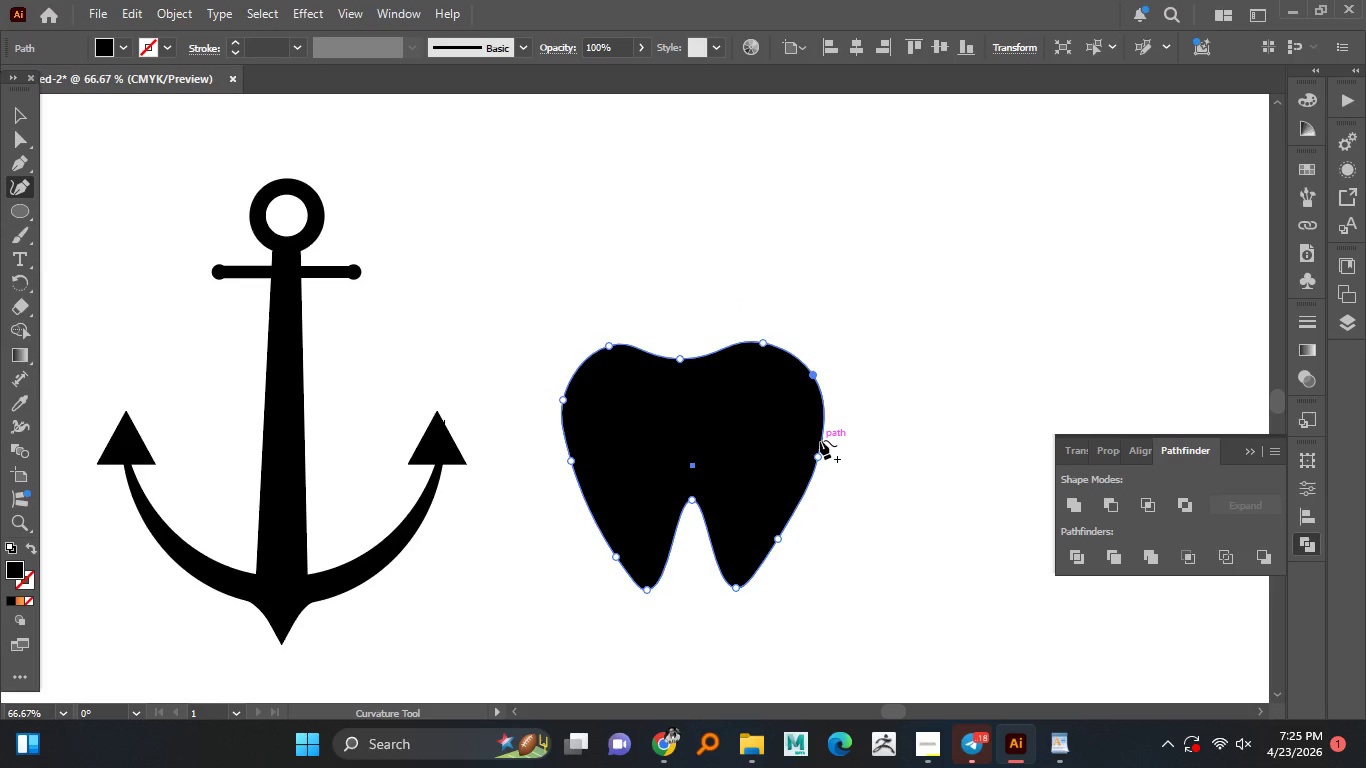 
key(Control+Z)
 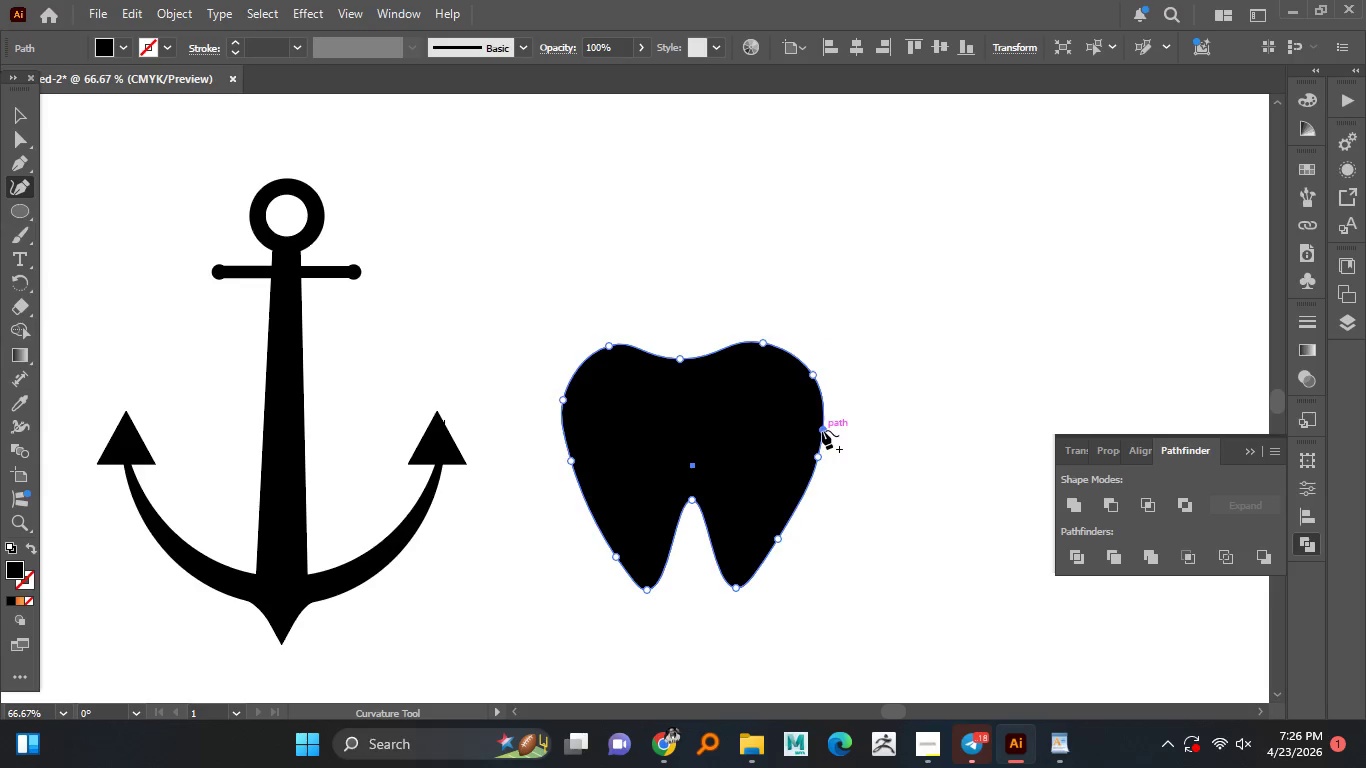 
left_click([822, 430])
 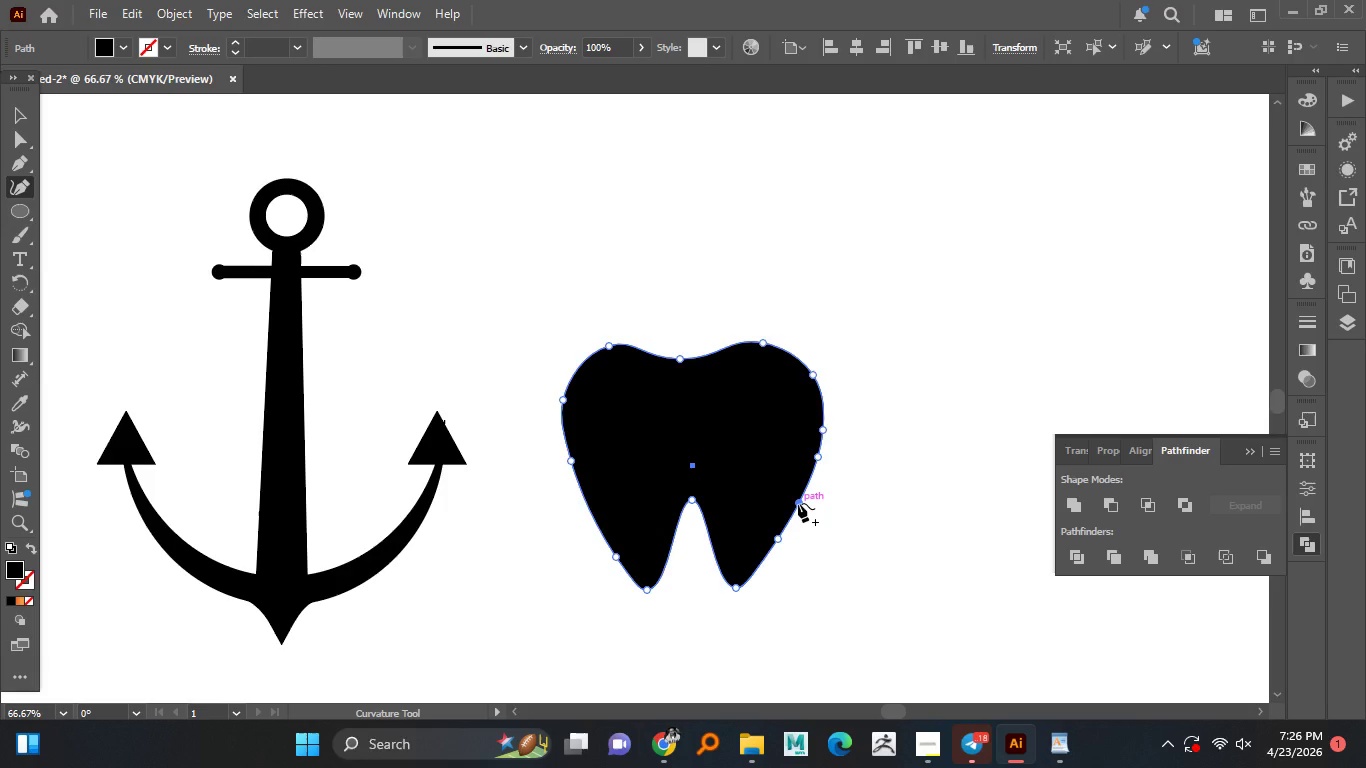 
left_click([798, 503])
 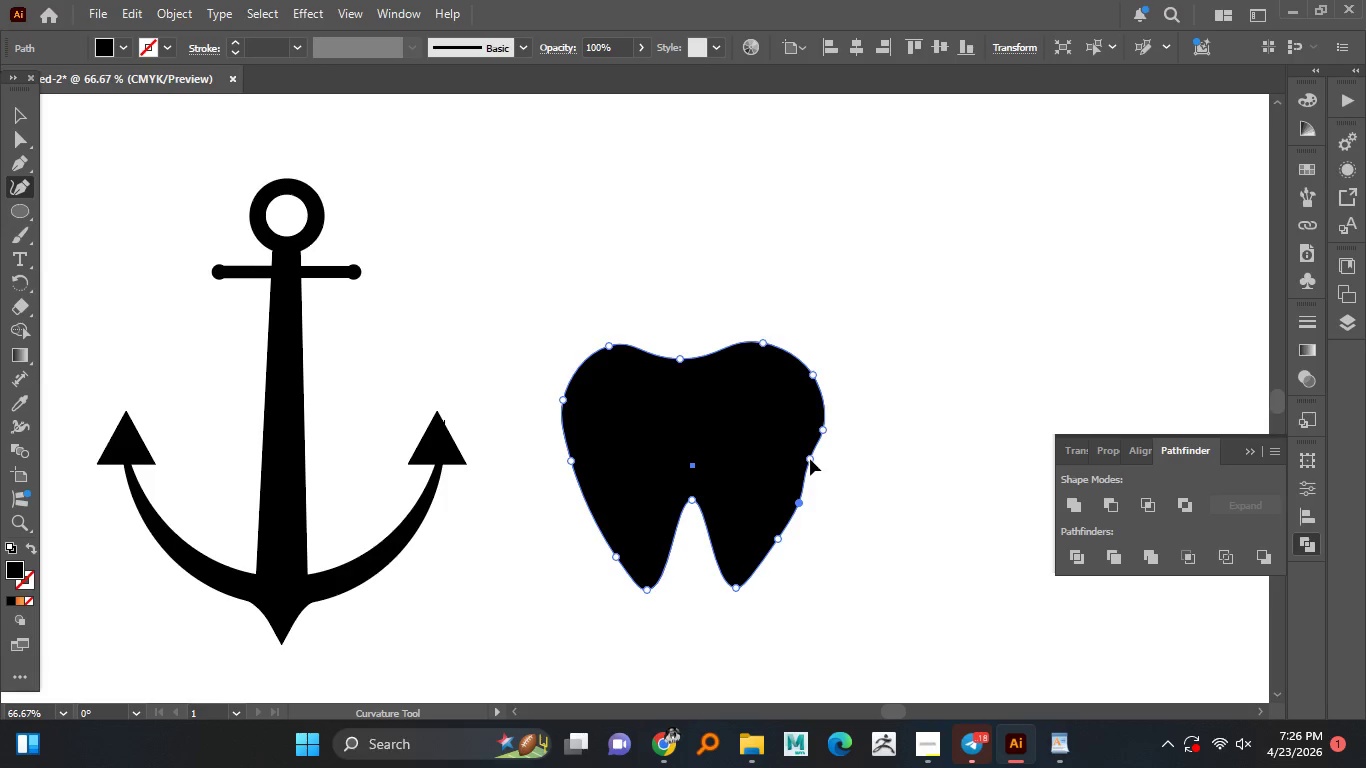 
left_click_drag(start_coordinate=[815, 456], to_coordinate=[812, 462])
 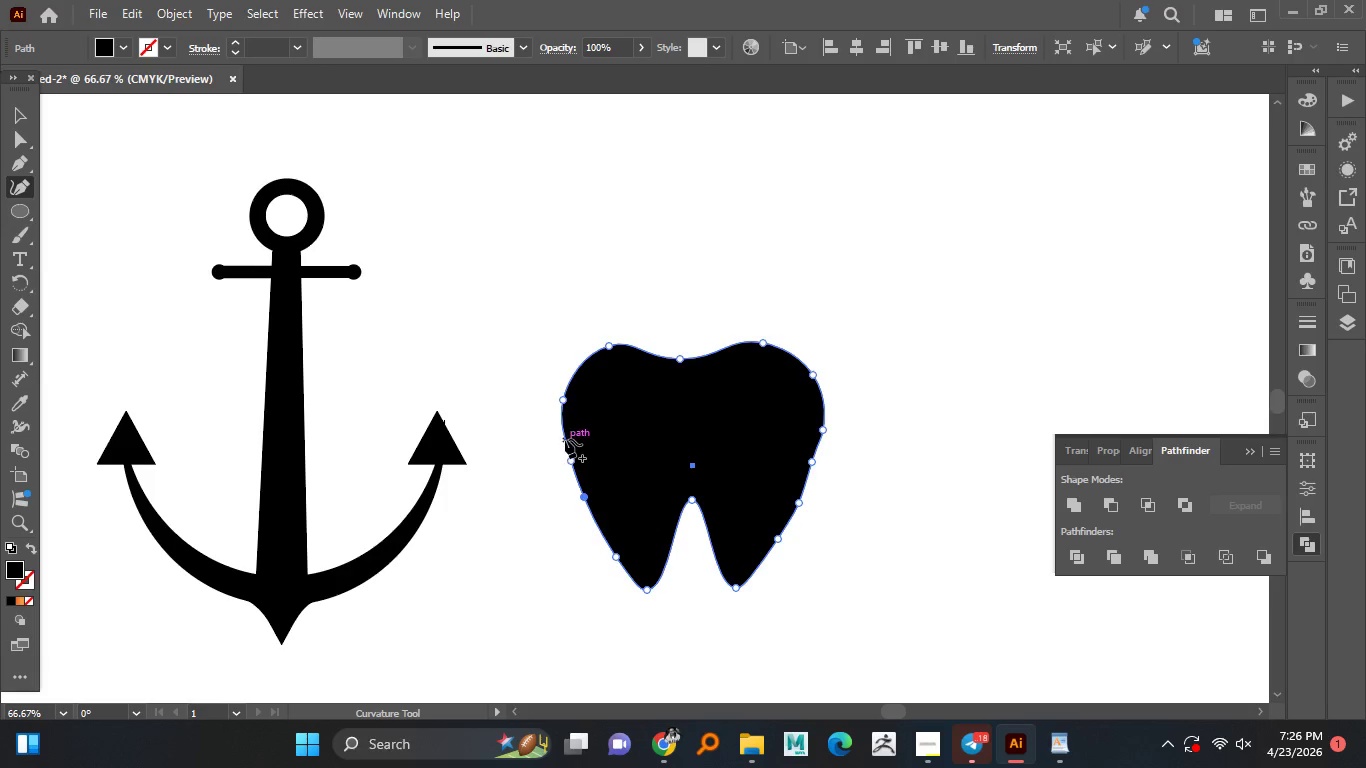 
left_click([583, 497])
 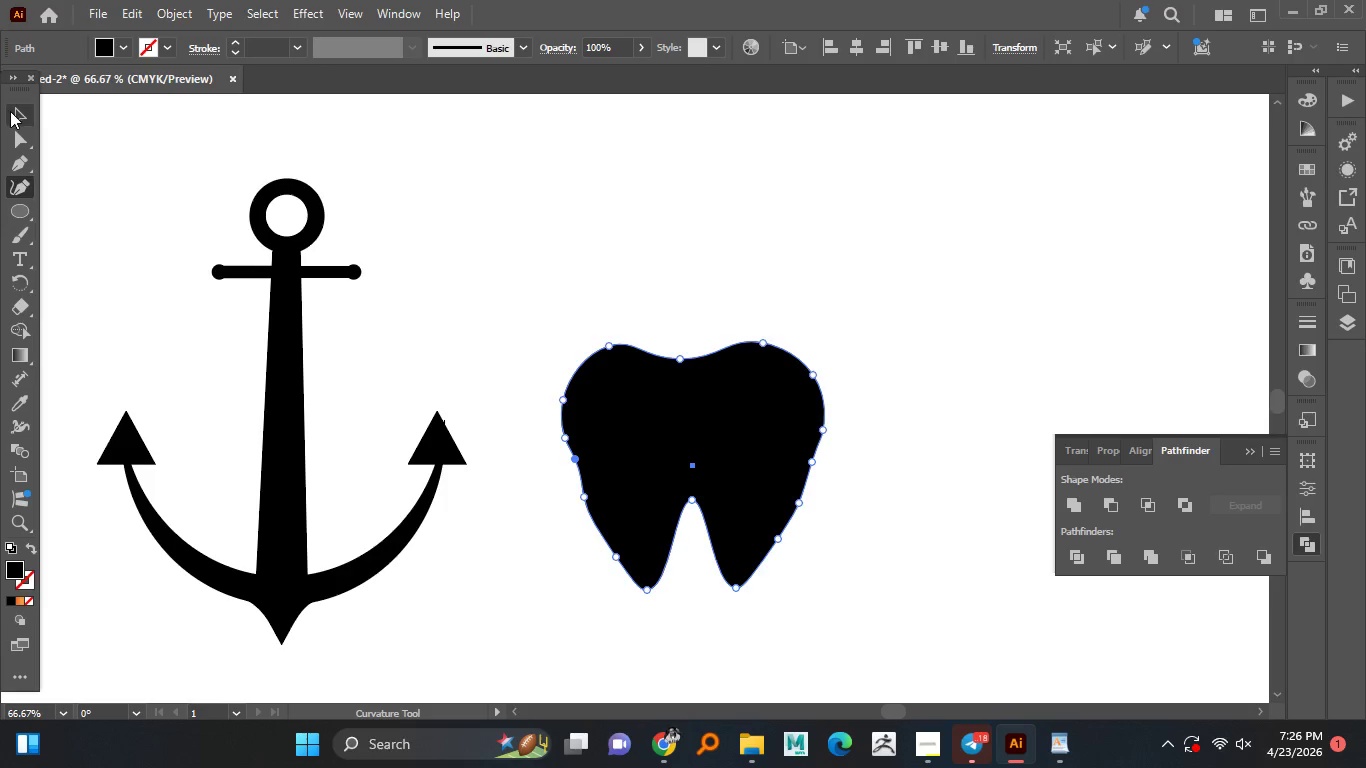 
wait(7.2)
 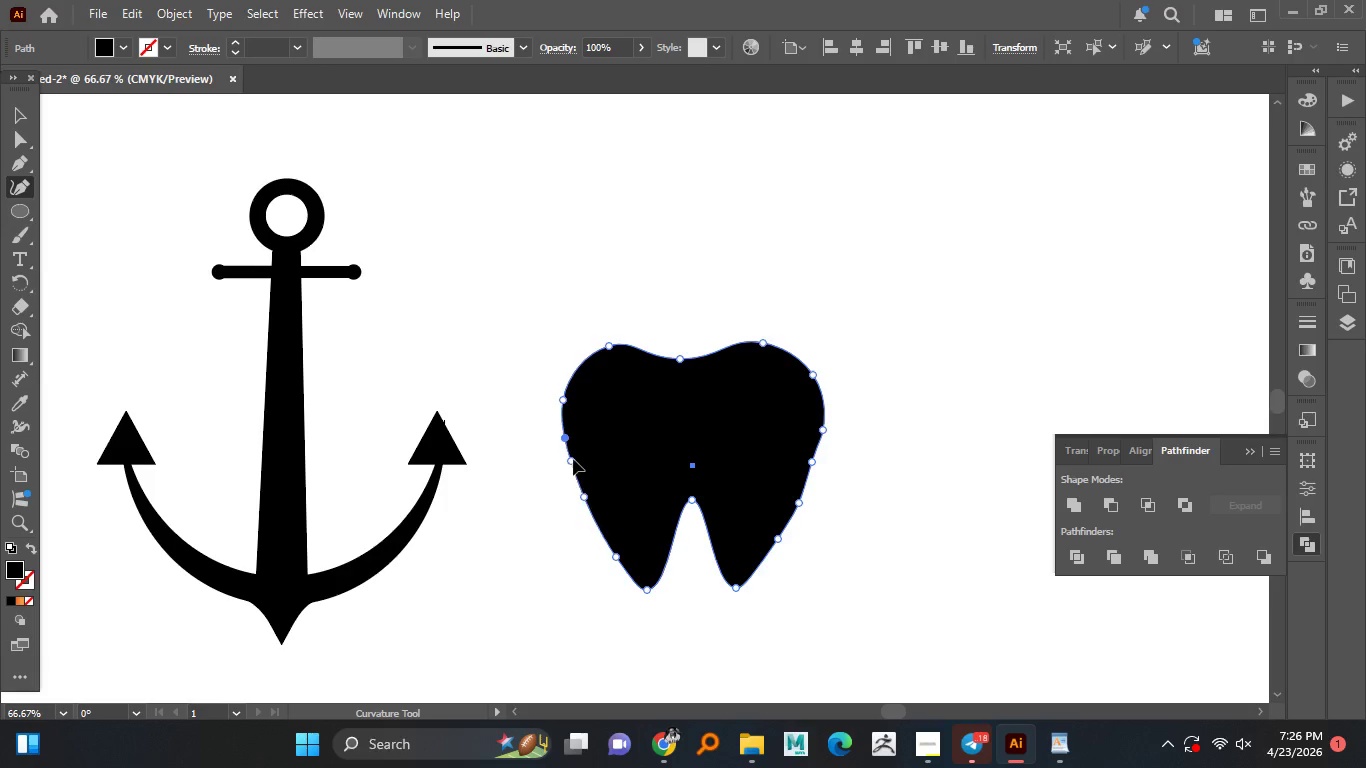 
left_click([710, 276])
 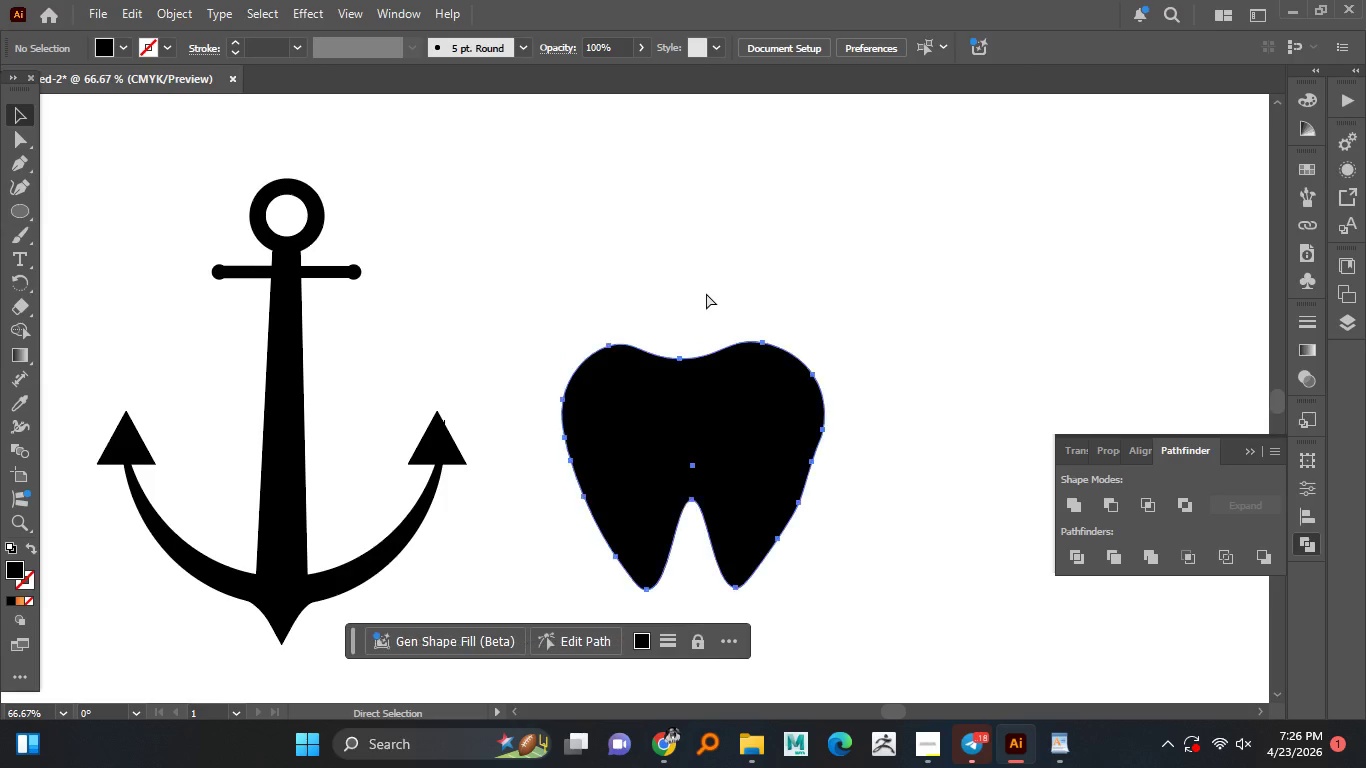 
key(Control+Z)
 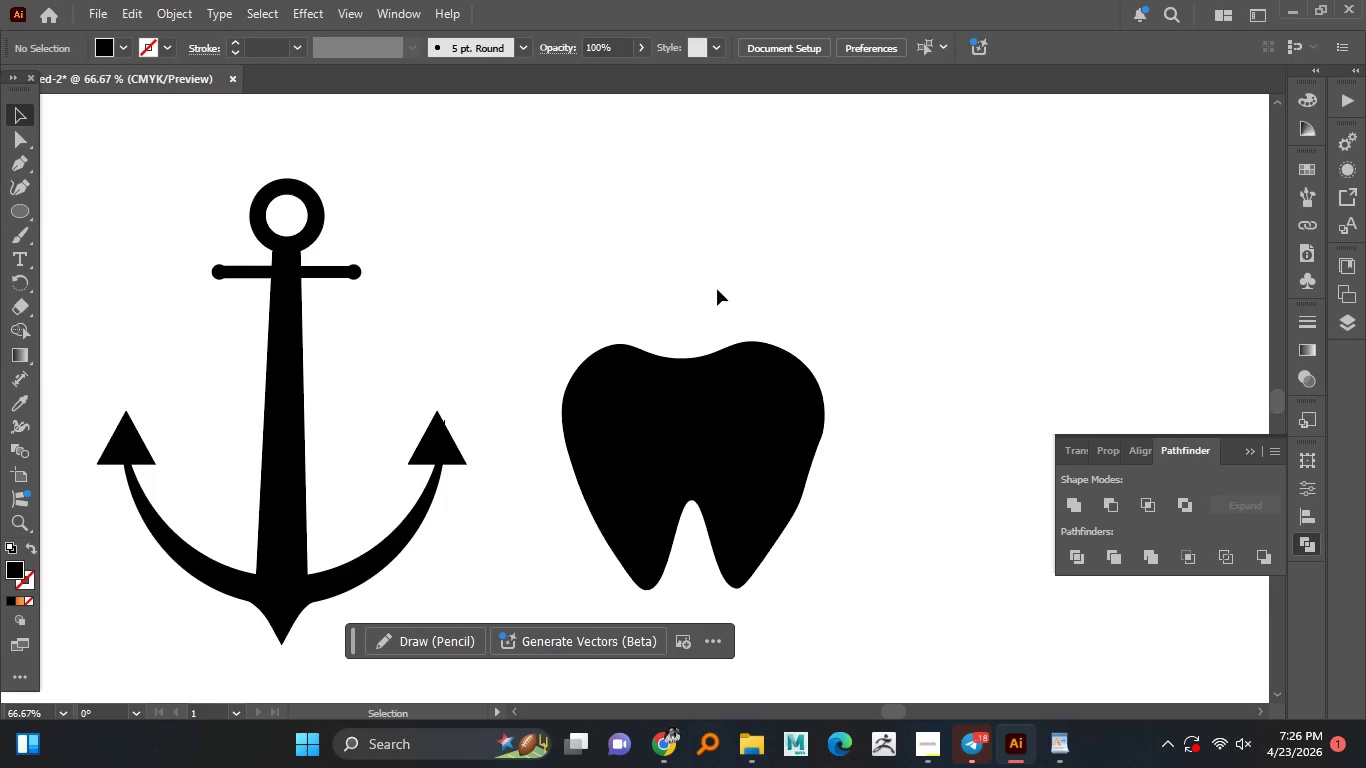 
left_click([722, 281])
 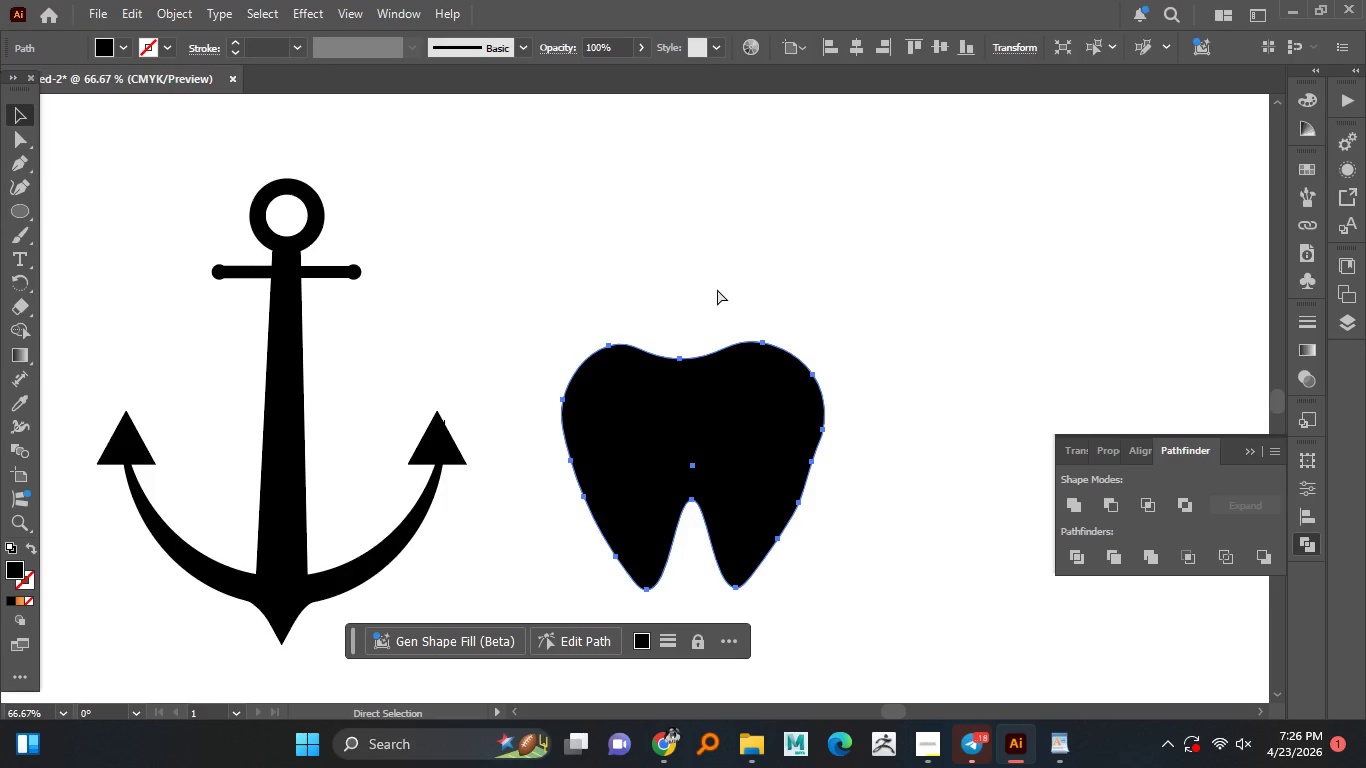 
key(Control+Z)
 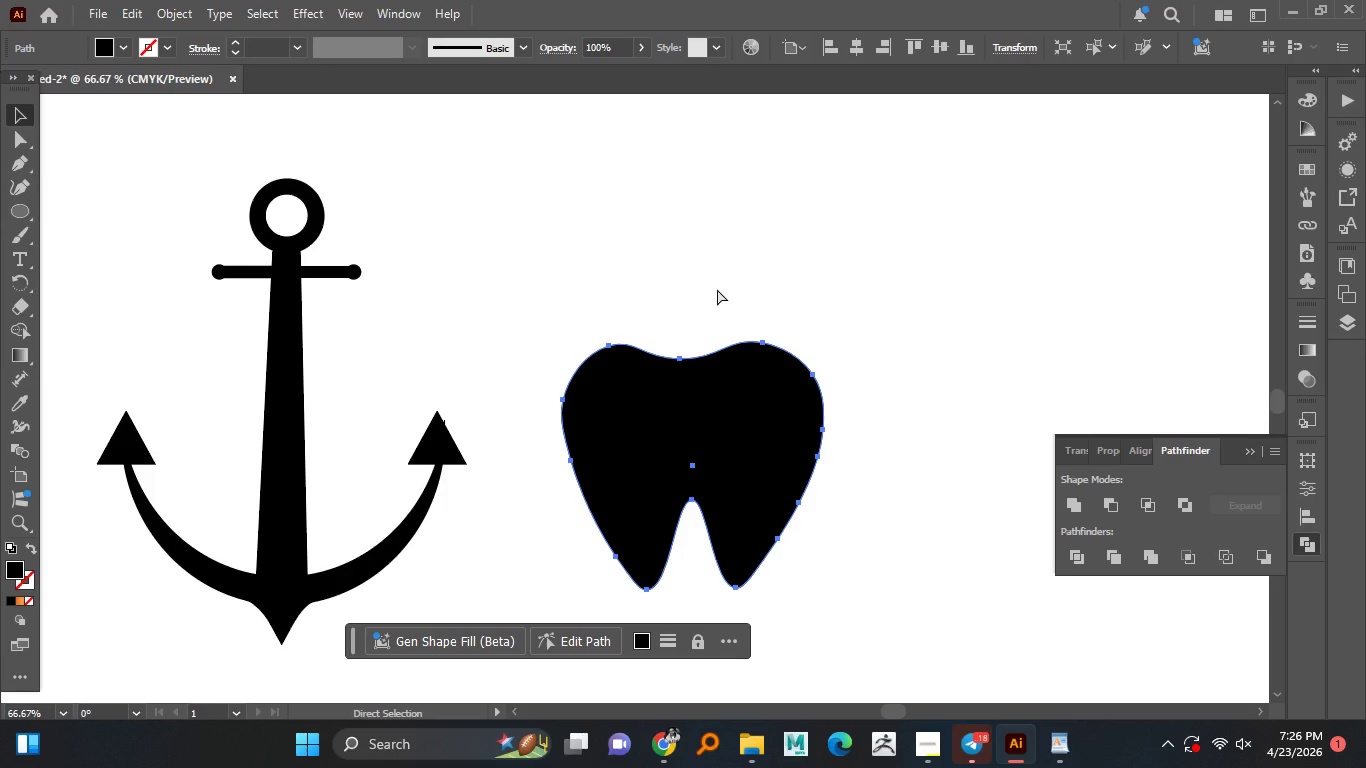 
key(Control+Z)
 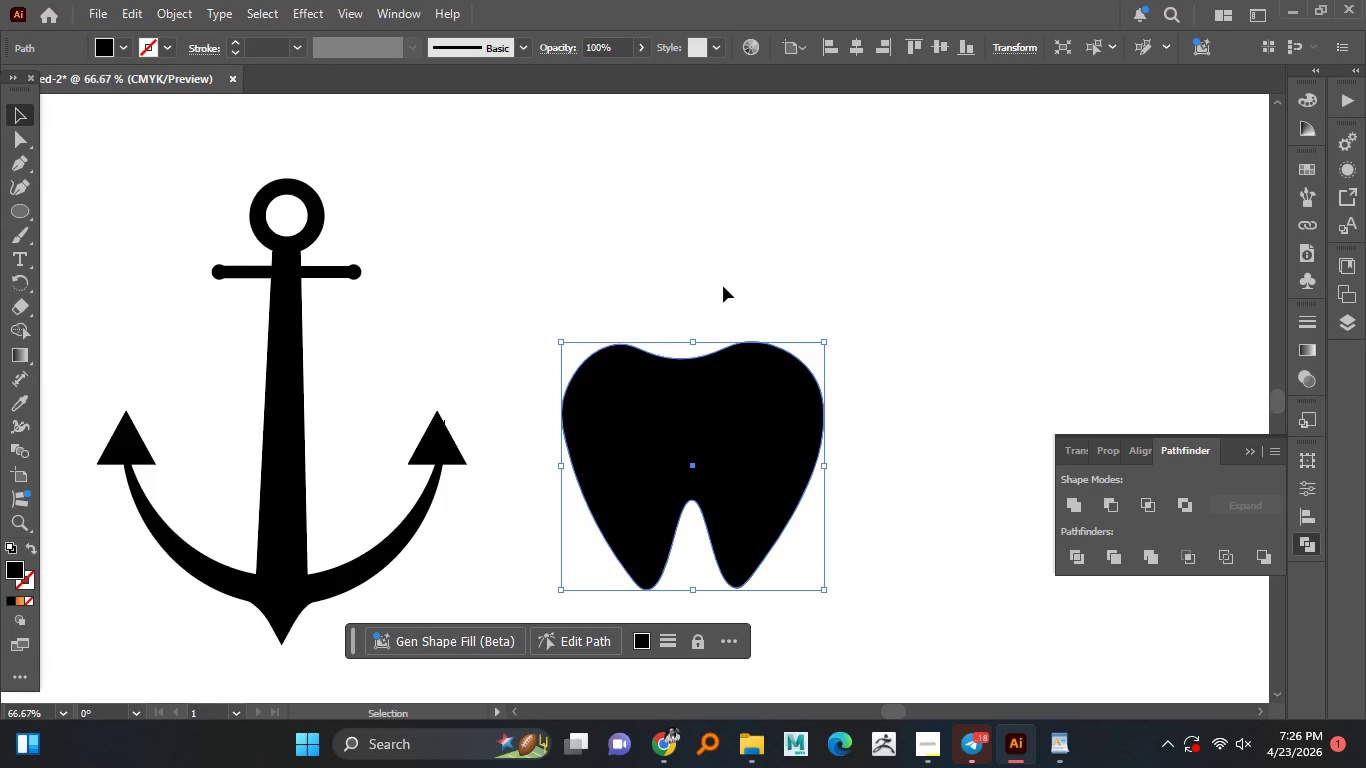 
key(Control+Z)
 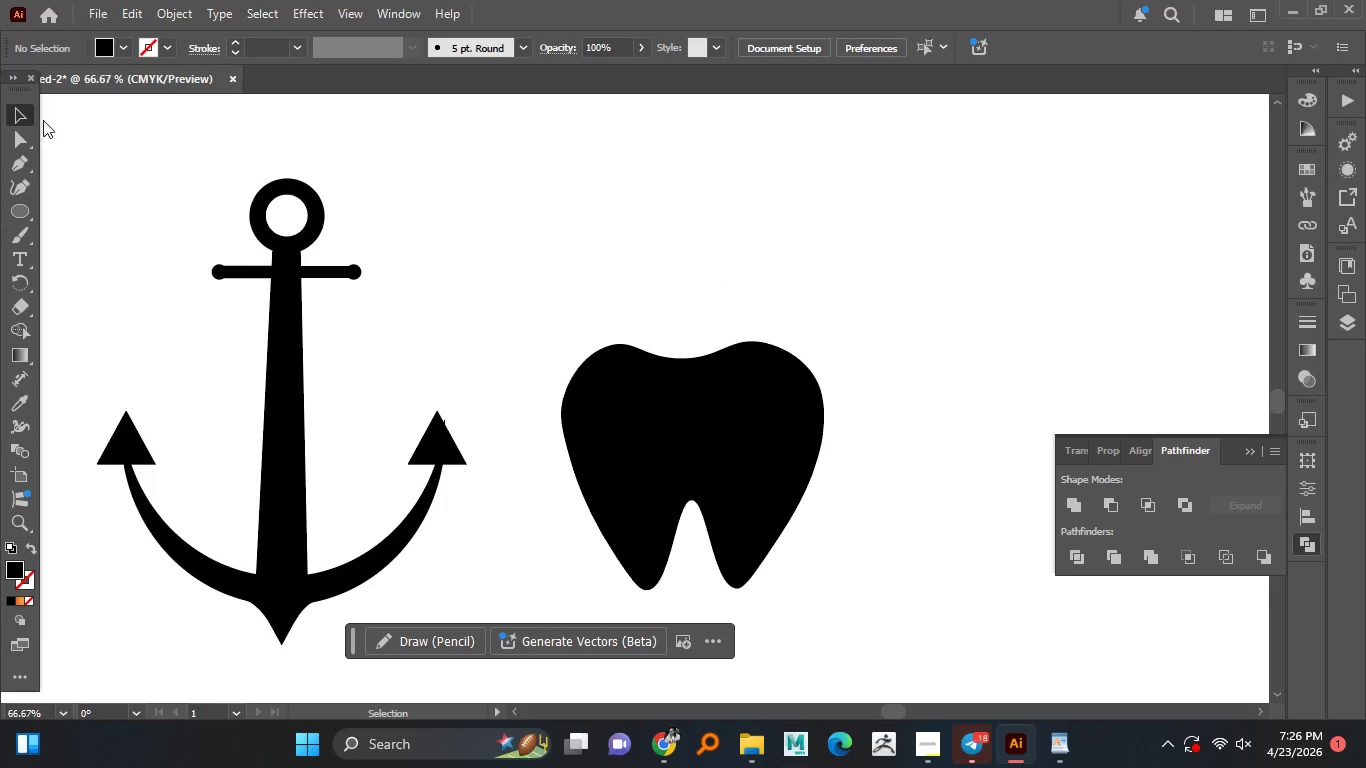 
left_click([723, 286])
 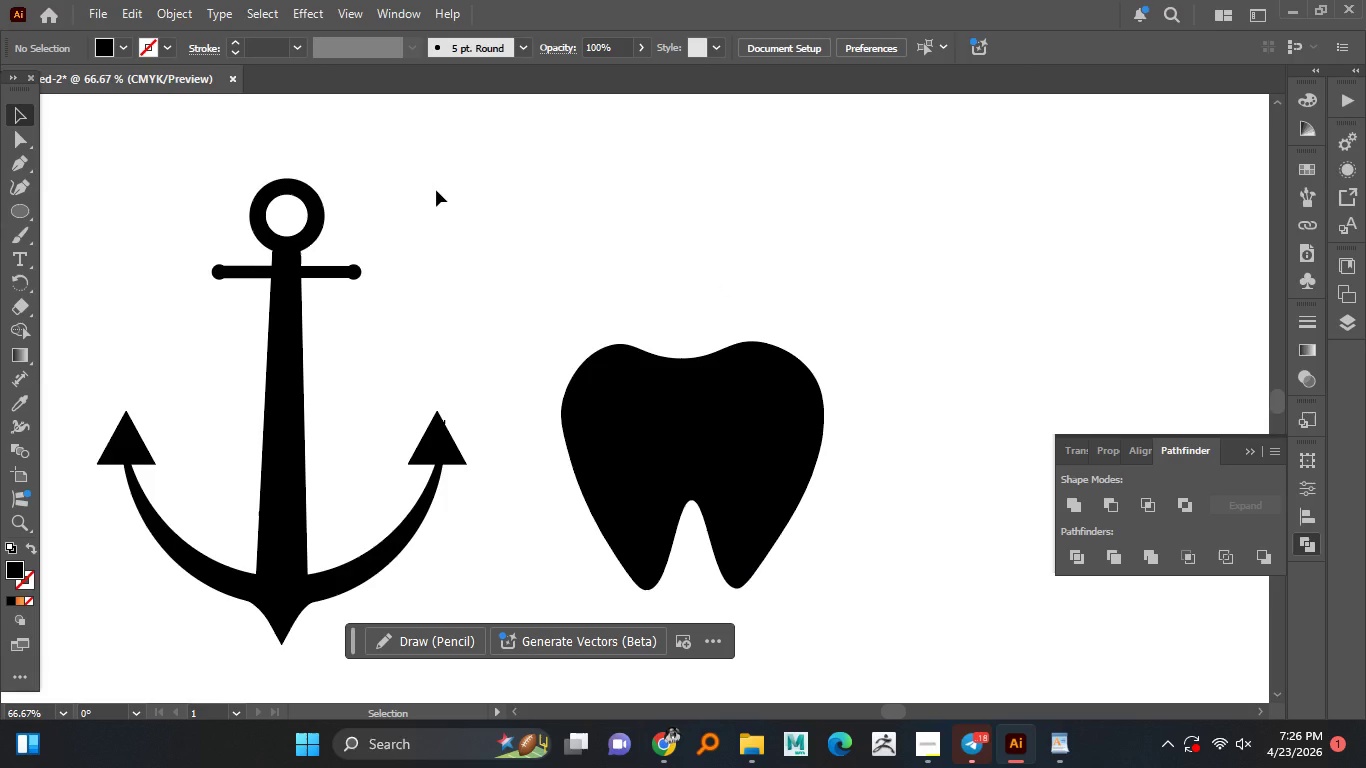 
double_click([436, 190])
 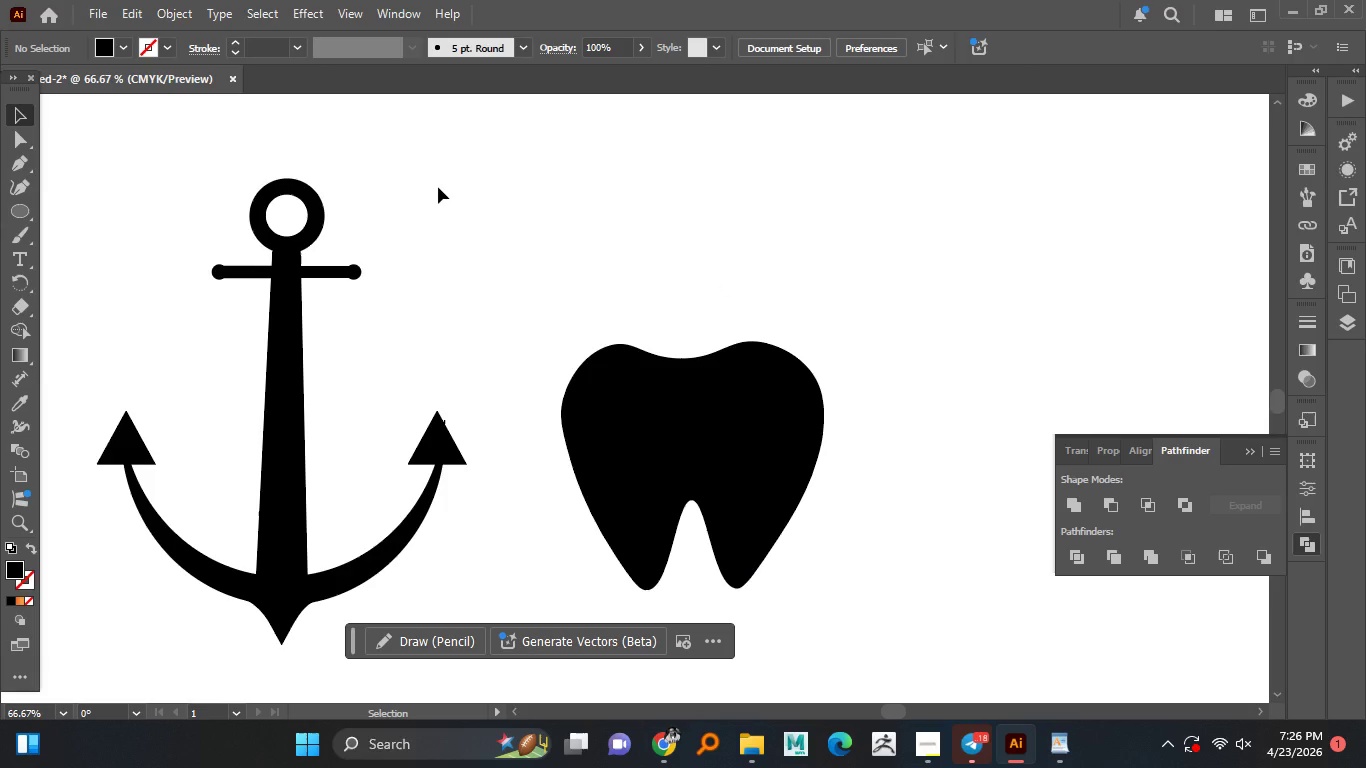 
wait(15.89)
 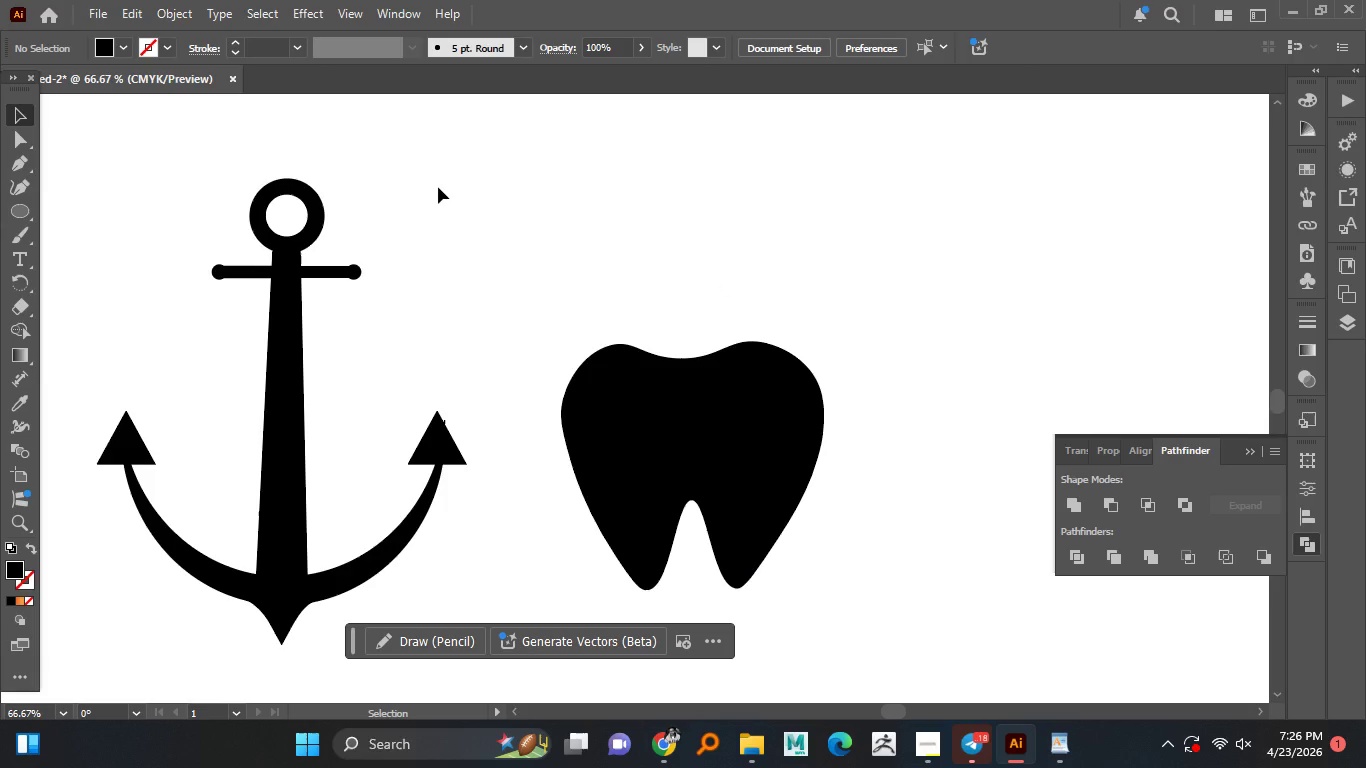 
left_click([736, 436])
 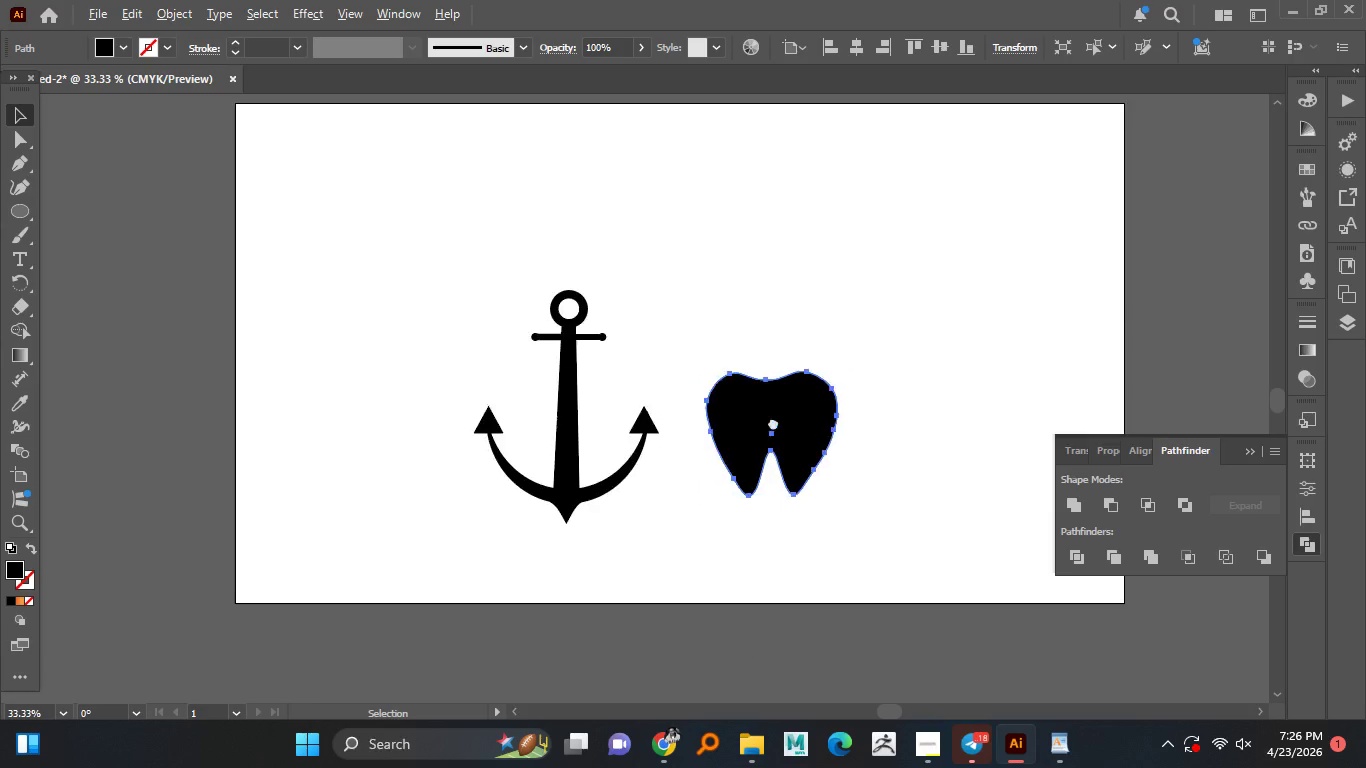 
hold_key(key=AltLeft, duration=1.49)
scroll: coordinate [752, 448], scroll_direction: down, amount: 2.0
 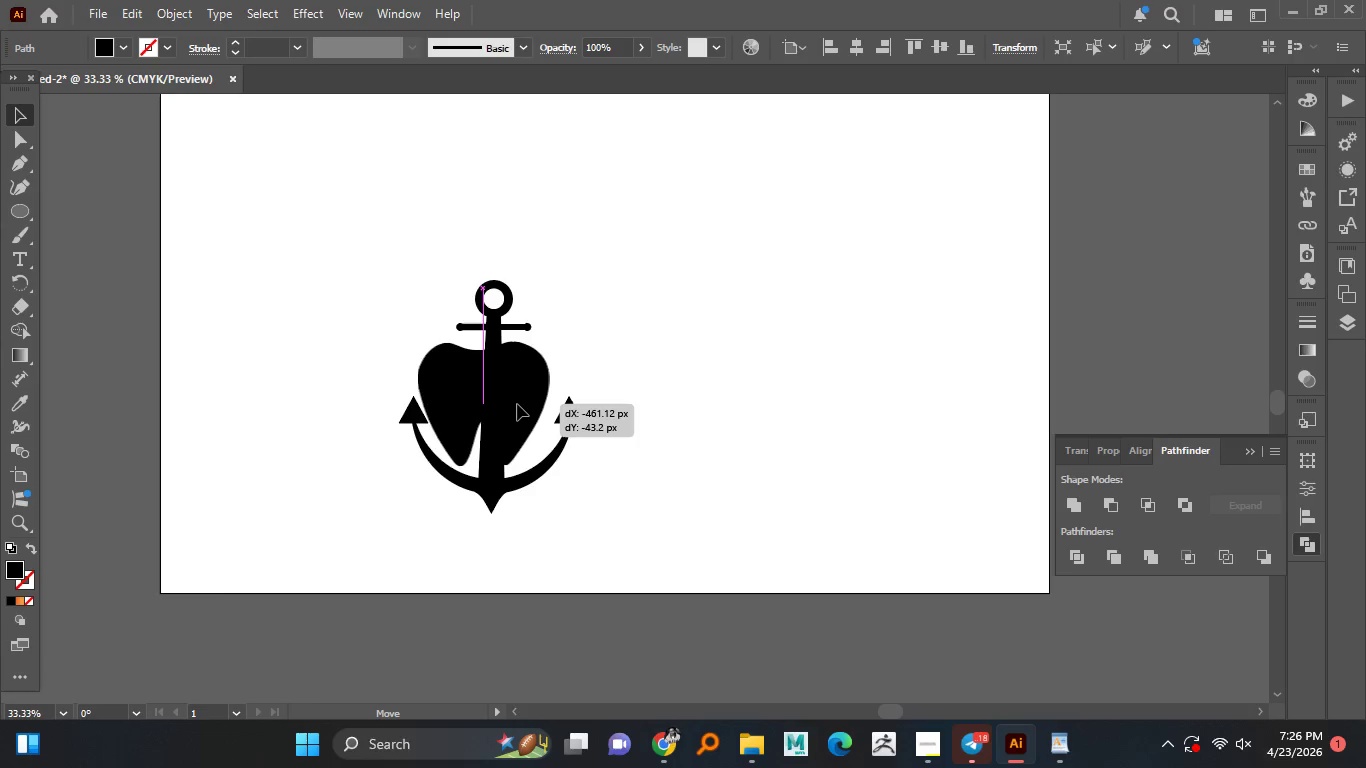 
left_click_drag(start_coordinate=[733, 424], to_coordinate=[532, 404])
 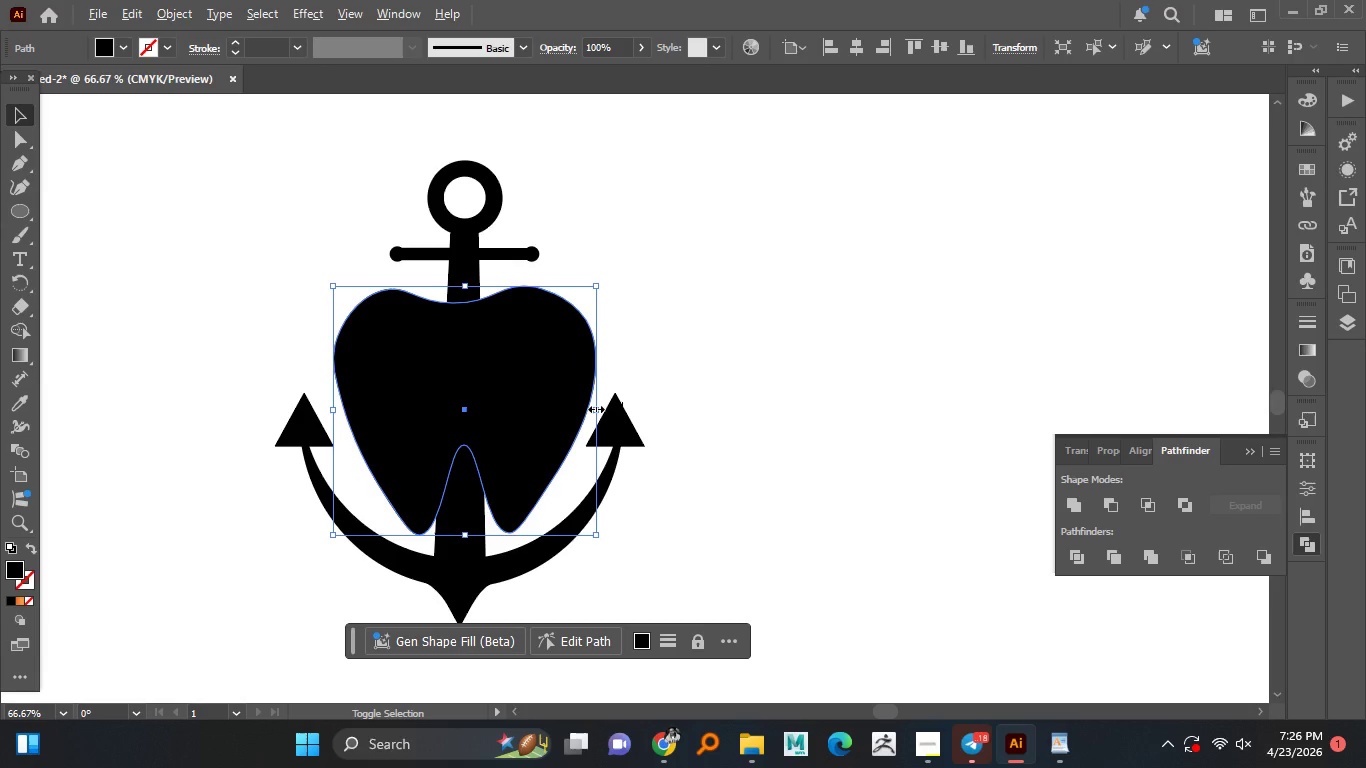 
hold_key(key=AltLeft, duration=9.58)
 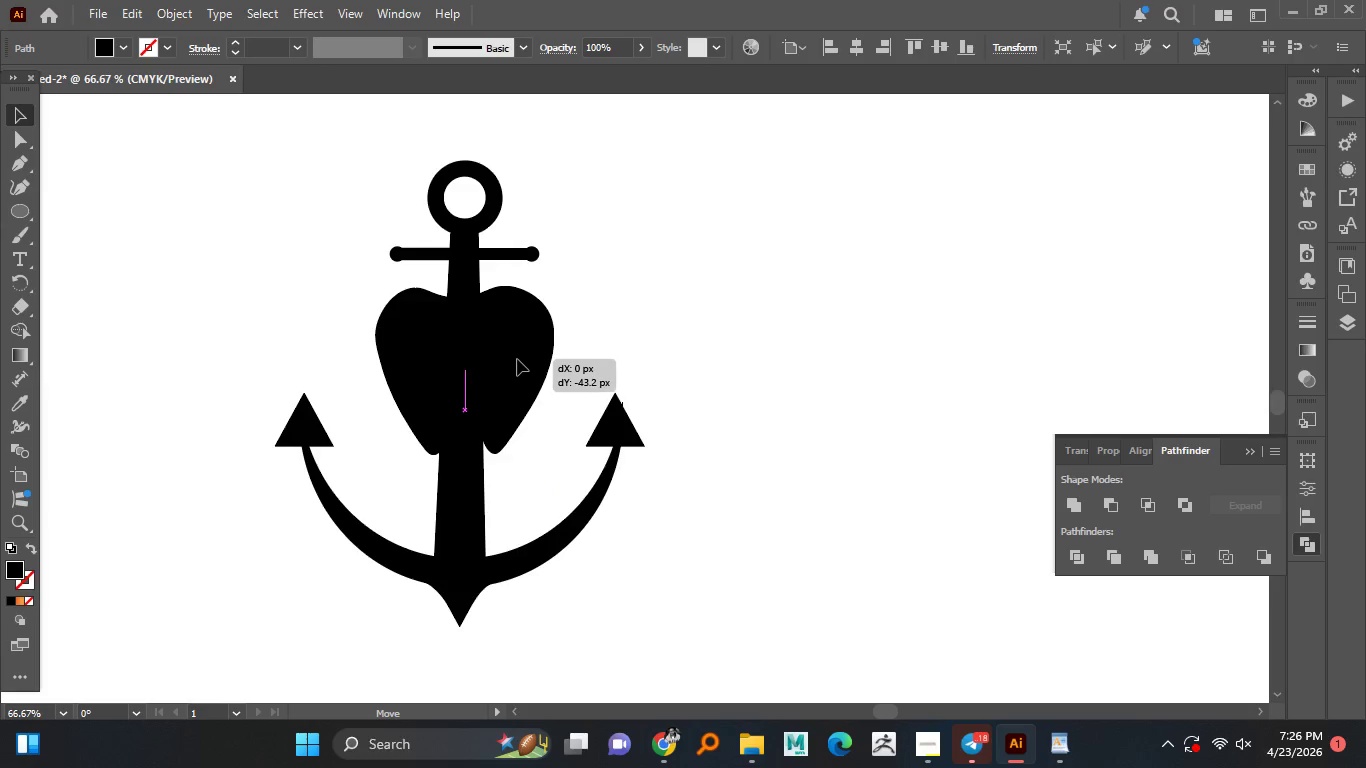 
hold_key(key=ShiftLeft, duration=1.5)
 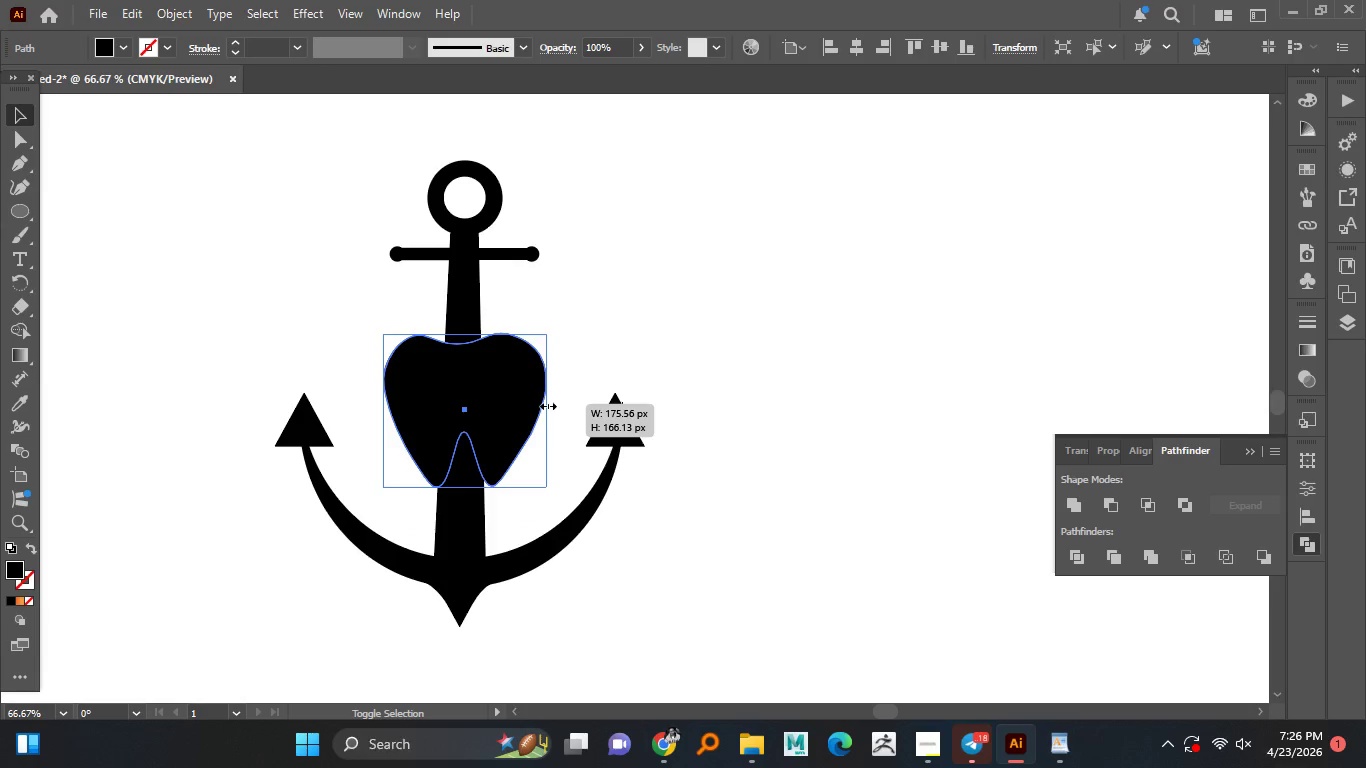 
scroll: coordinate [522, 401], scroll_direction: up, amount: 2.0
 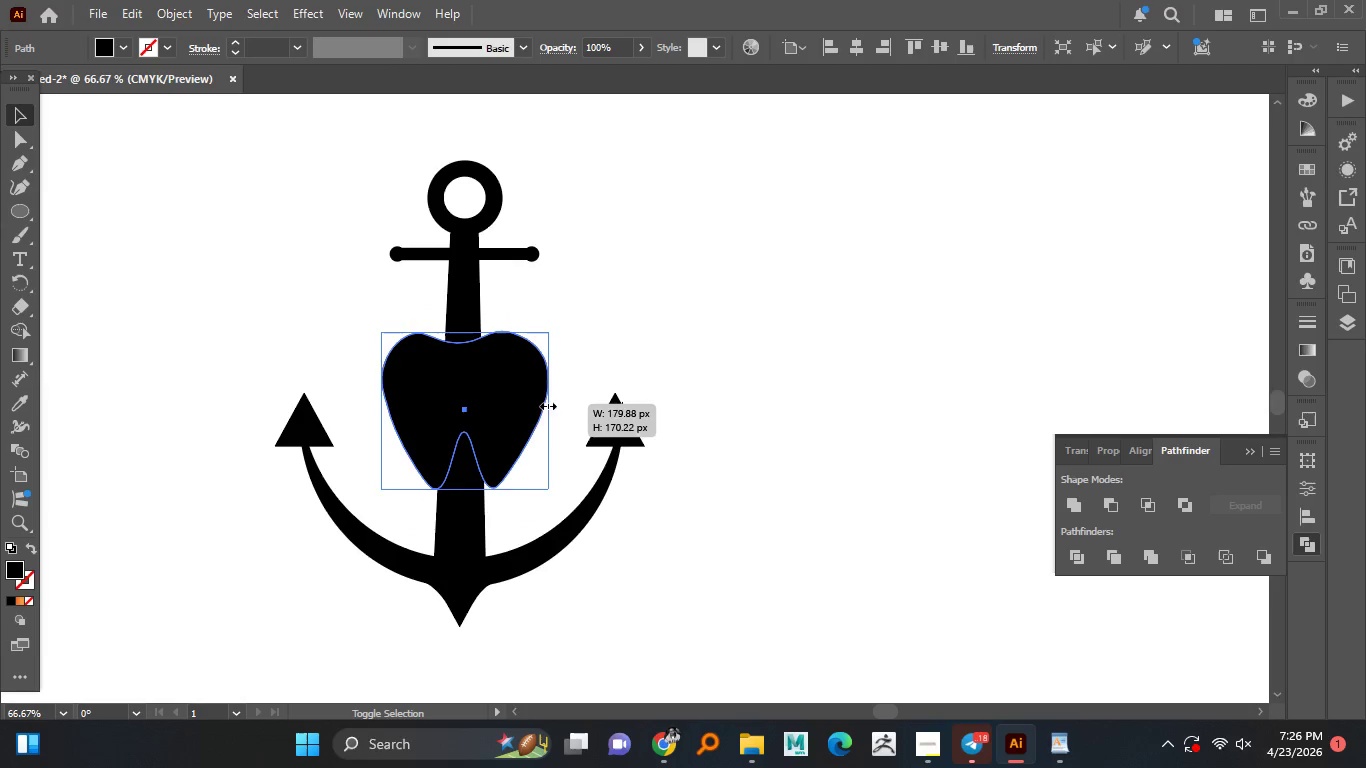 
left_click_drag(start_coordinate=[594, 407], to_coordinate=[554, 403])
 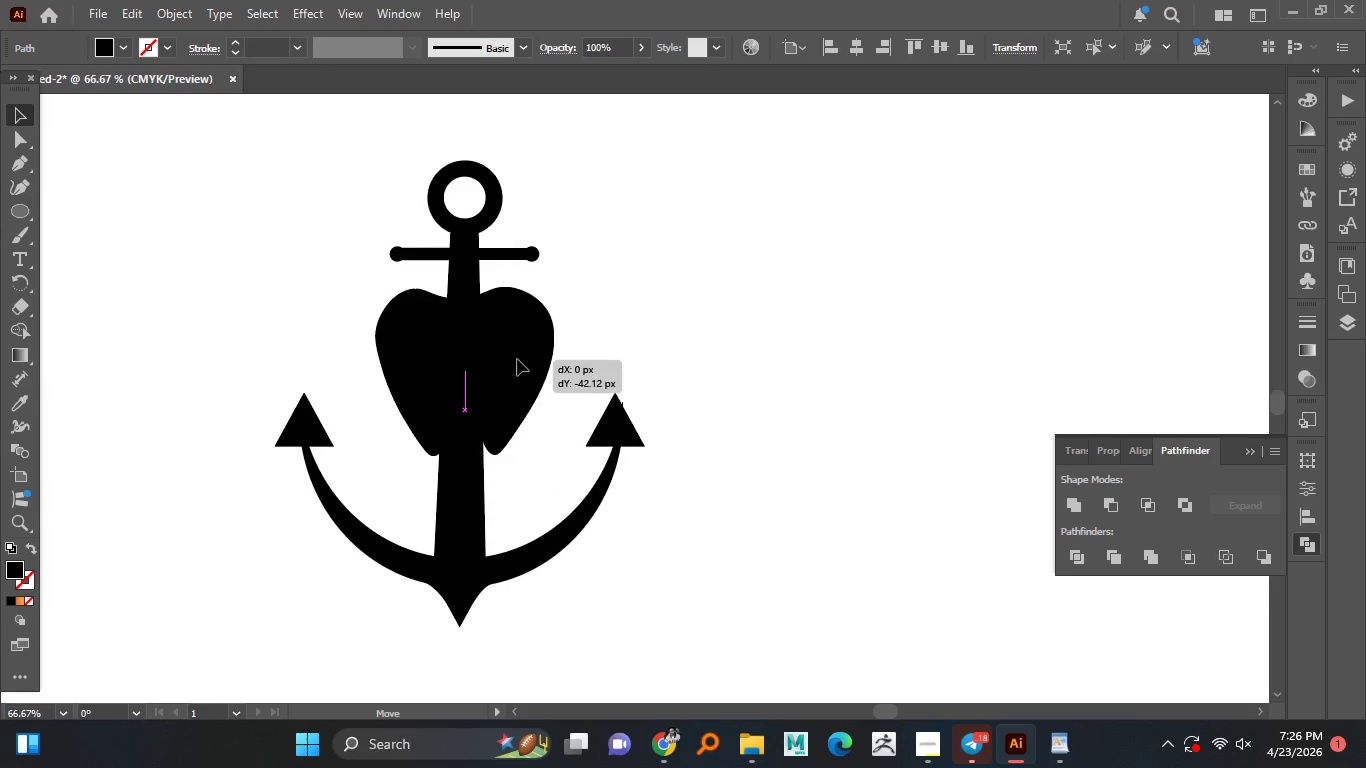 
hold_key(key=ShiftLeft, duration=1.5)
 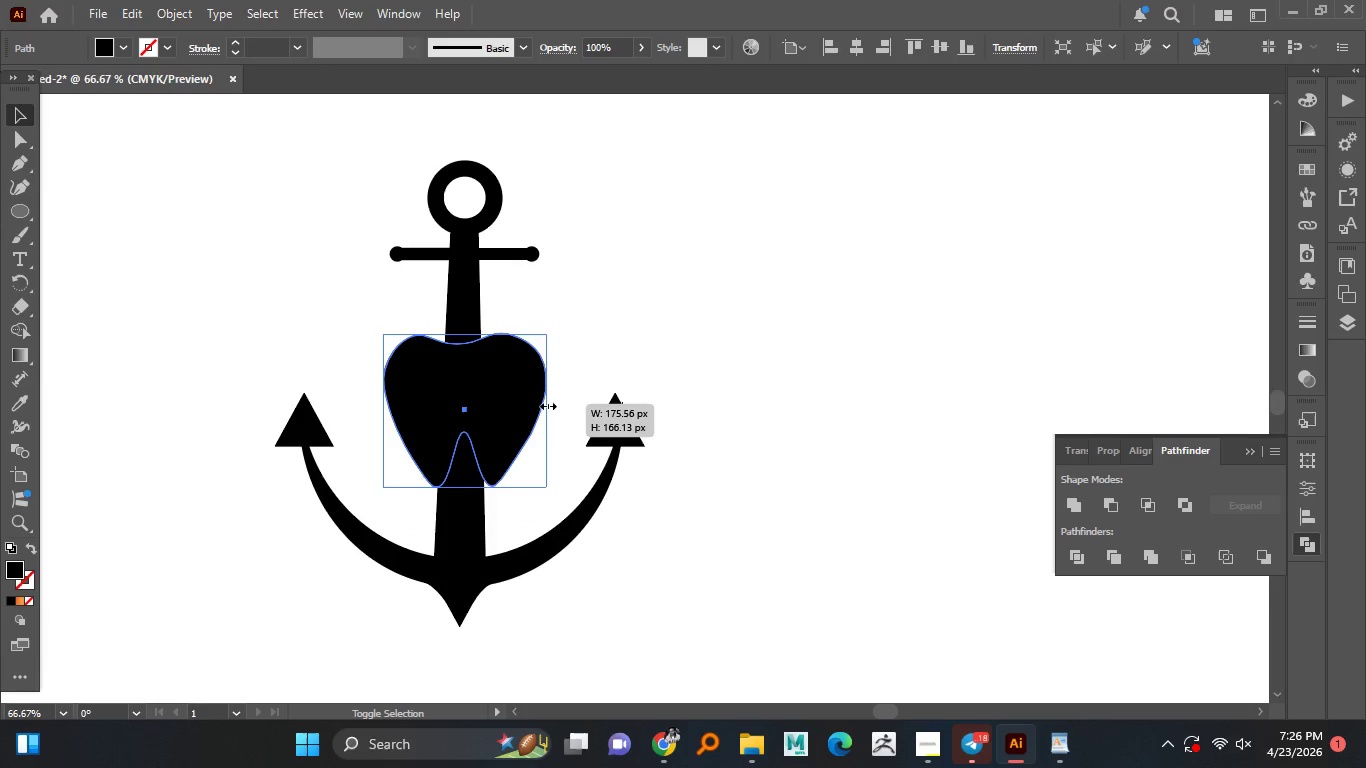 
hold_key(key=ShiftLeft, duration=1.5)
 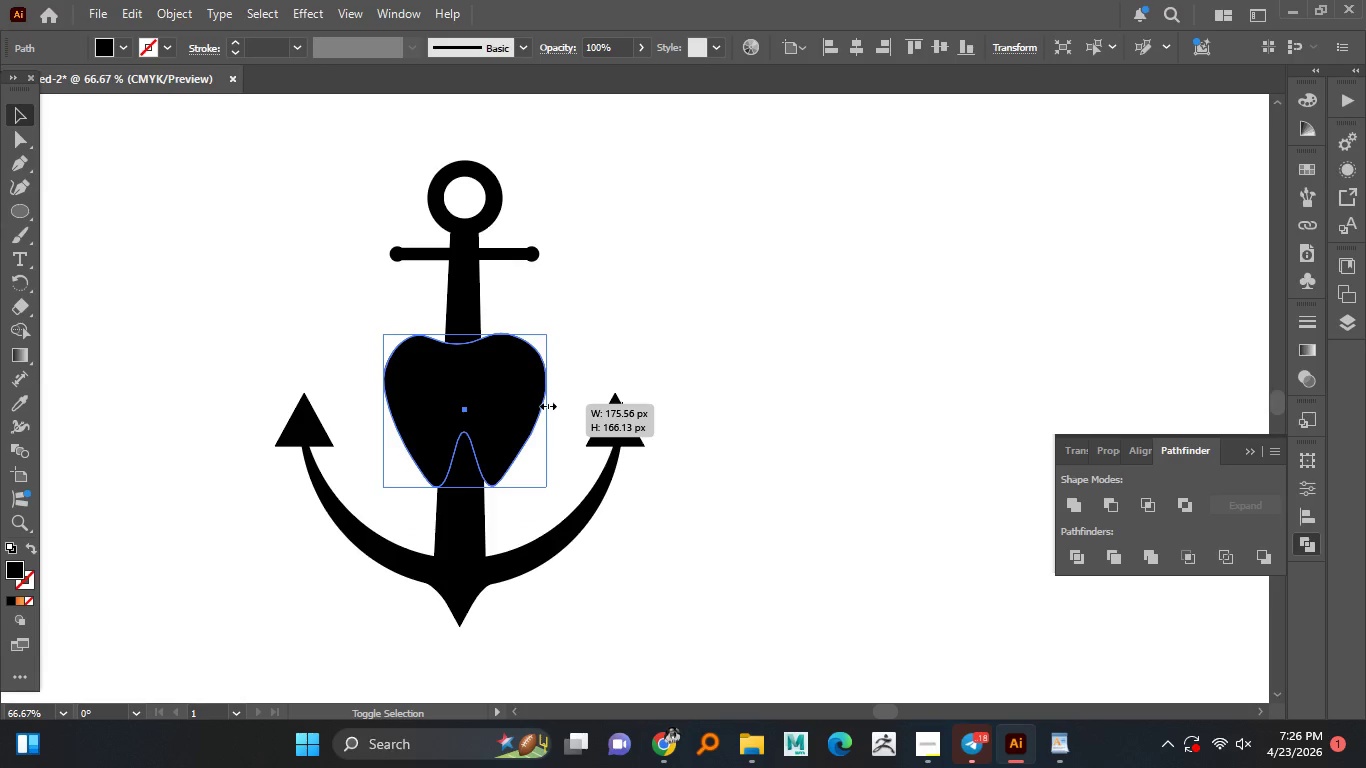 
hold_key(key=ShiftLeft, duration=1.5)
 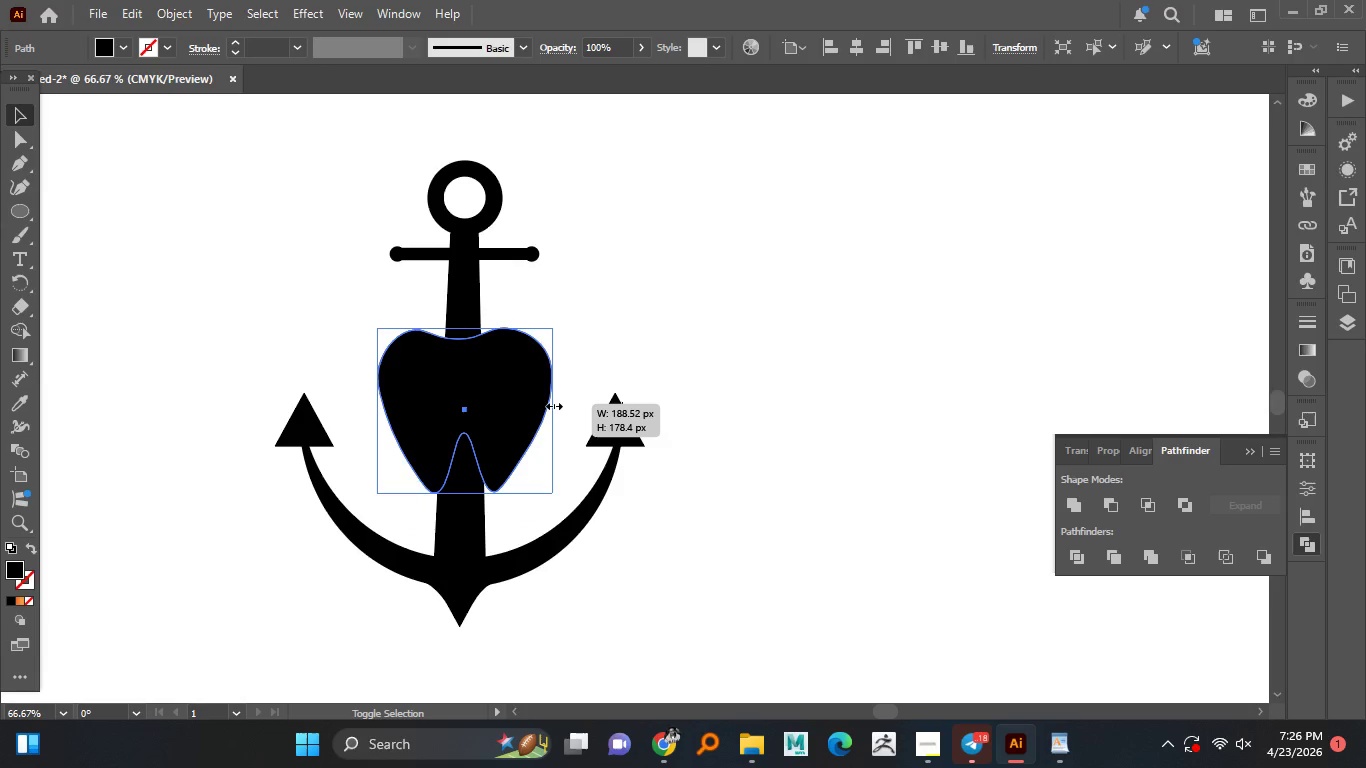 
hold_key(key=ShiftLeft, duration=1.5)
 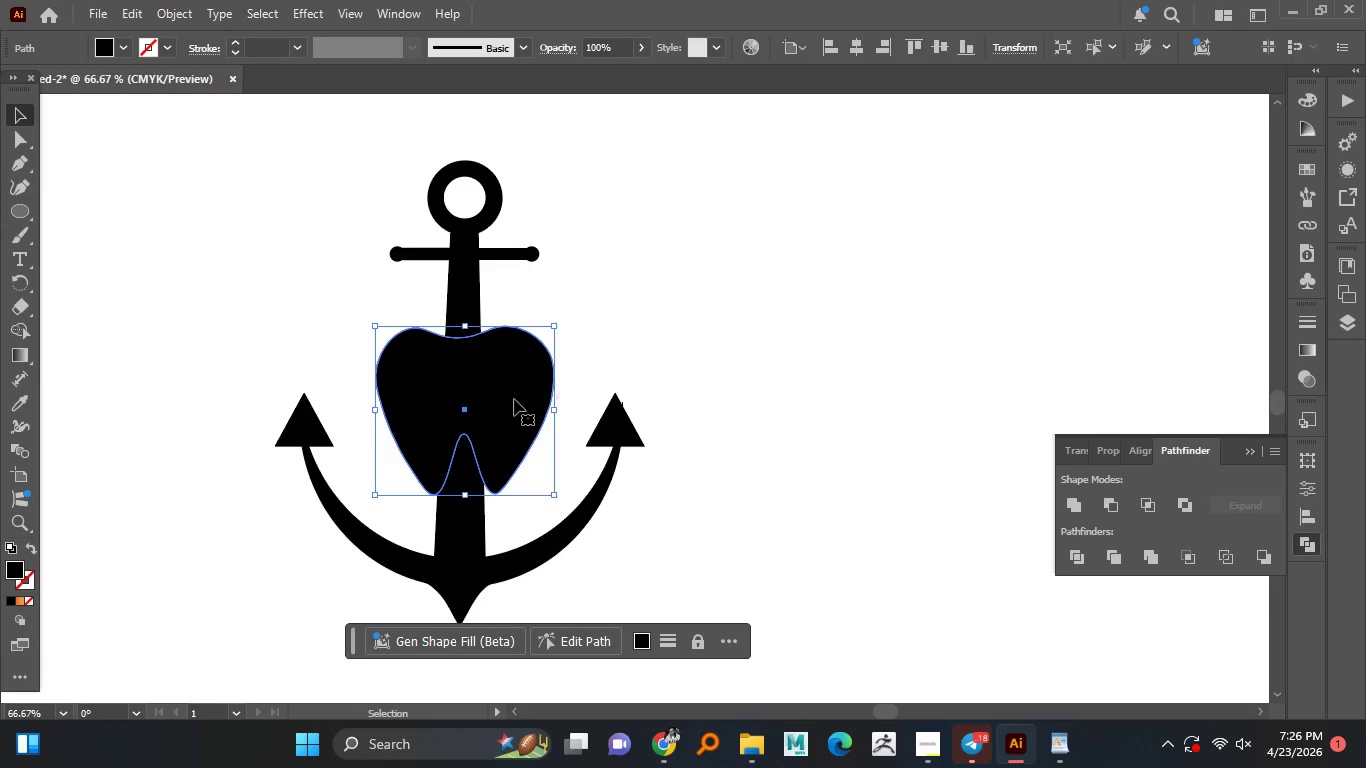 
hold_key(key=ShiftLeft, duration=1.48)
 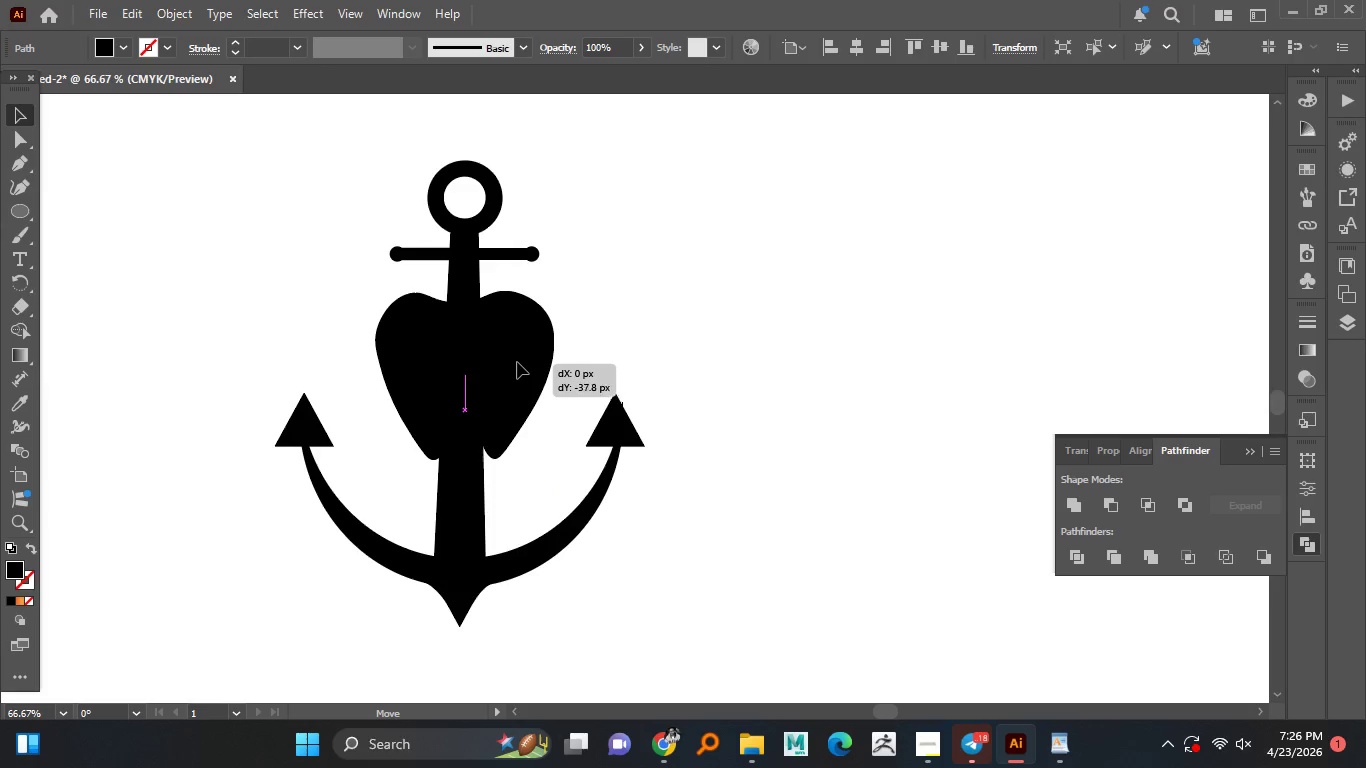 
left_click_drag(start_coordinate=[513, 399], to_coordinate=[515, 373])
 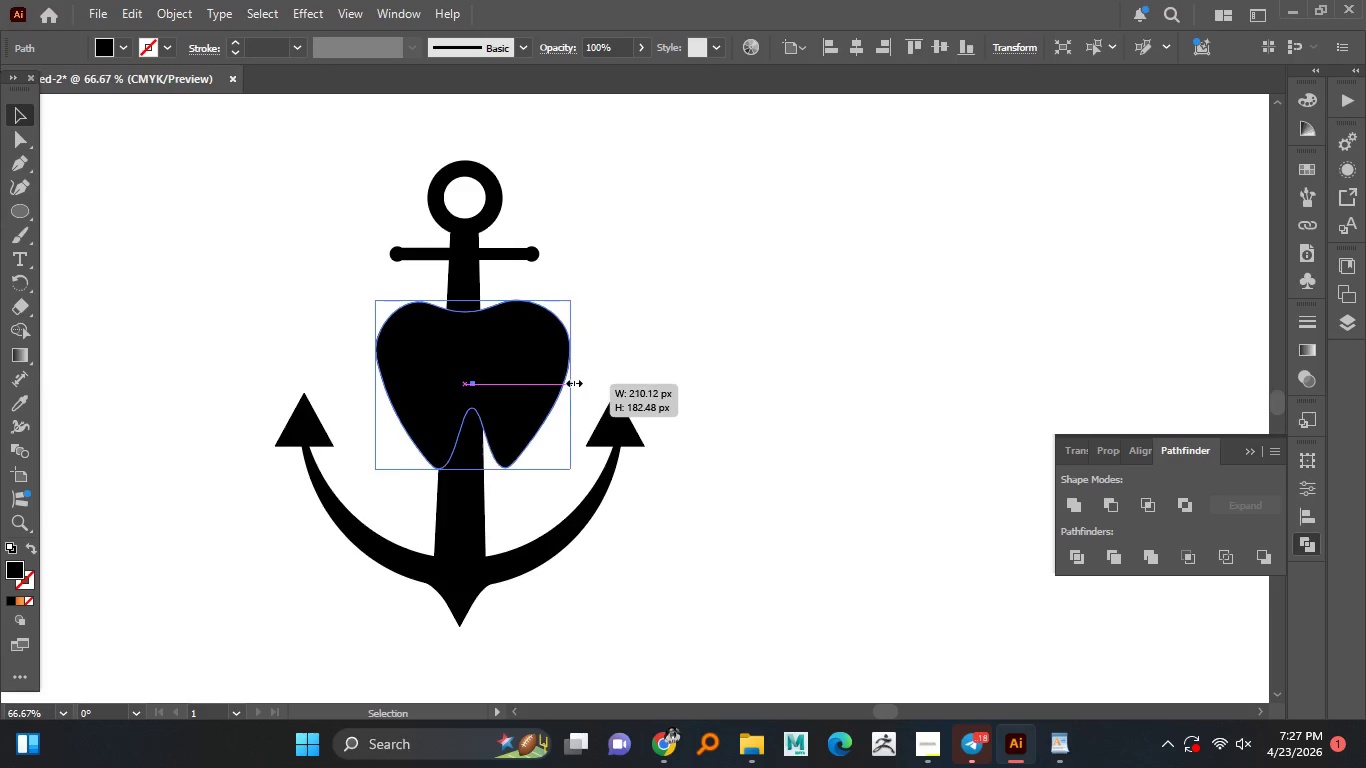 
left_click_drag(start_coordinate=[554, 382], to_coordinate=[572, 381])
 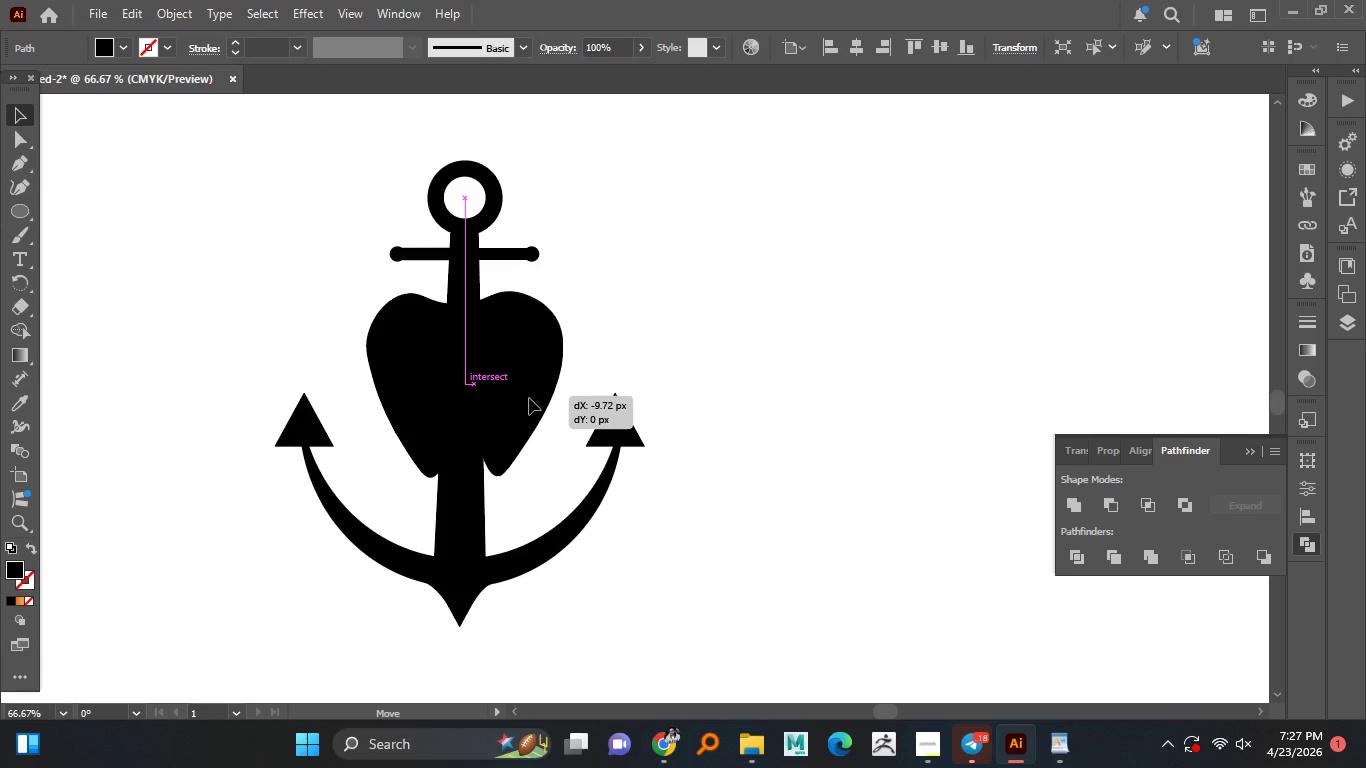 
hold_key(key=ShiftLeft, duration=1.11)
 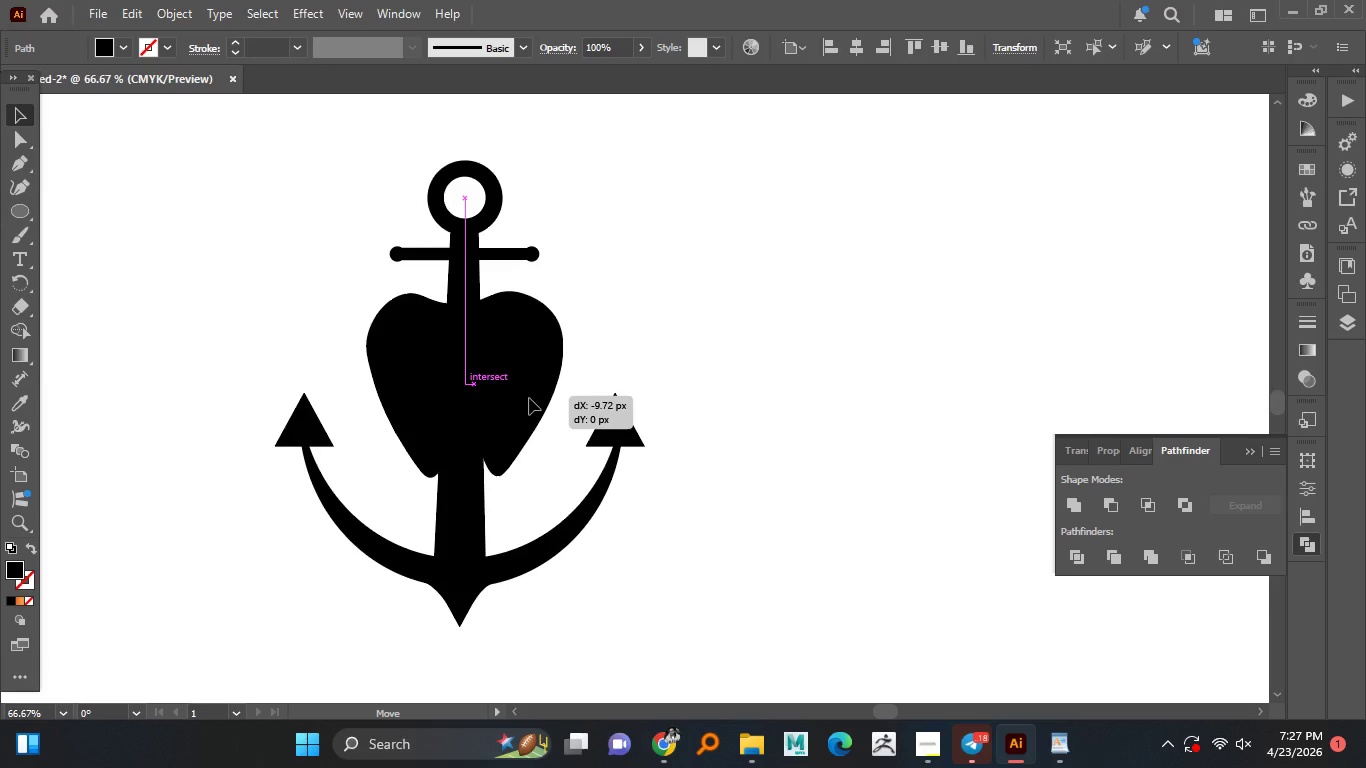 
hold_key(key=AltLeft, duration=0.94)
 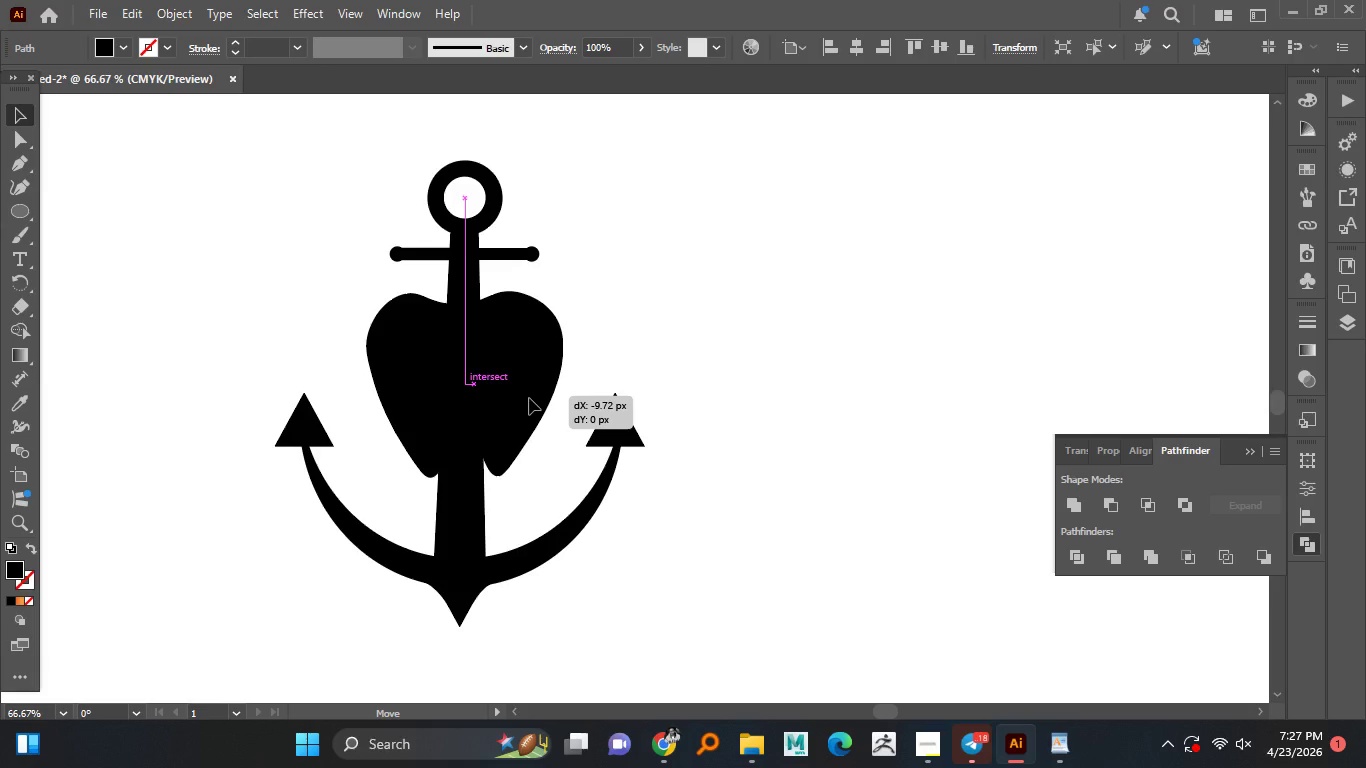 
left_click_drag(start_coordinate=[538, 396], to_coordinate=[529, 398])
 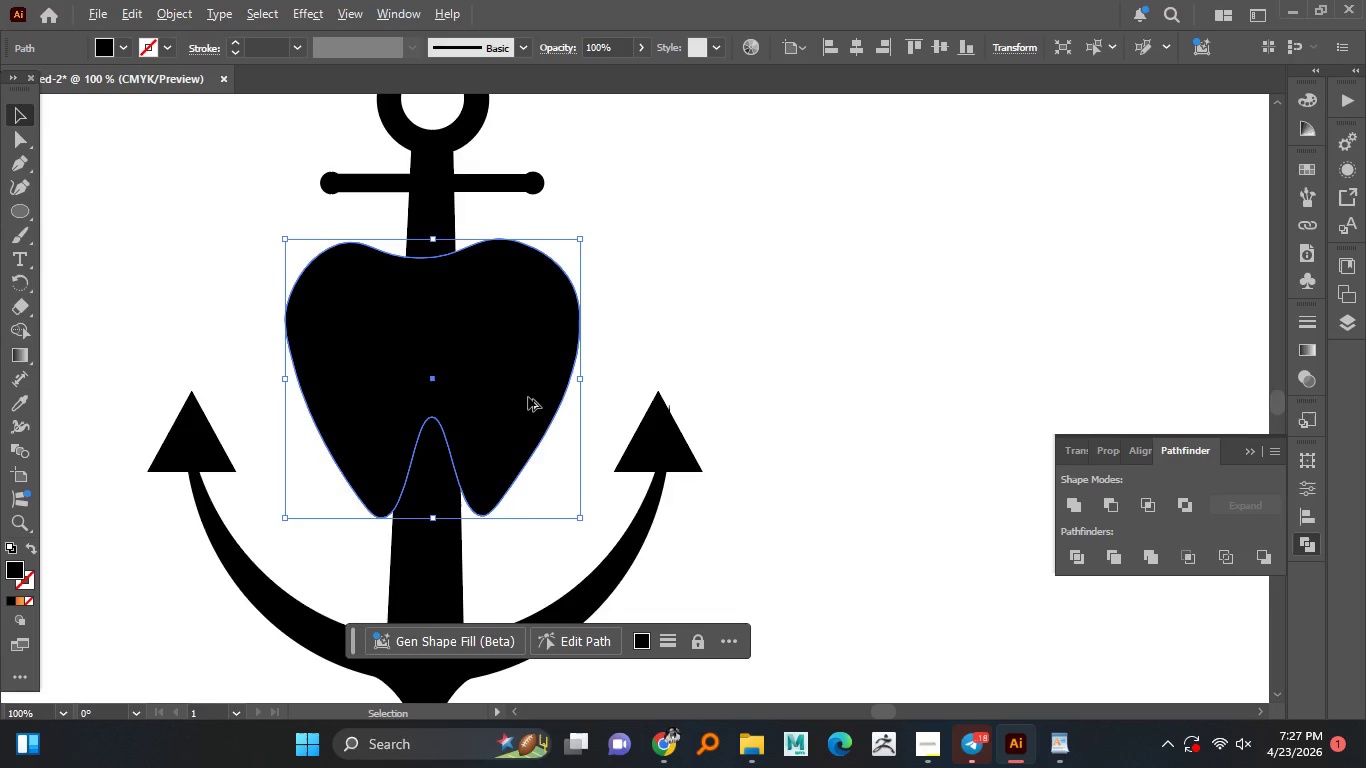 
hold_key(key=AltLeft, duration=1.52)
scroll: coordinate [528, 397], scroll_direction: up, amount: 1.0
 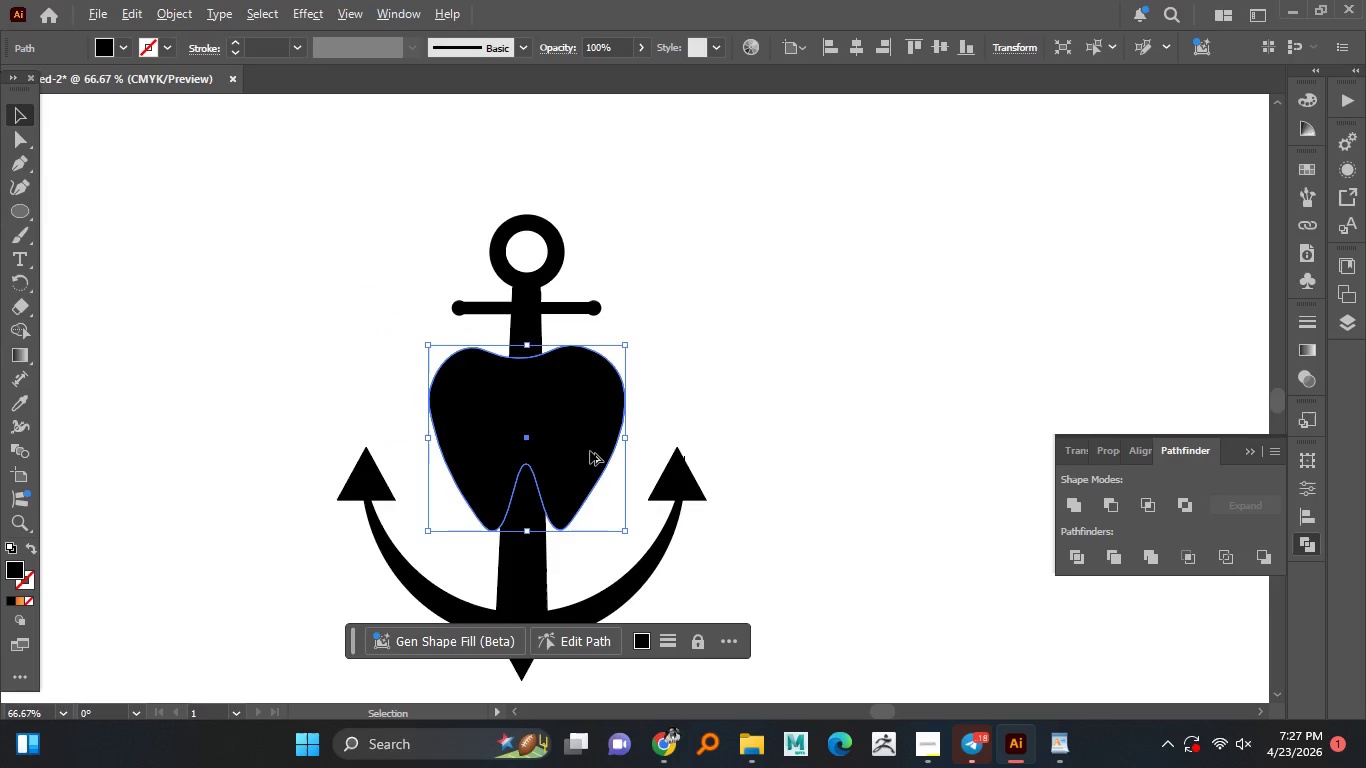 
hold_key(key=AltLeft, duration=1.52)
scroll: coordinate [590, 451], scroll_direction: none, amount: 0.0
 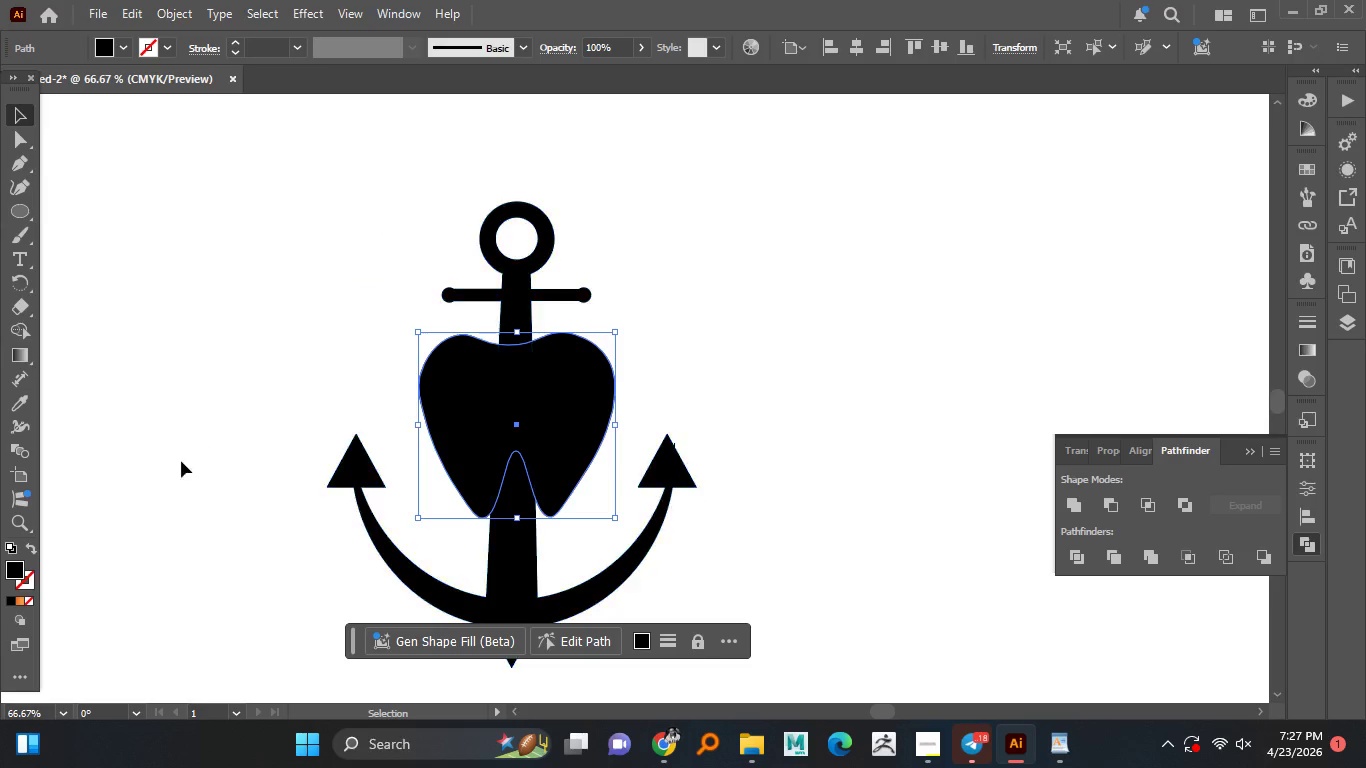 
hold_key(key=AltLeft, duration=0.56)
 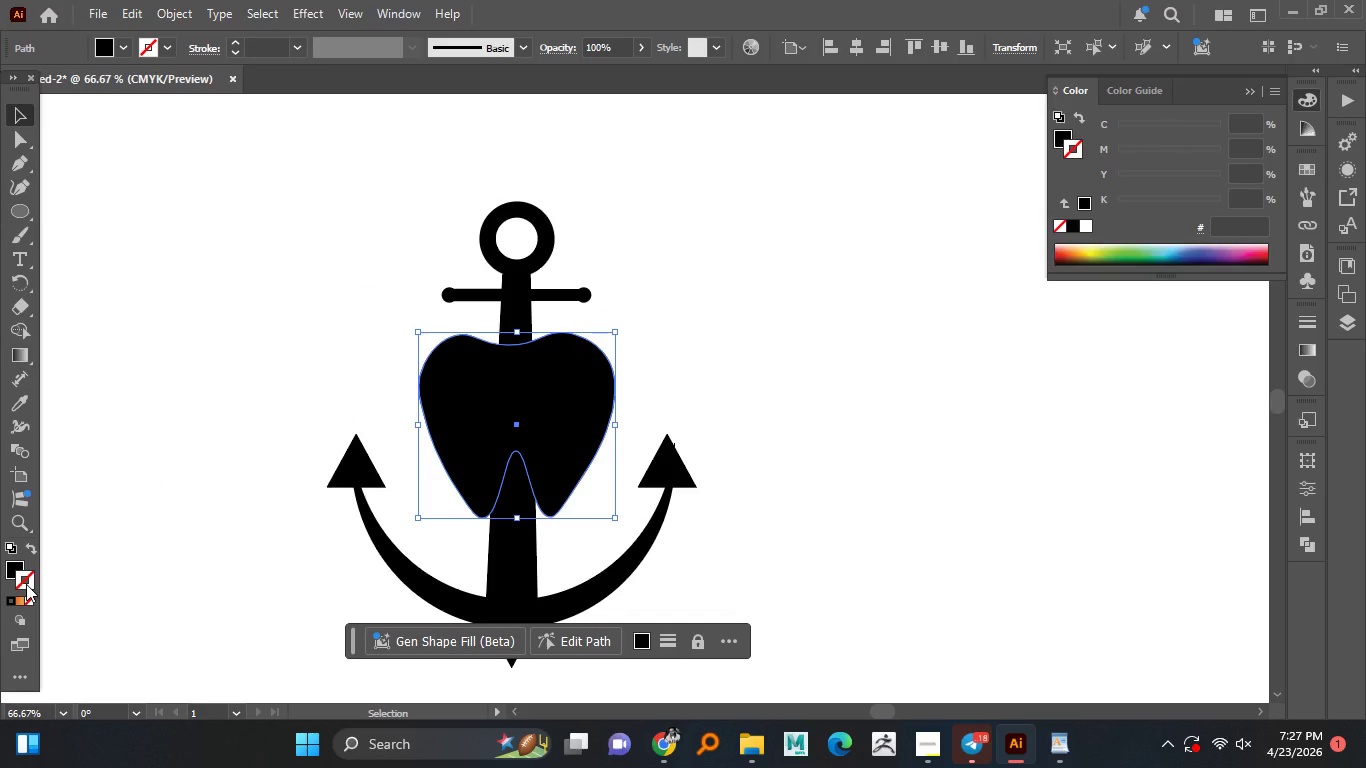 
left_click([26, 584])
 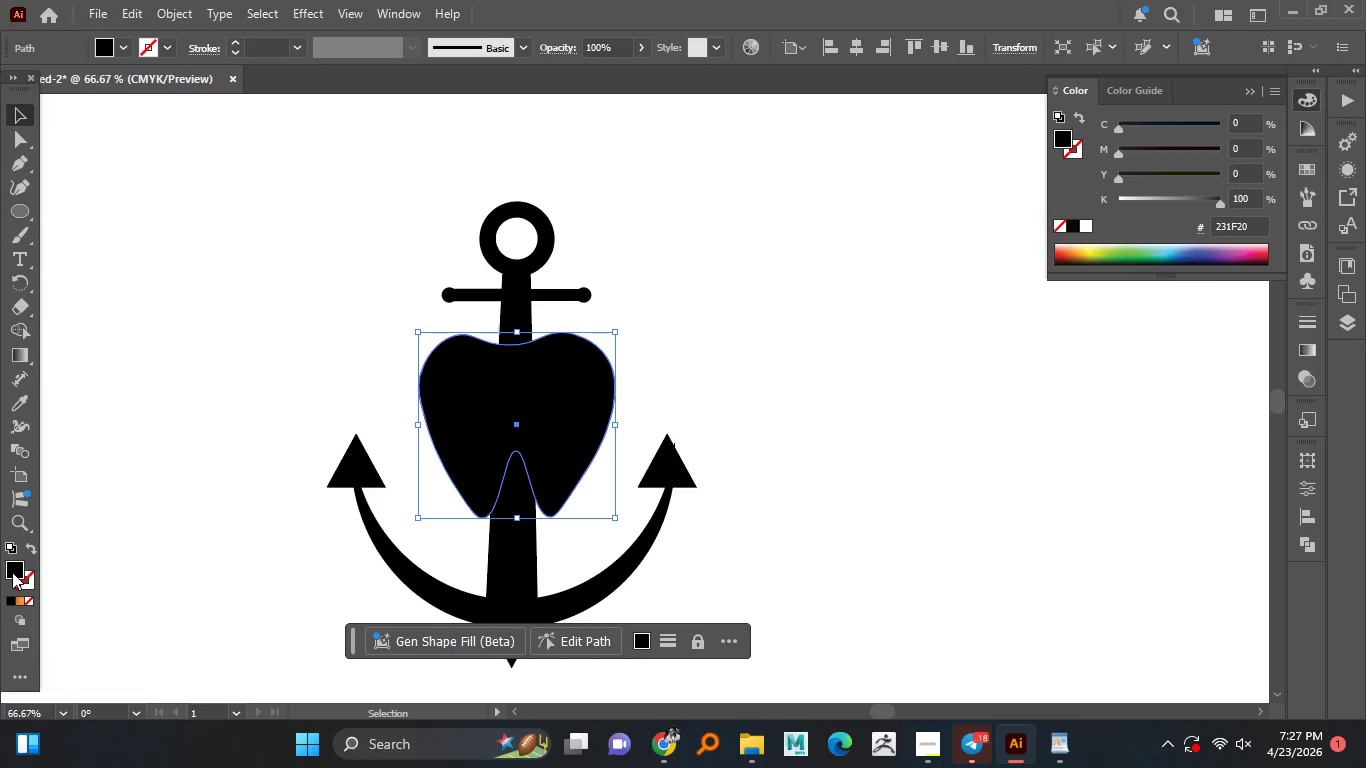 
left_click([12, 572])
 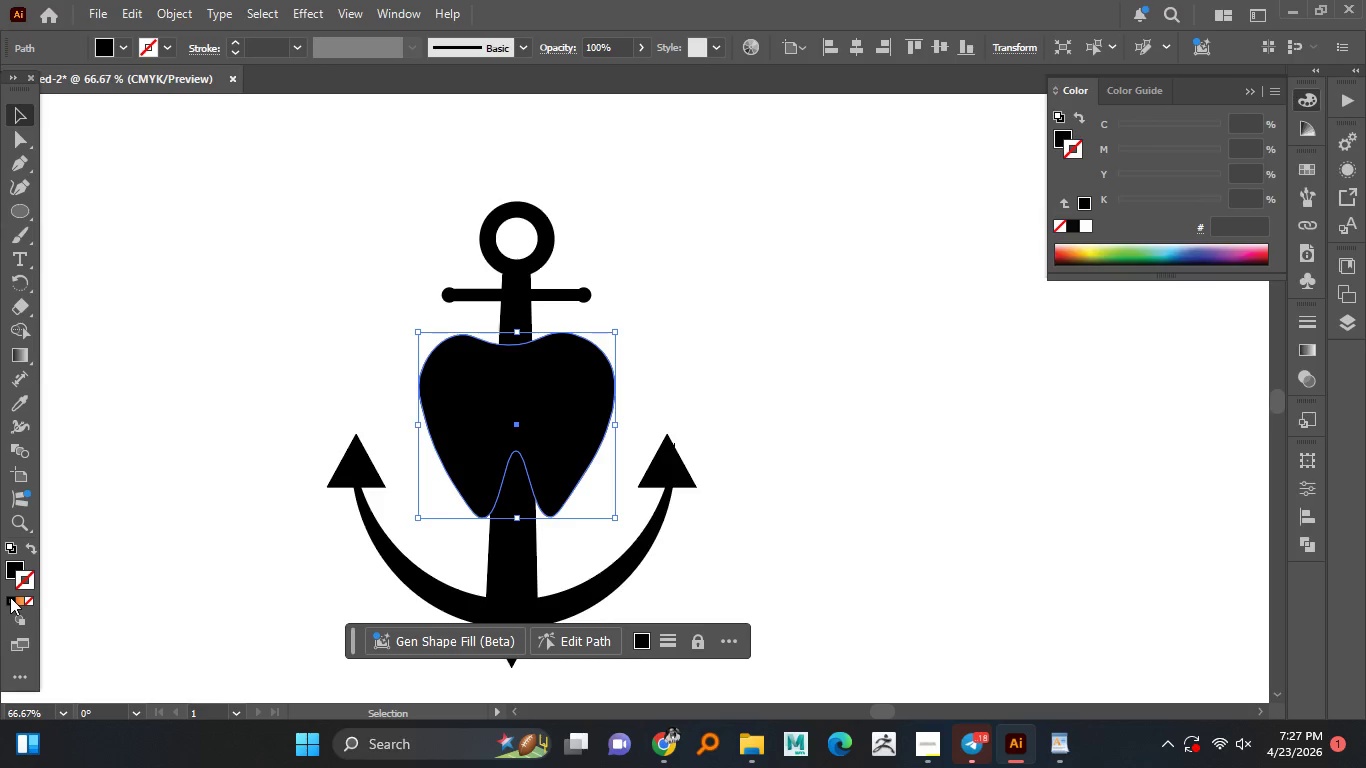 
left_click([28, 582])
 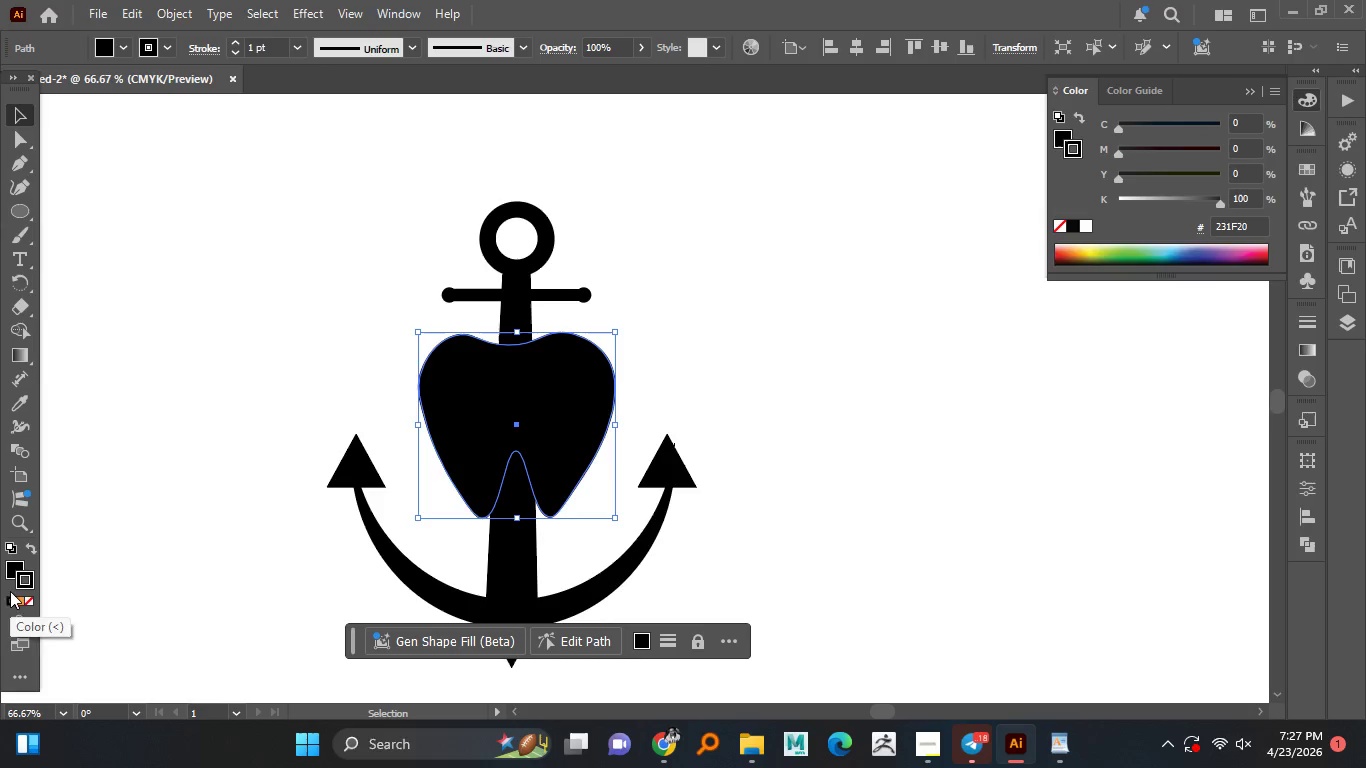 
left_click([10, 597])
 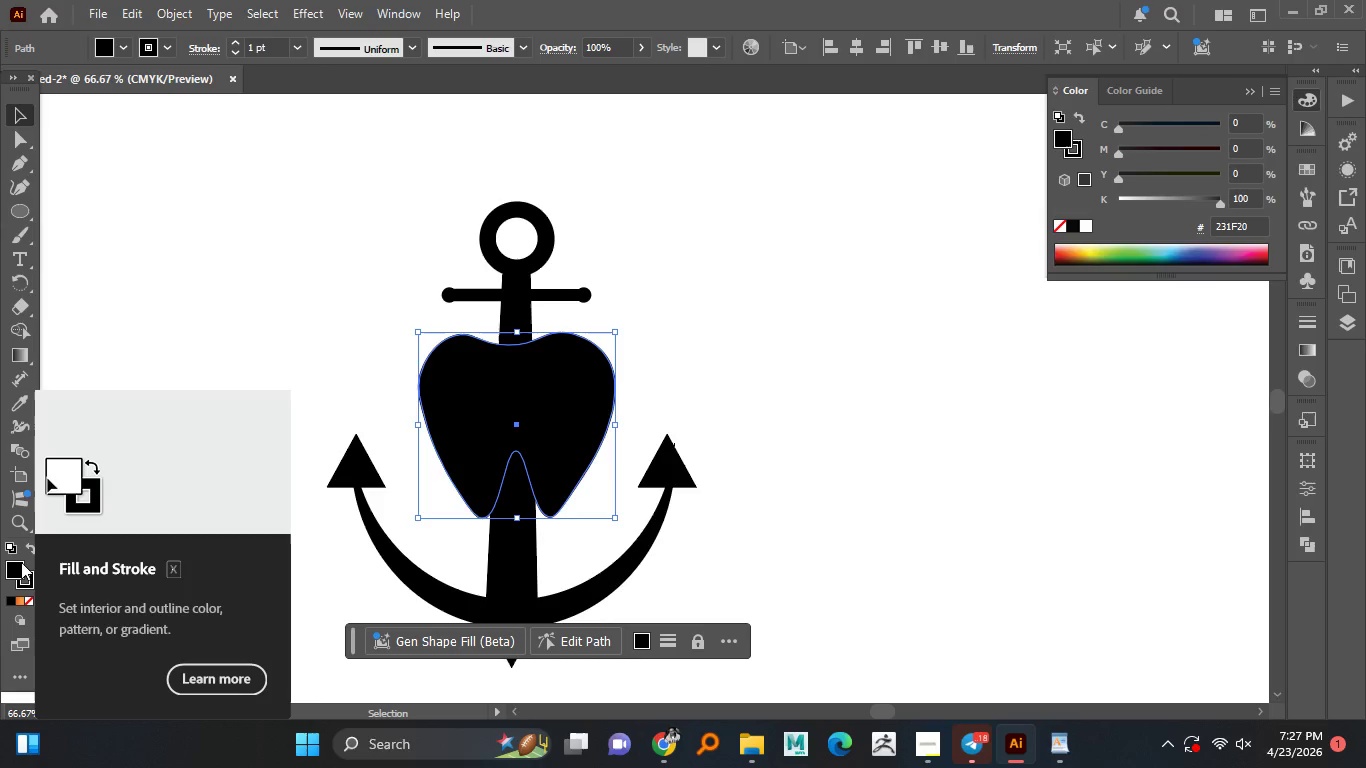 
left_click([21, 562])
 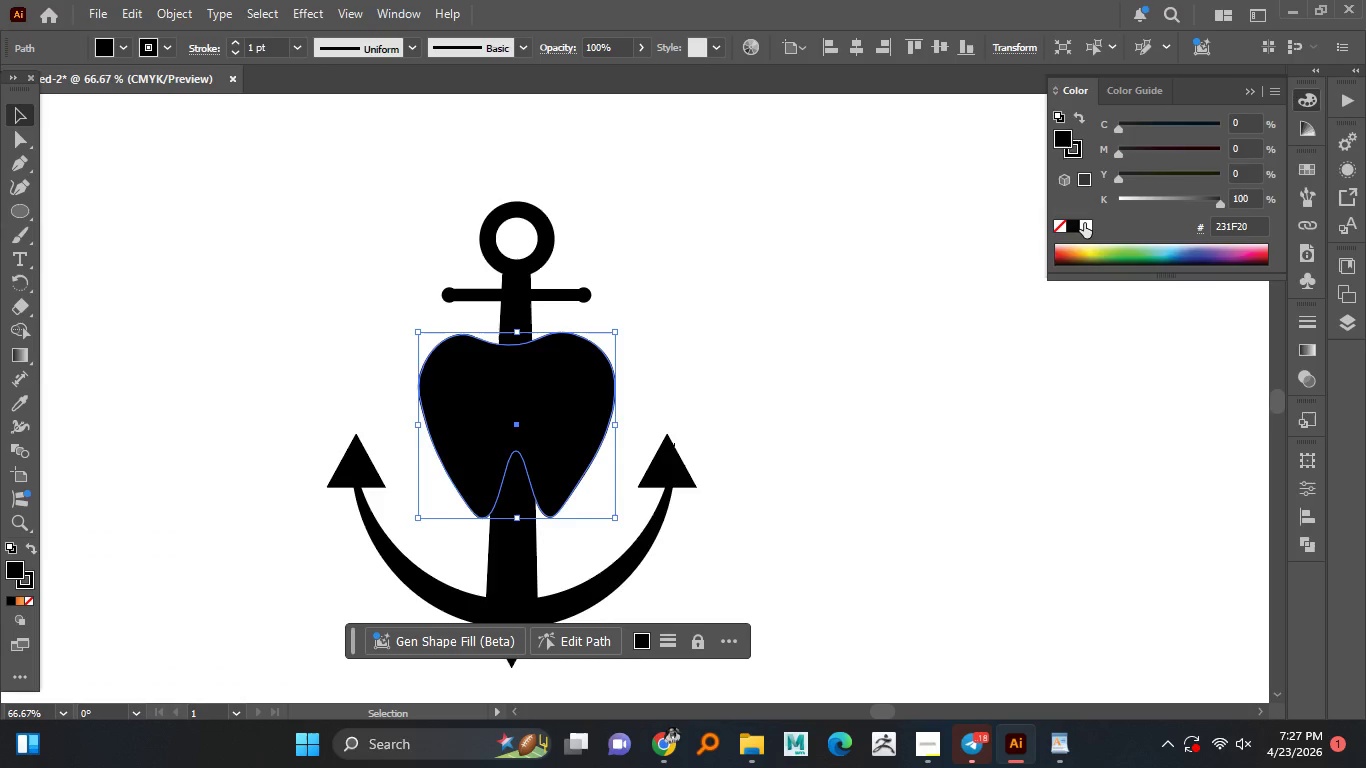 
left_click([1085, 223])
 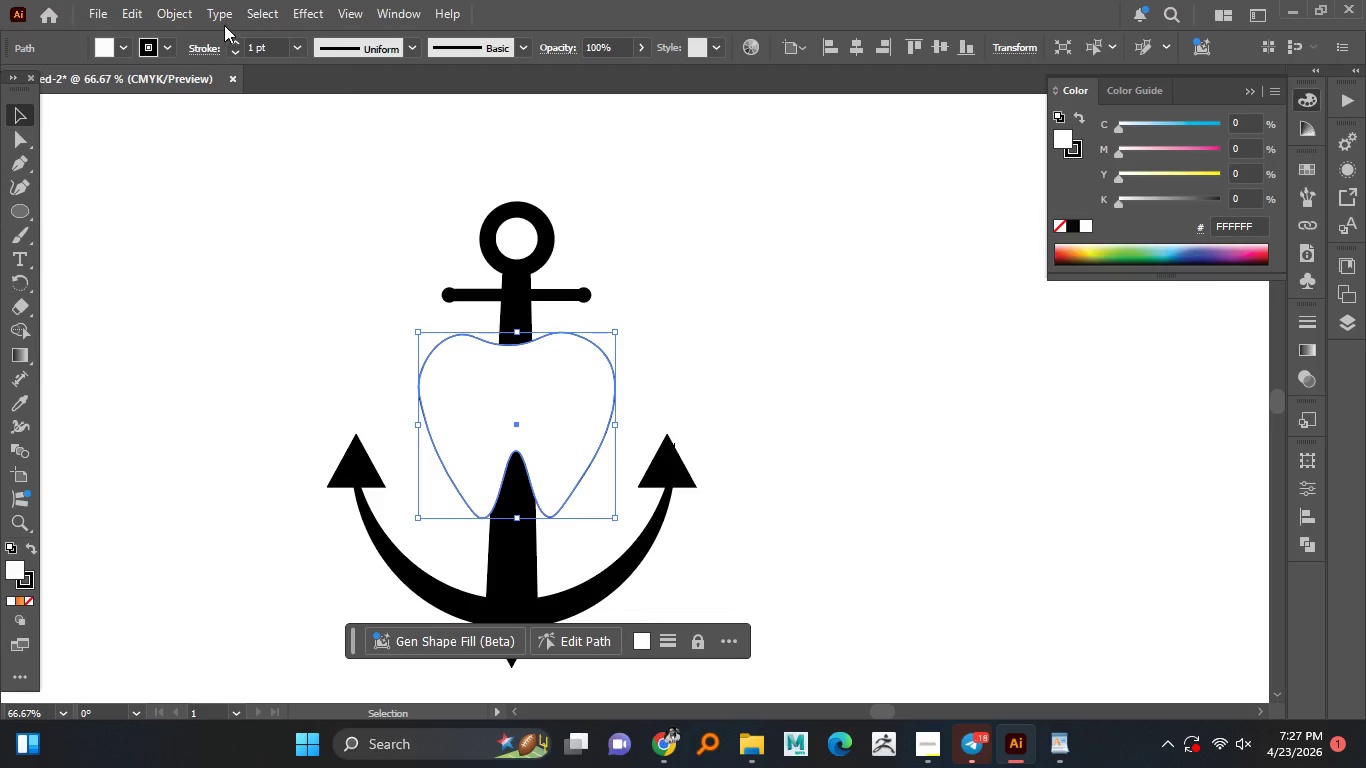 
left_click([602, 399])
 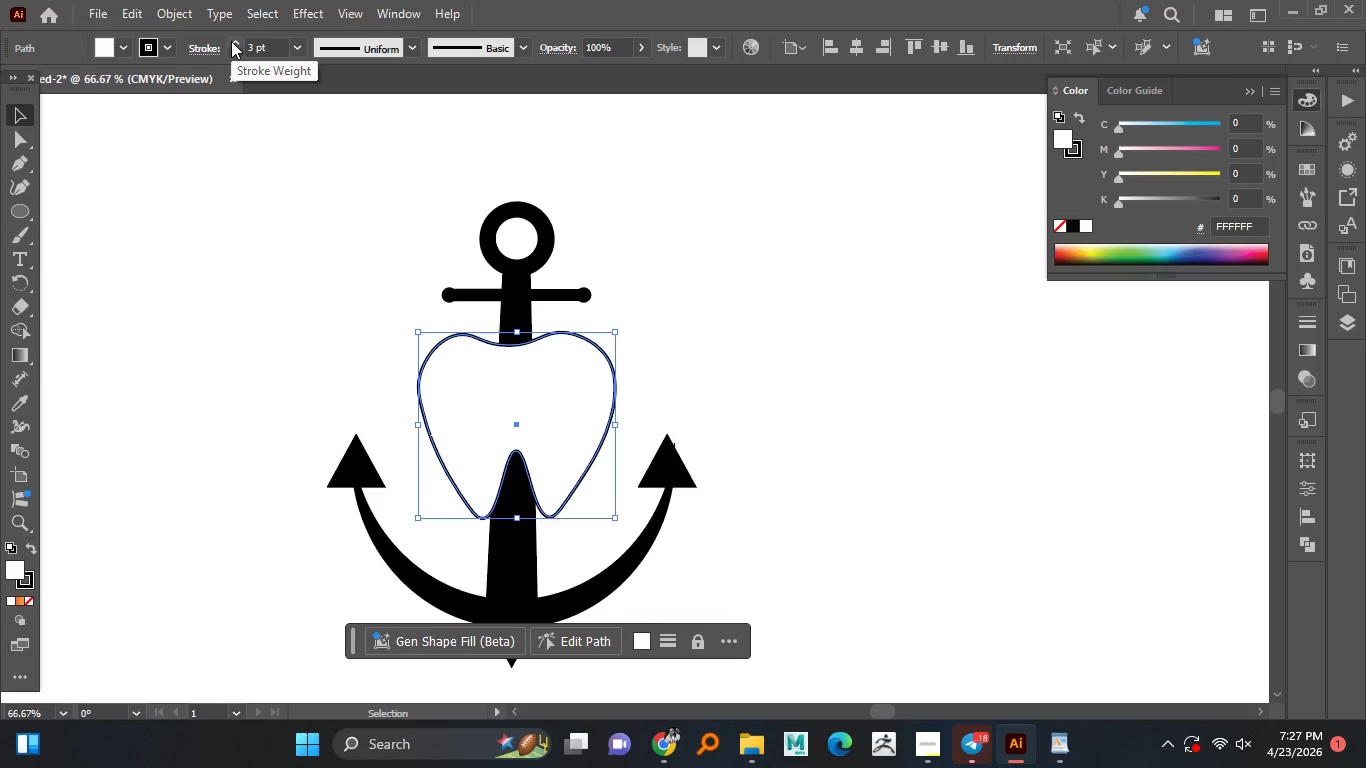 
double_click([231, 41])
 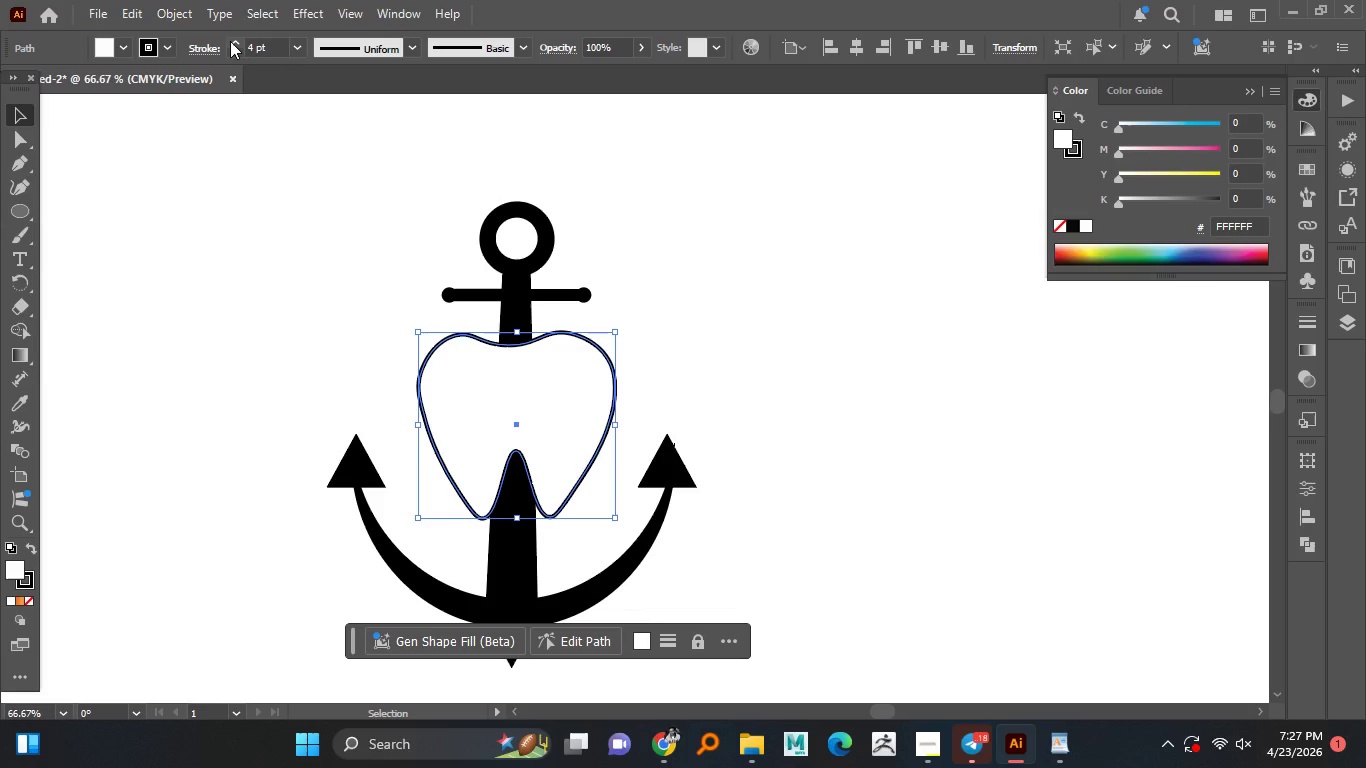 
left_click([231, 41])
 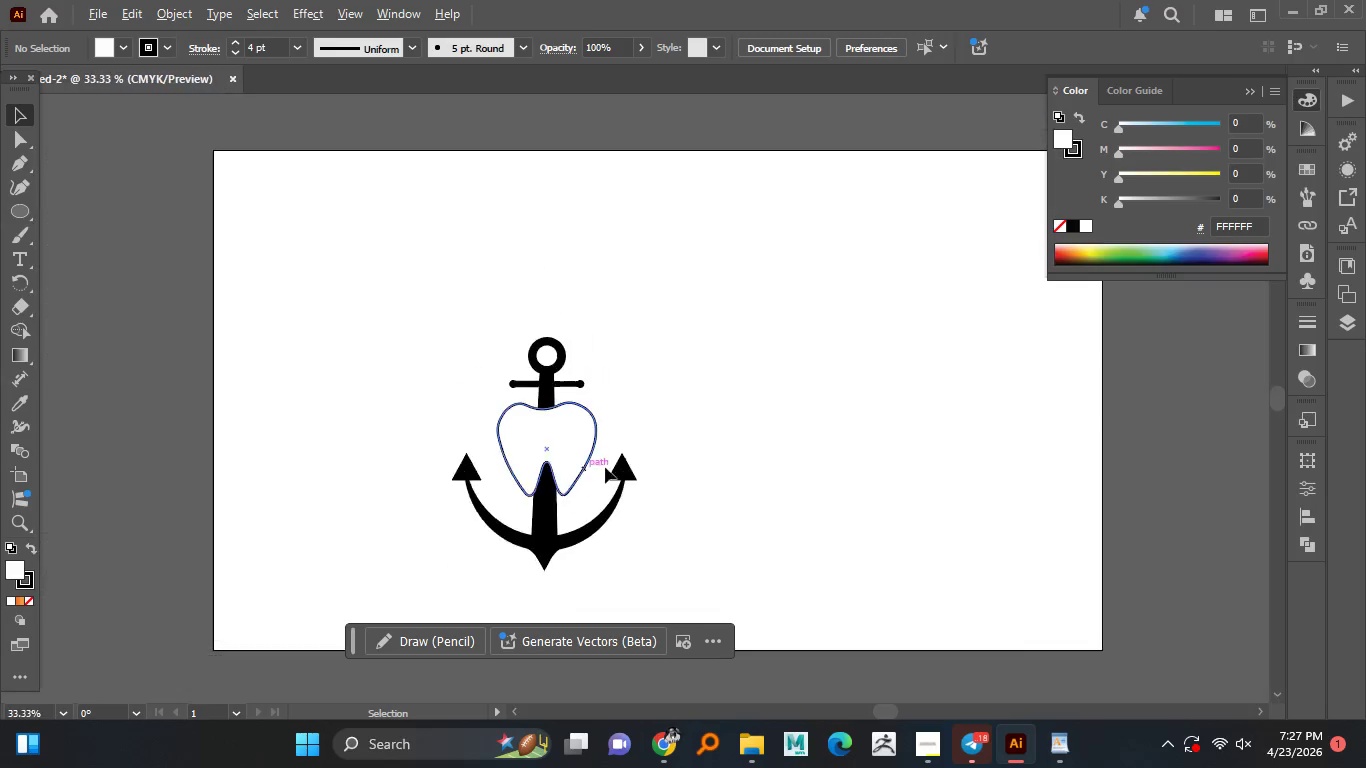 
hold_key(key=AltLeft, duration=1.5)
scroll: coordinate [578, 471], scroll_direction: down, amount: 2.0
 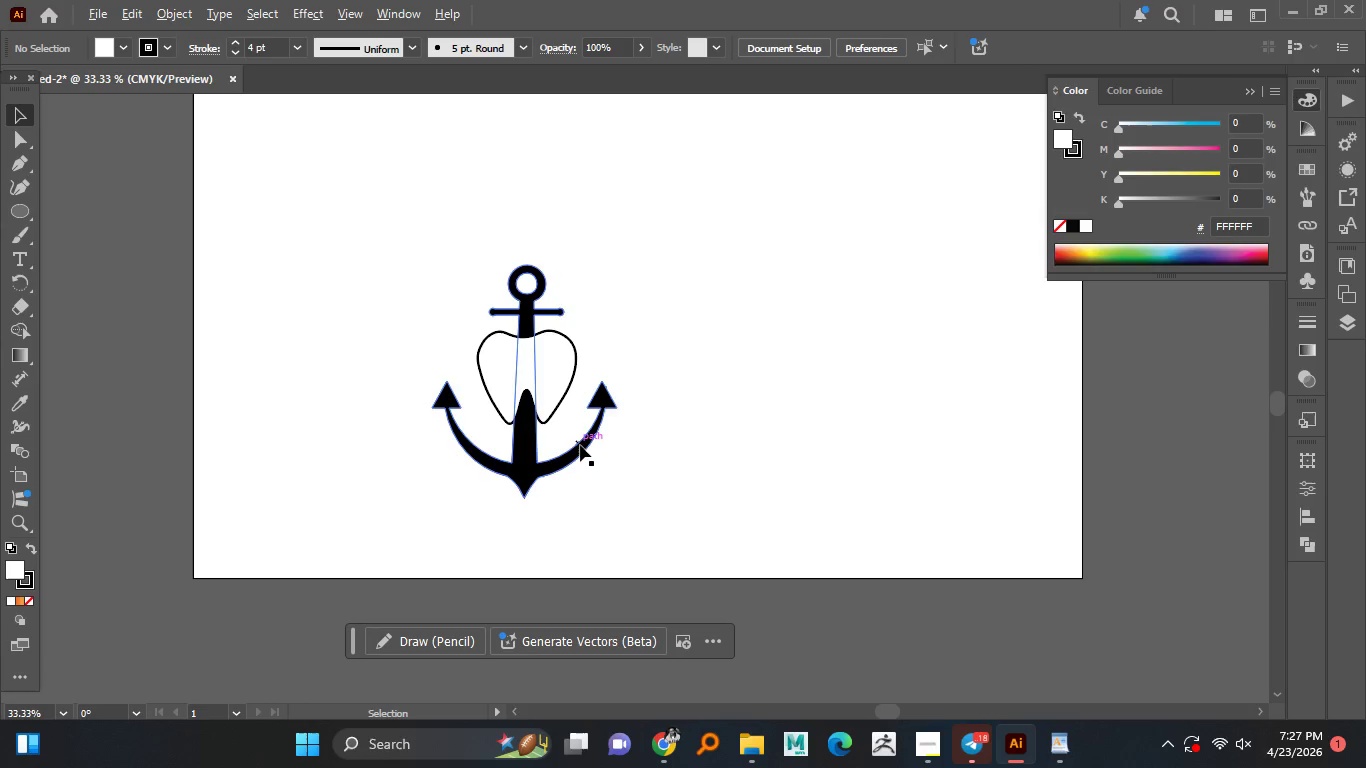 
hold_key(key=AltLeft, duration=1.5)
 